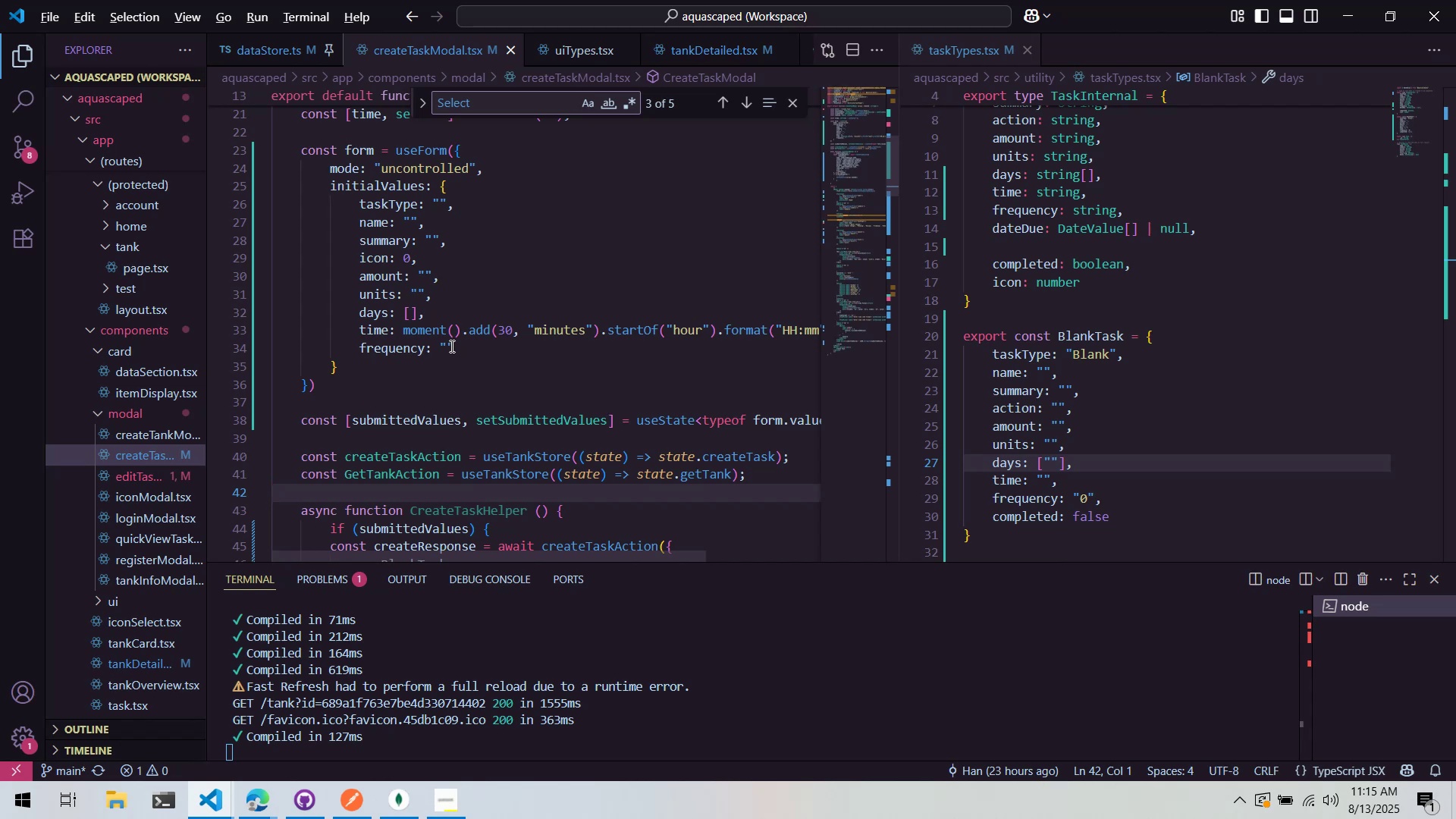 
key(Alt+Tab)
 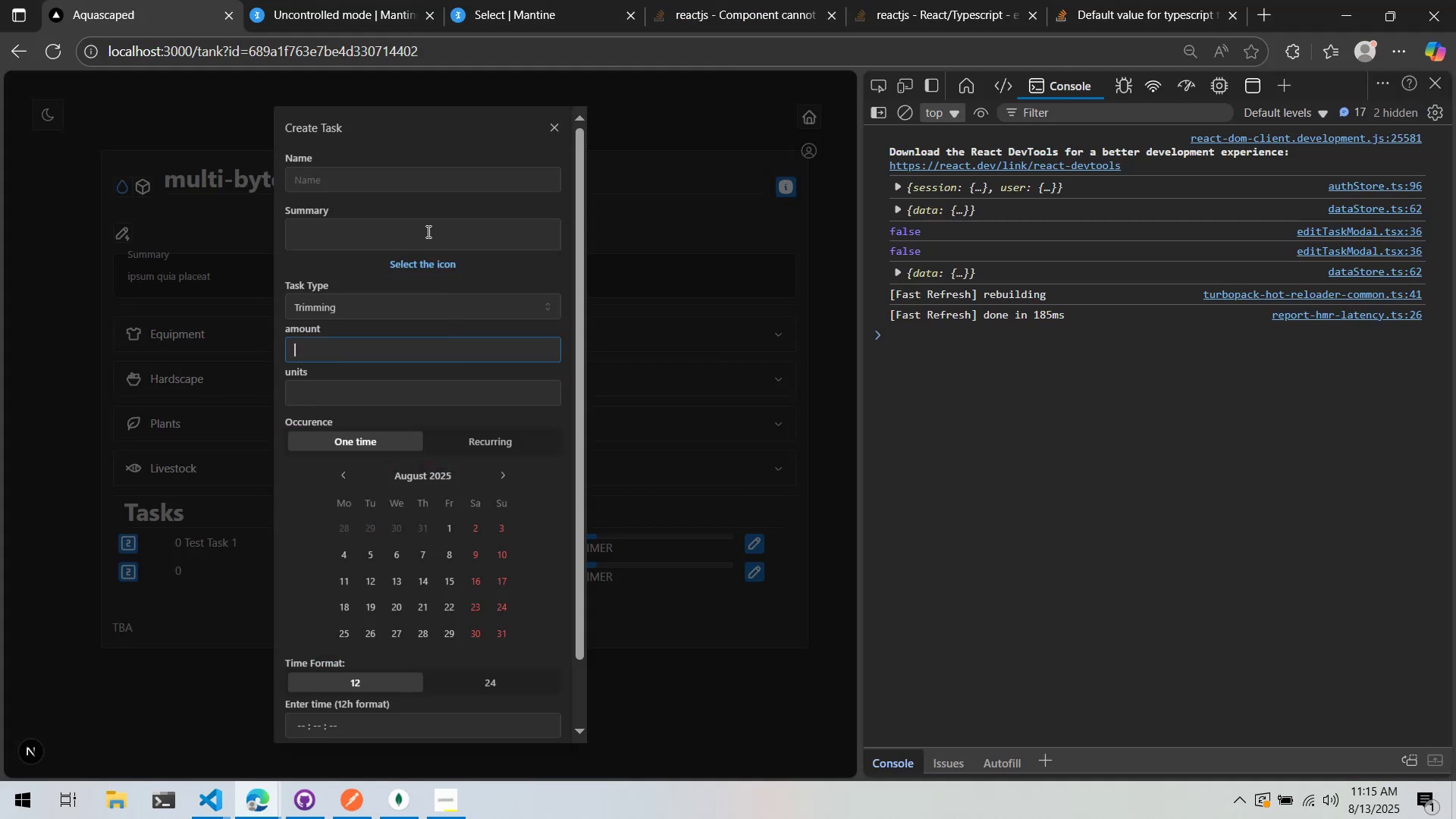 
left_click([421, 306])
 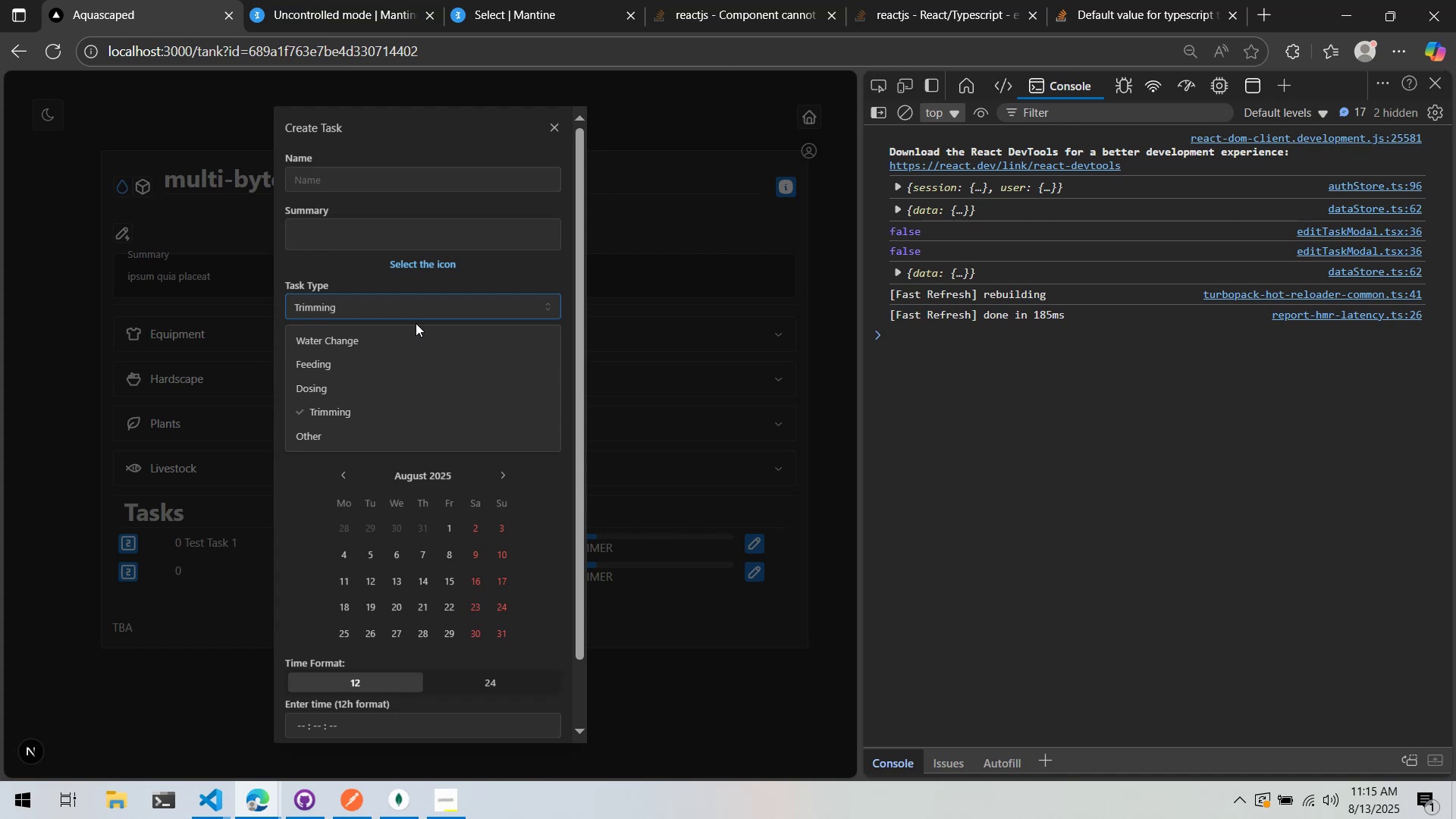 
left_click([416, 327])
 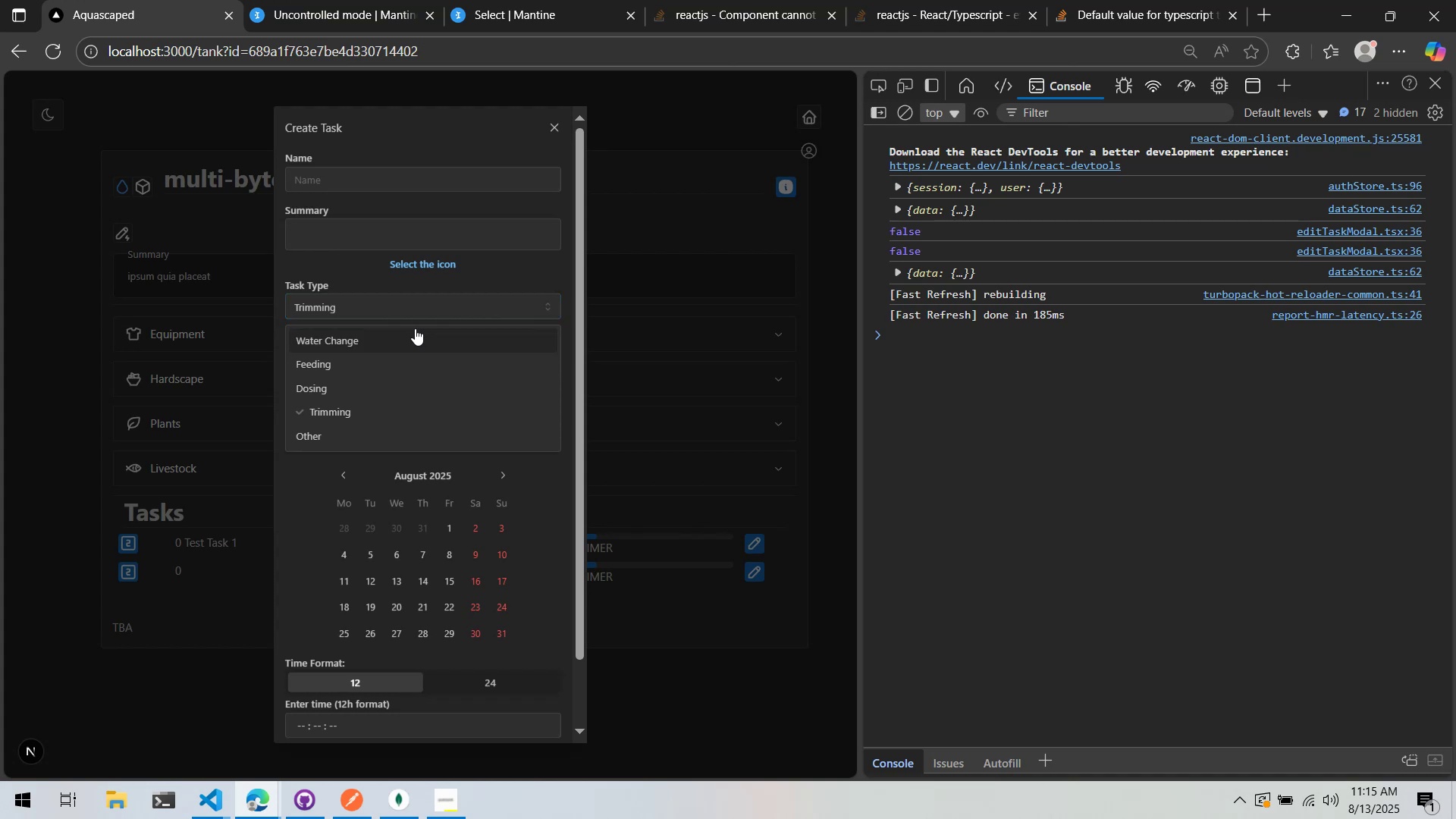 
double_click([415, 328])
 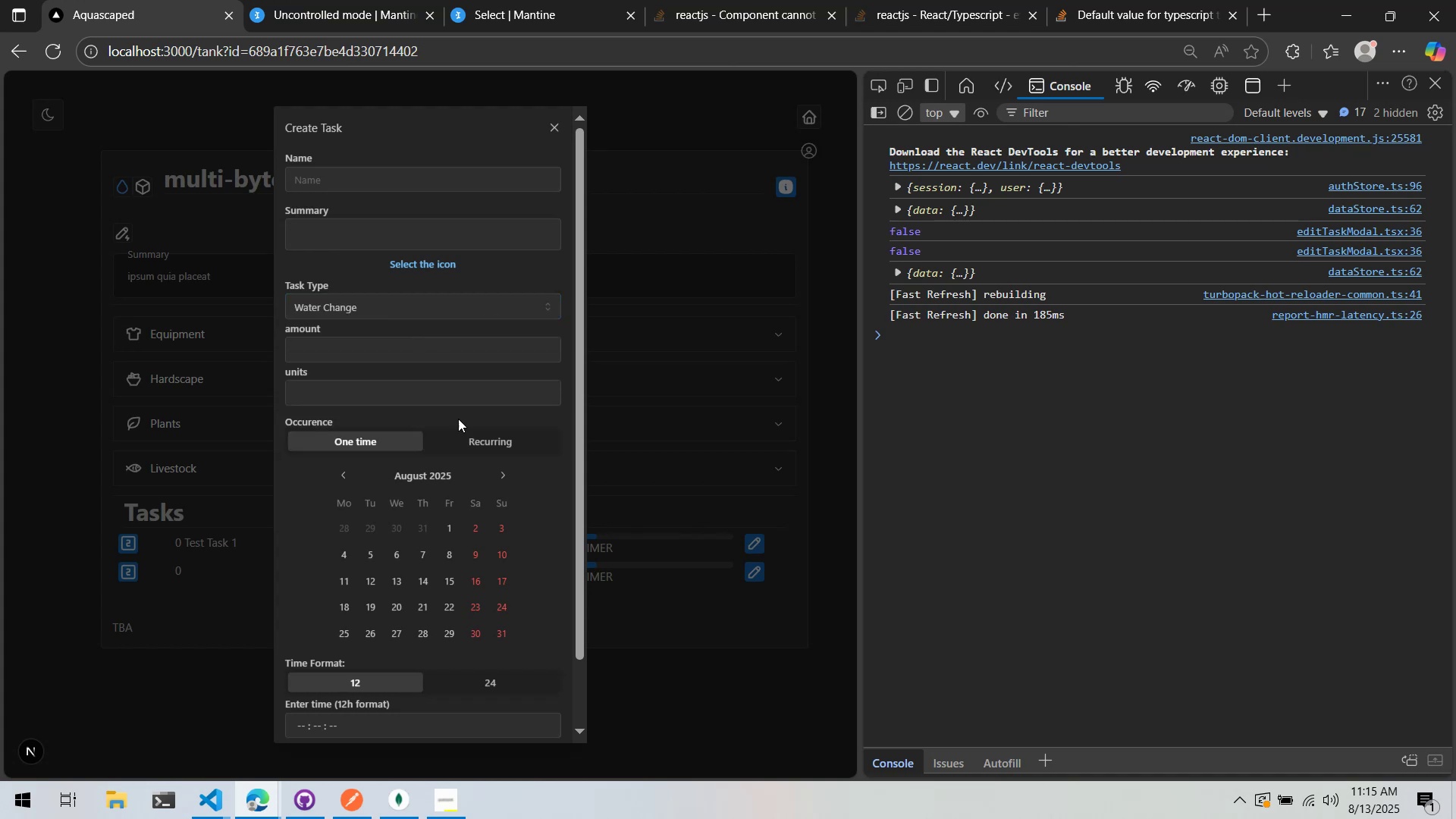 
scroll: coordinate [451, 479], scroll_direction: down, amount: 10.0
 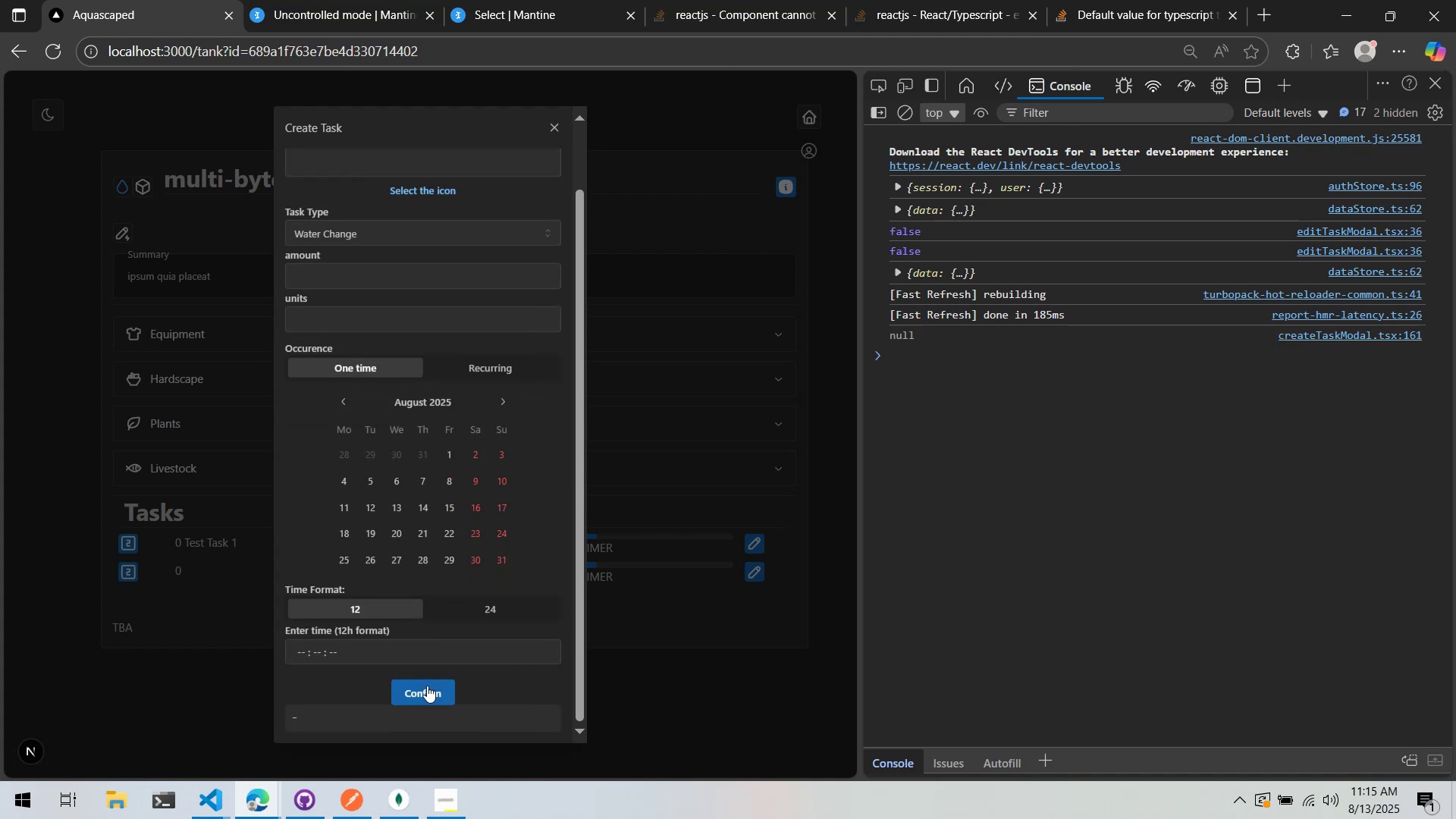 
double_click([426, 689])
 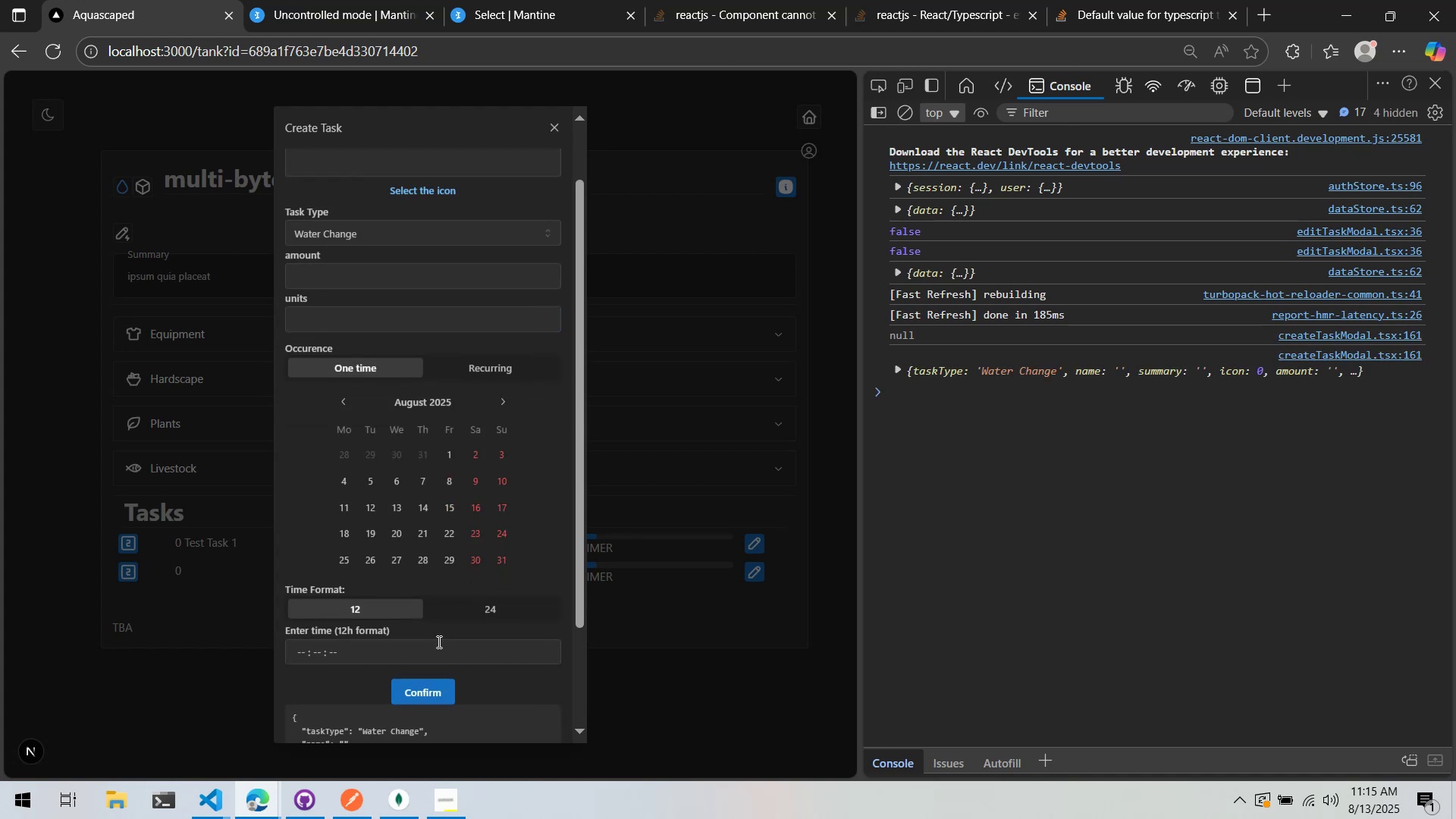 
scroll: coordinate [438, 640], scroll_direction: down, amount: 2.0
 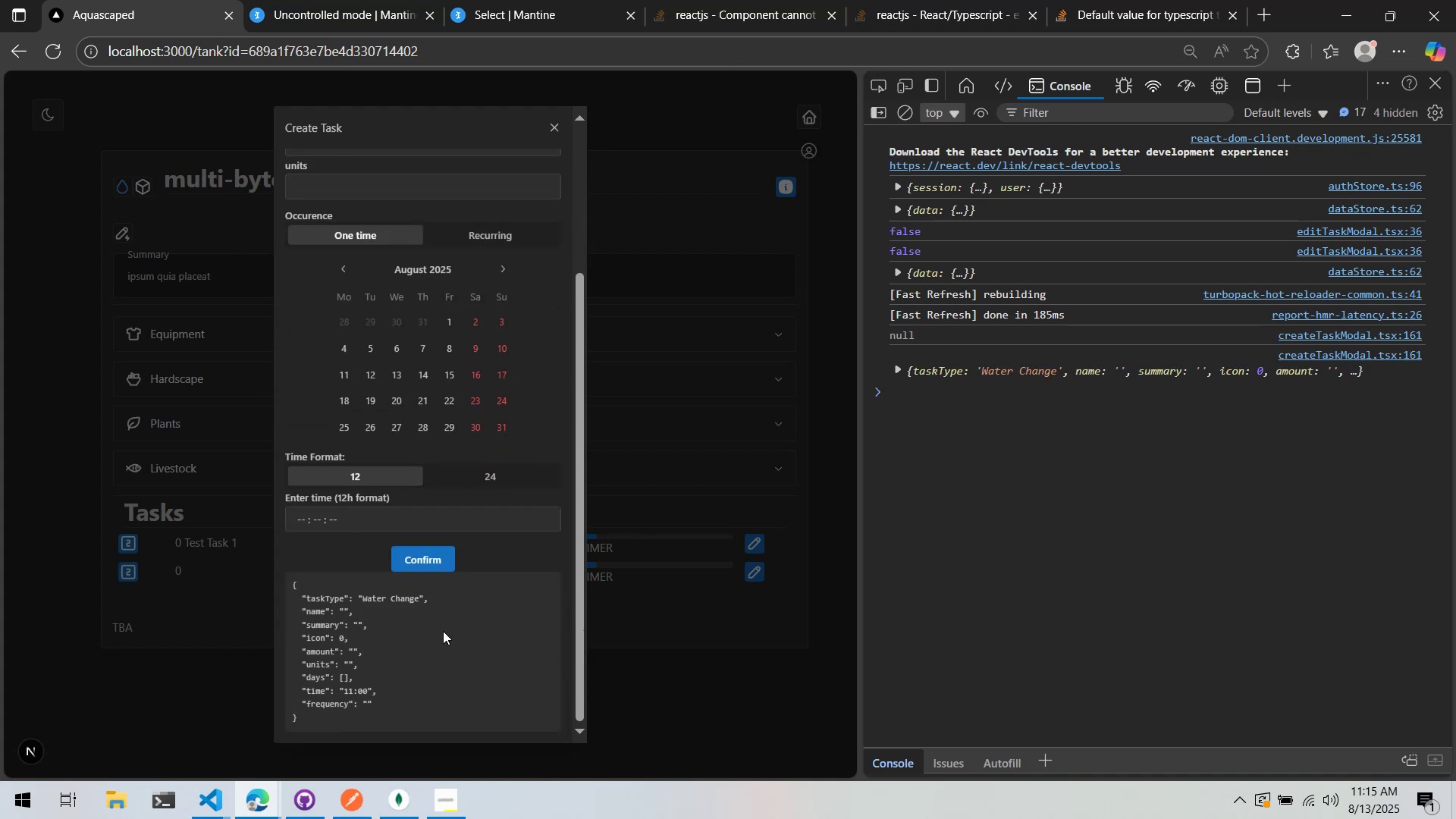 
scroll: coordinate [450, 612], scroll_direction: up, amount: 6.0
 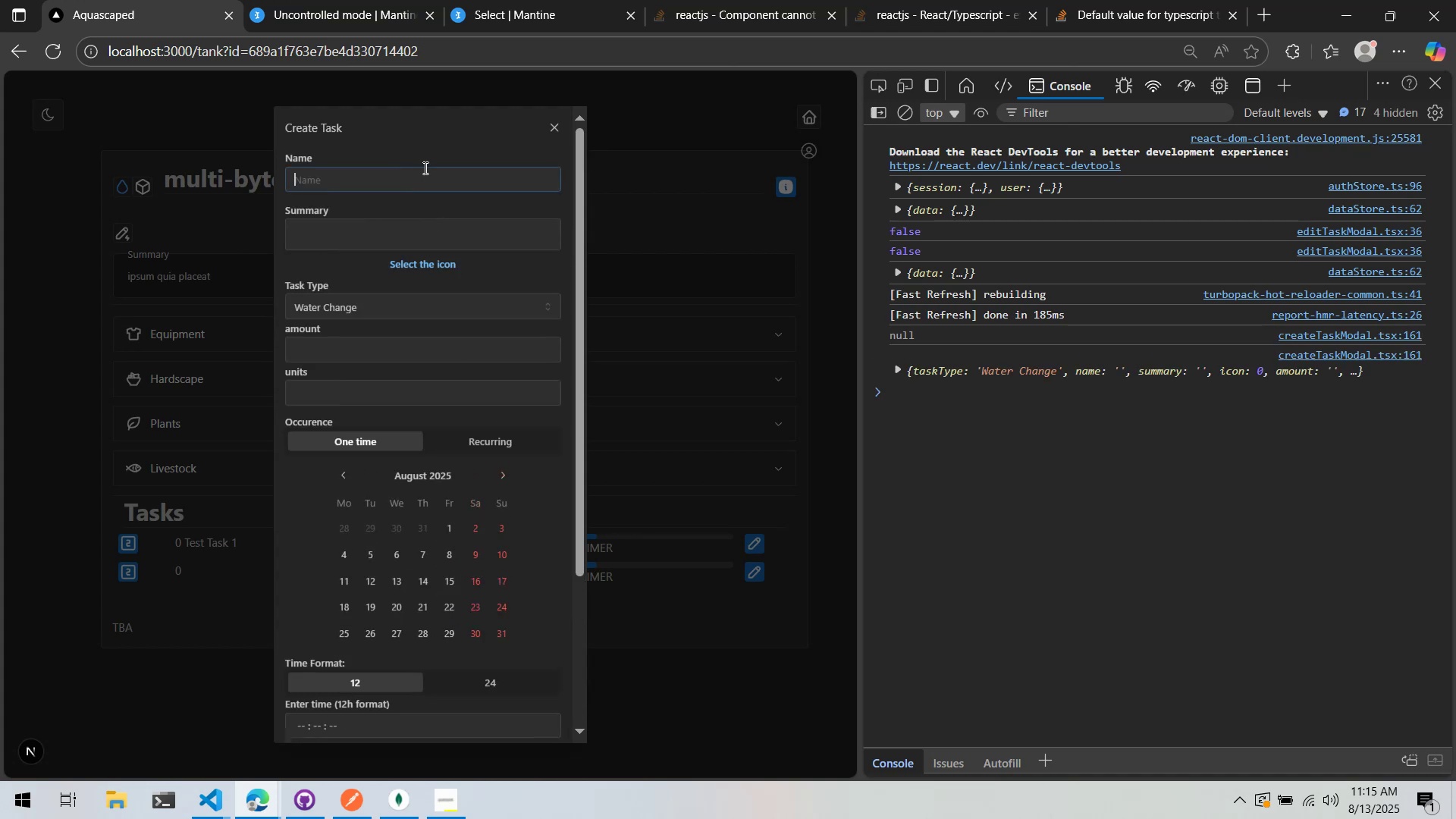 
double_click([406, 210])
 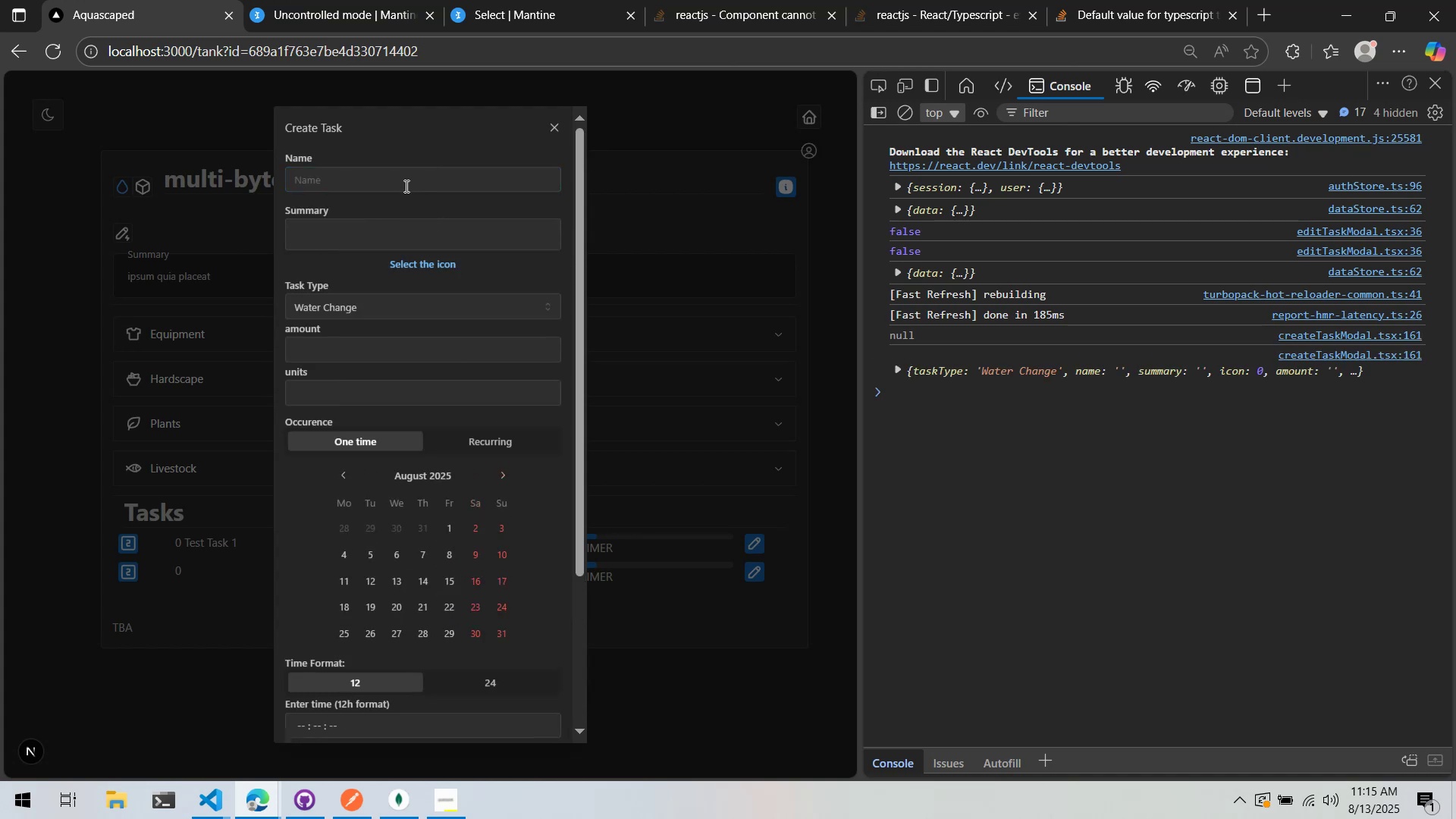 
key(Alt+AltLeft)
 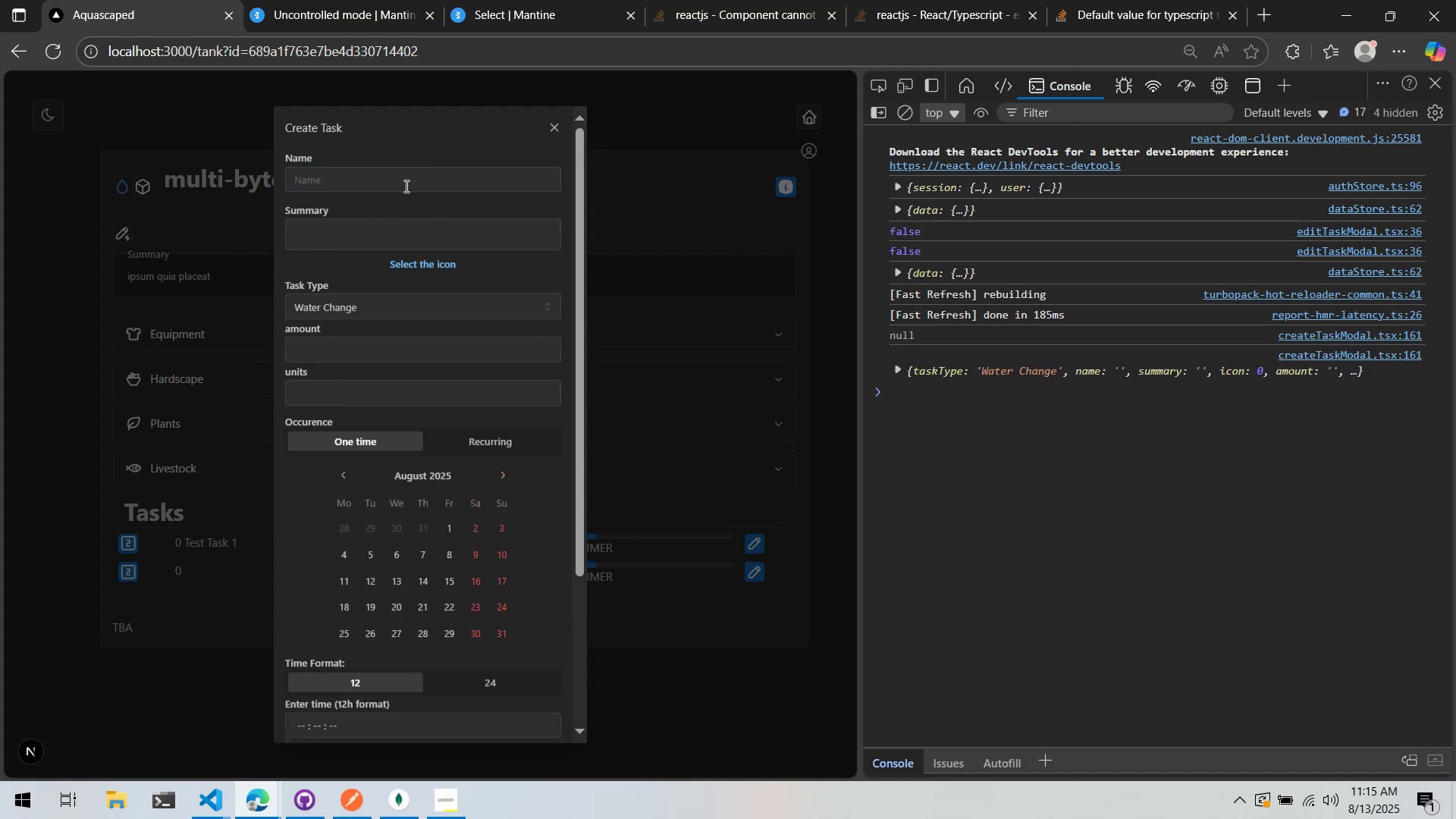 
key(Alt+Tab)
 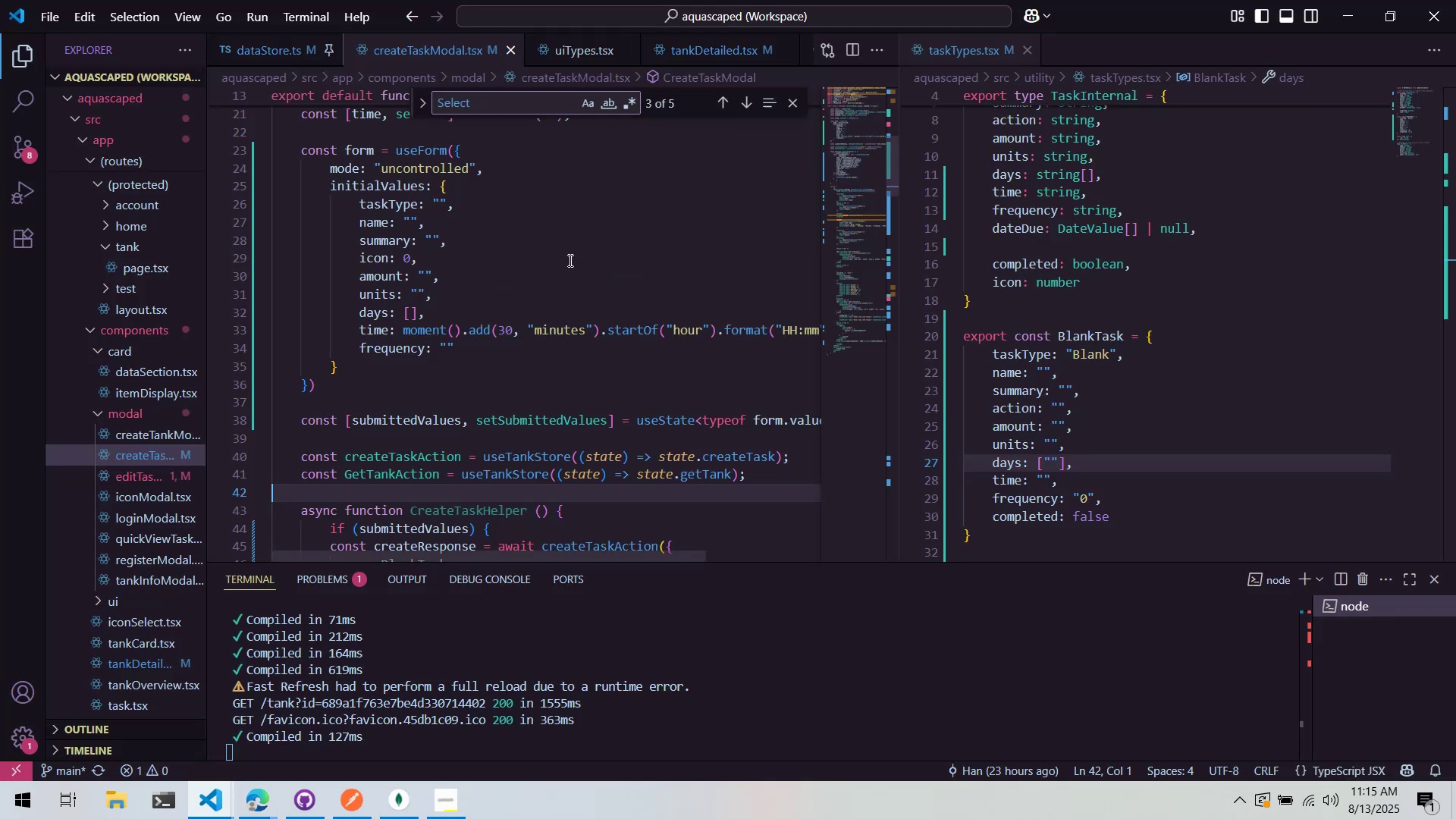 
key(Alt+Tab)
 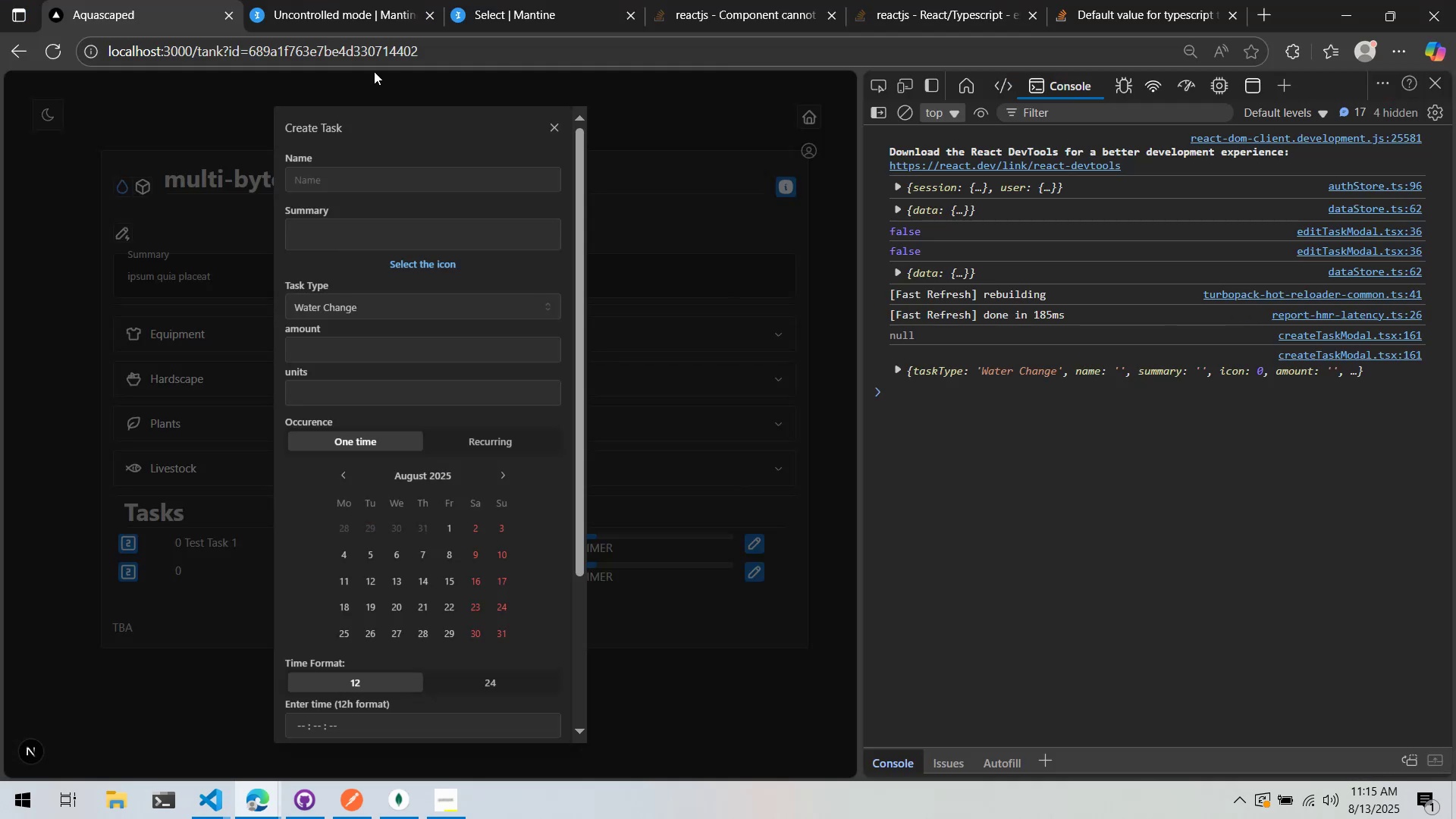 
left_click([337, 0])
 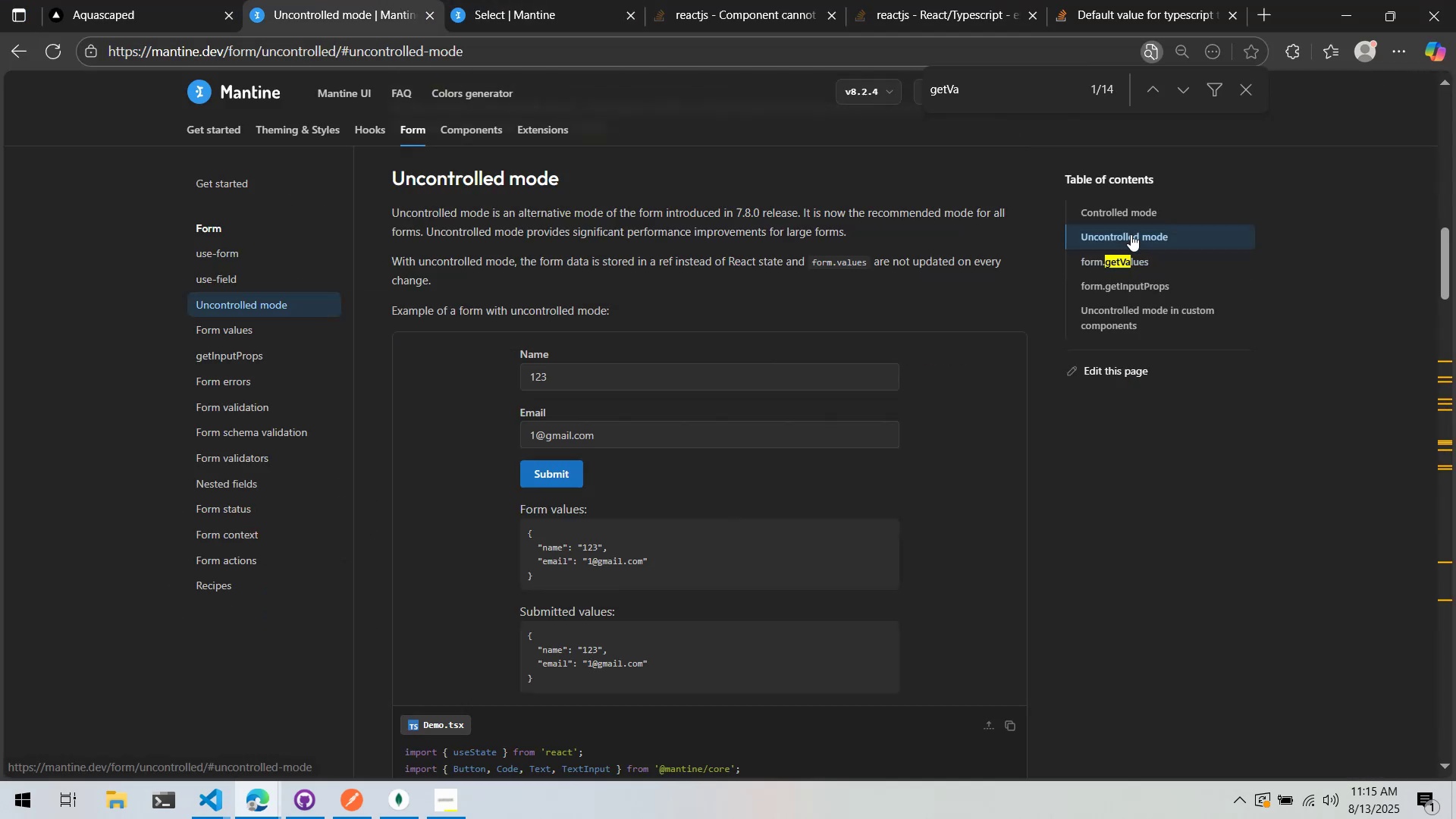 
scroll: coordinate [843, 351], scroll_direction: down, amount: 4.0
 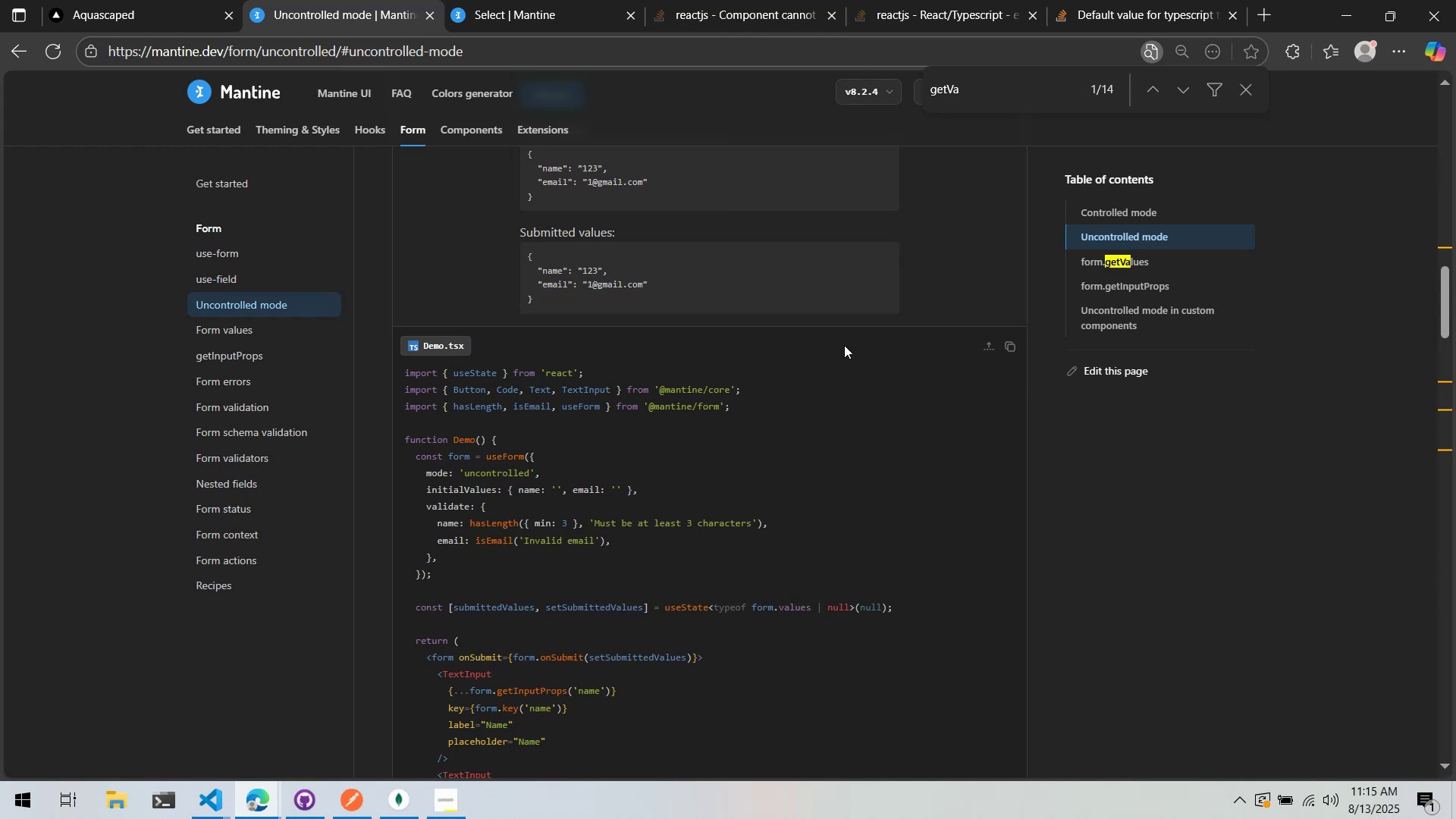 
scroll: coordinate [846, 340], scroll_direction: up, amount: 2.0
 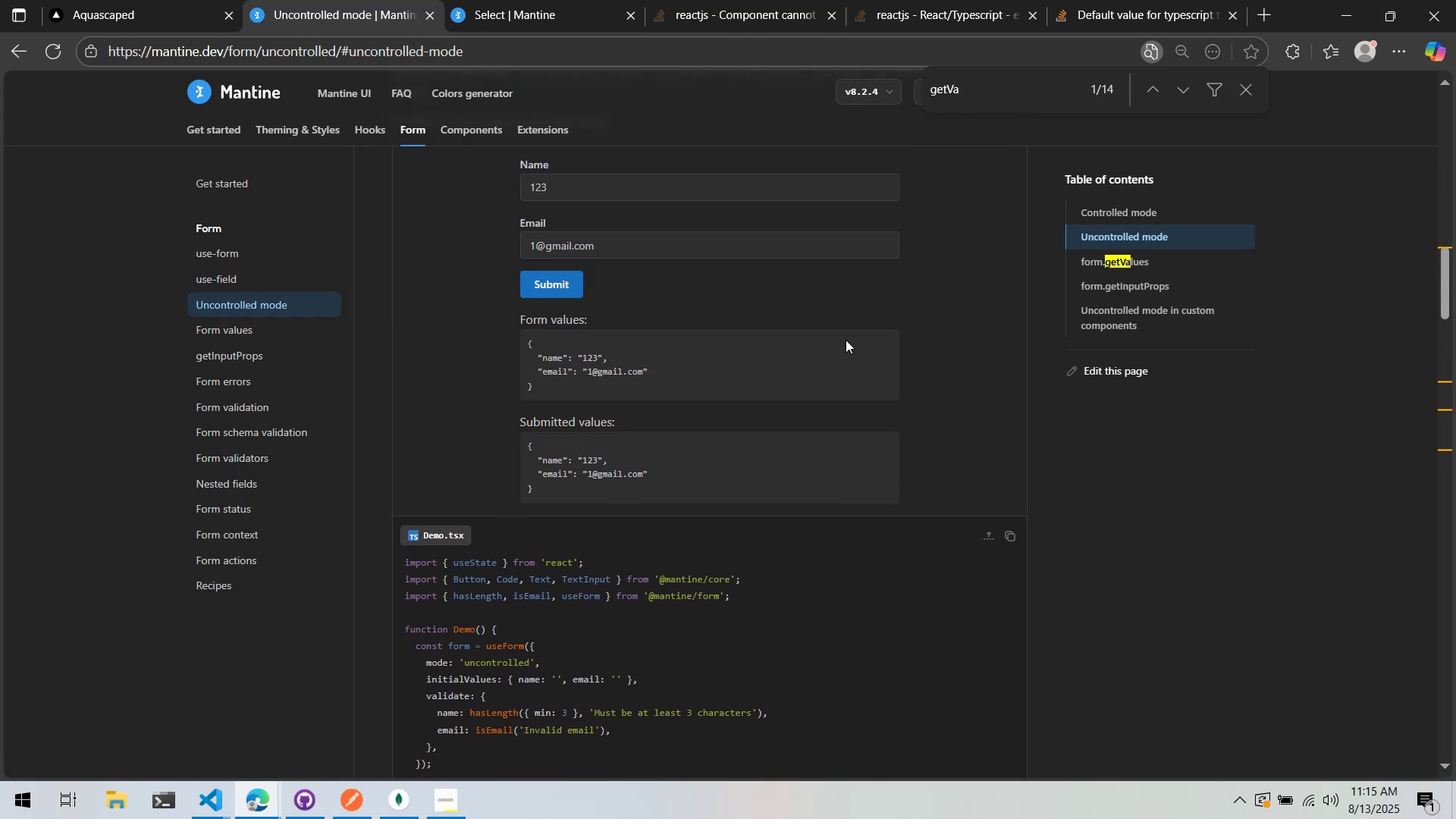 
scroll: coordinate [846, 340], scroll_direction: down, amount: 6.0
 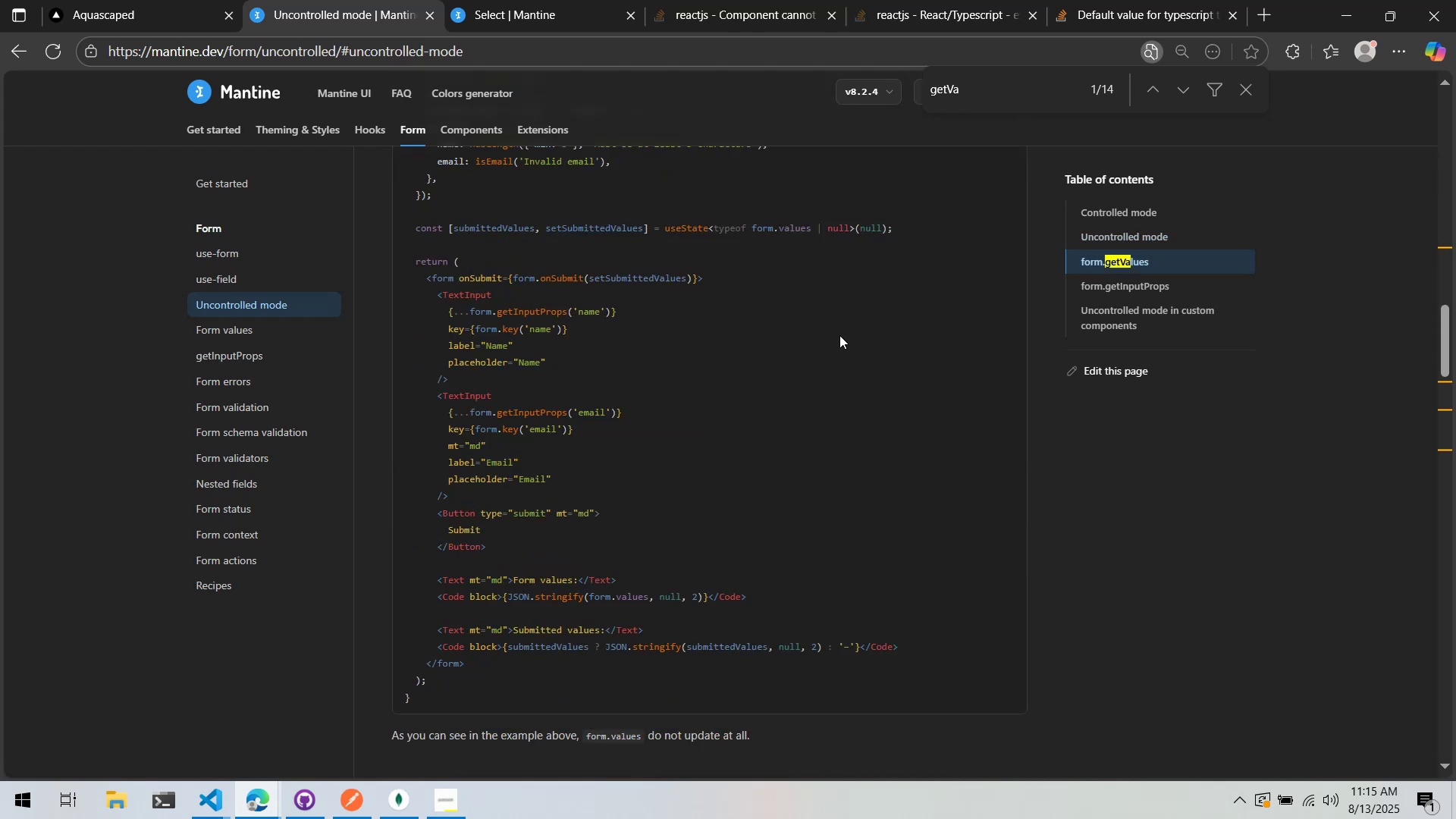 
scroll: coordinate [839, 335], scroll_direction: up, amount: 2.0
 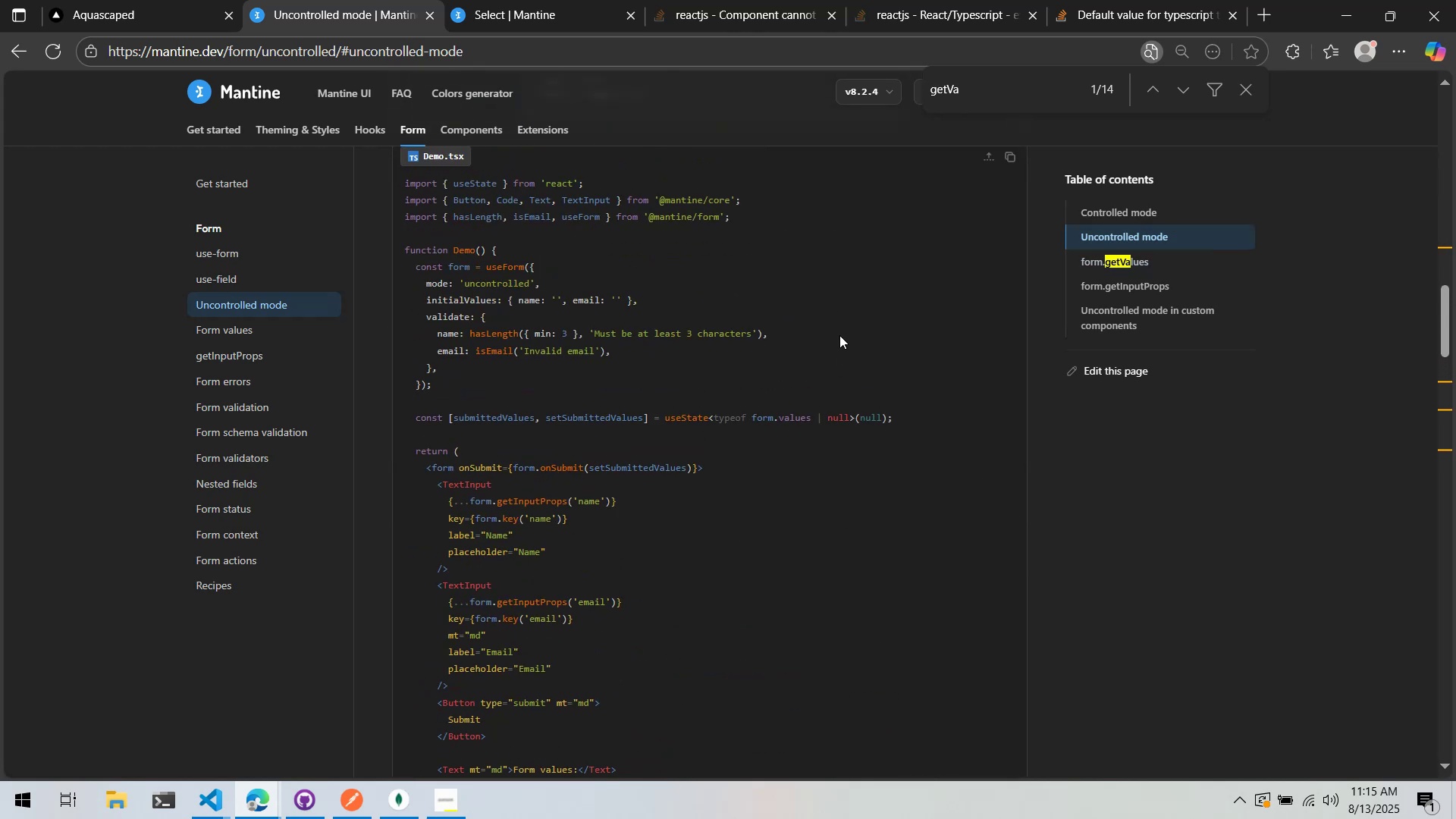 
key(Alt+AltLeft)
 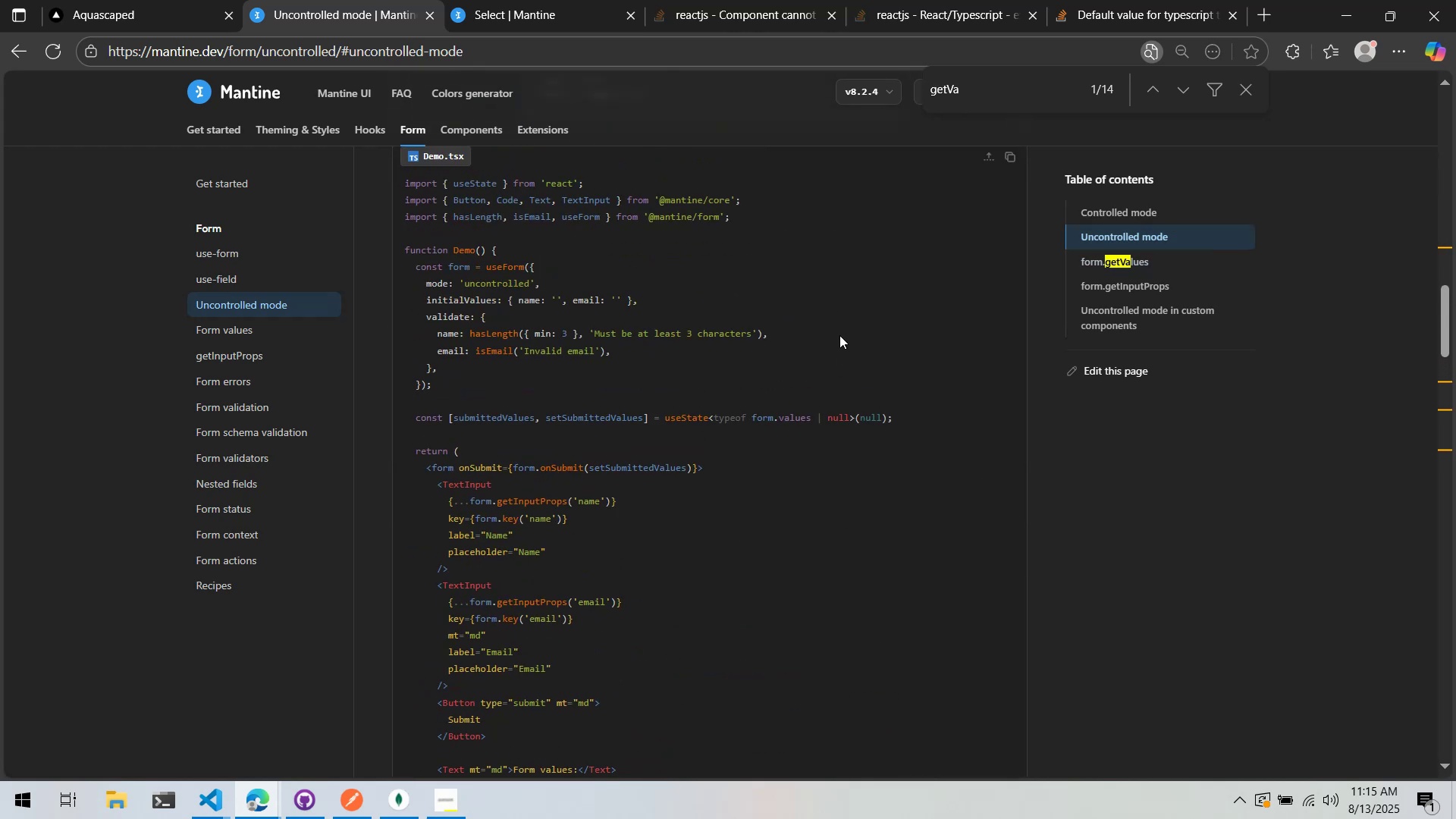 
key(Alt+Tab)
 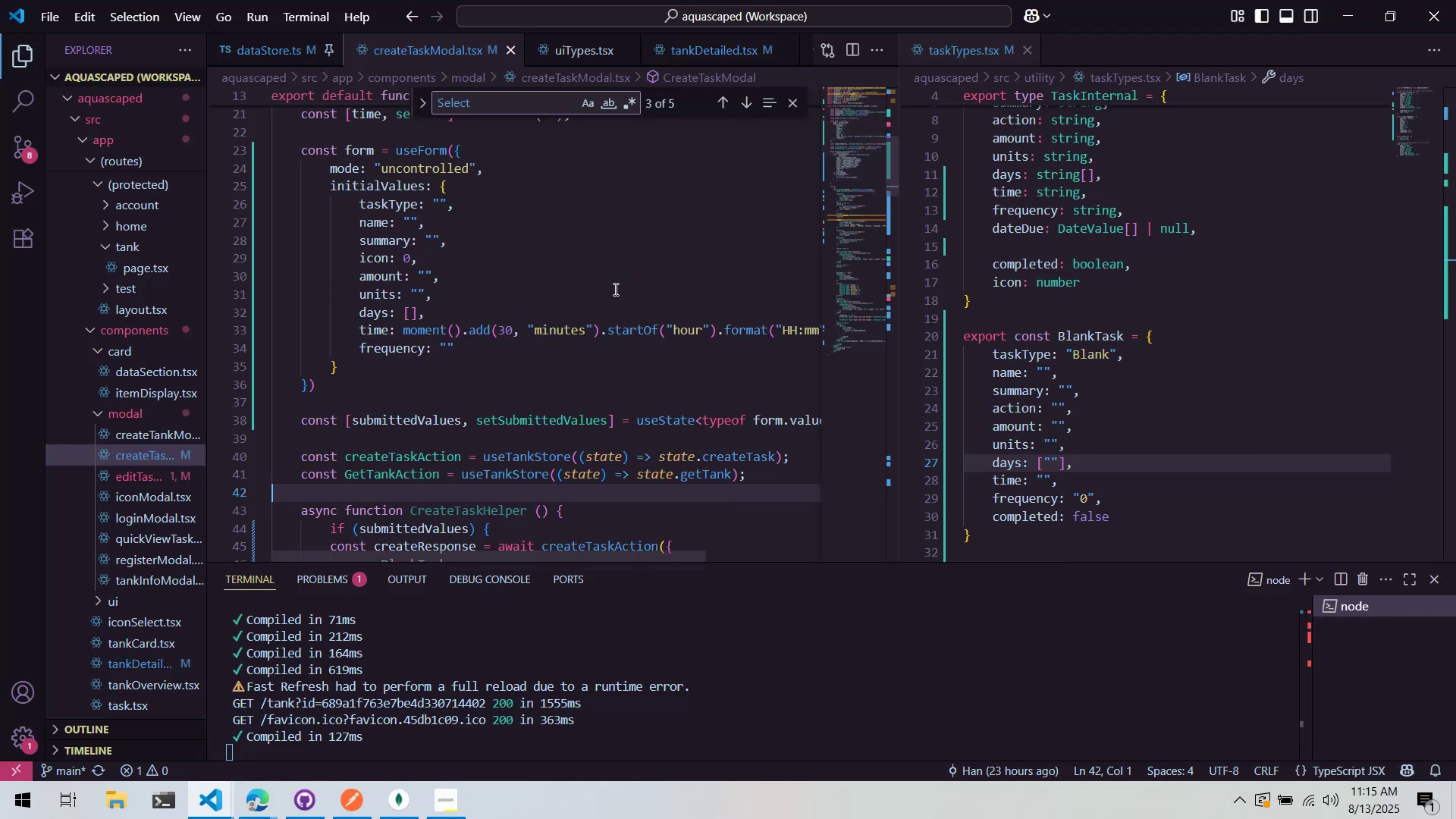 
scroll: coordinate [549, 306], scroll_direction: up, amount: 1.0
 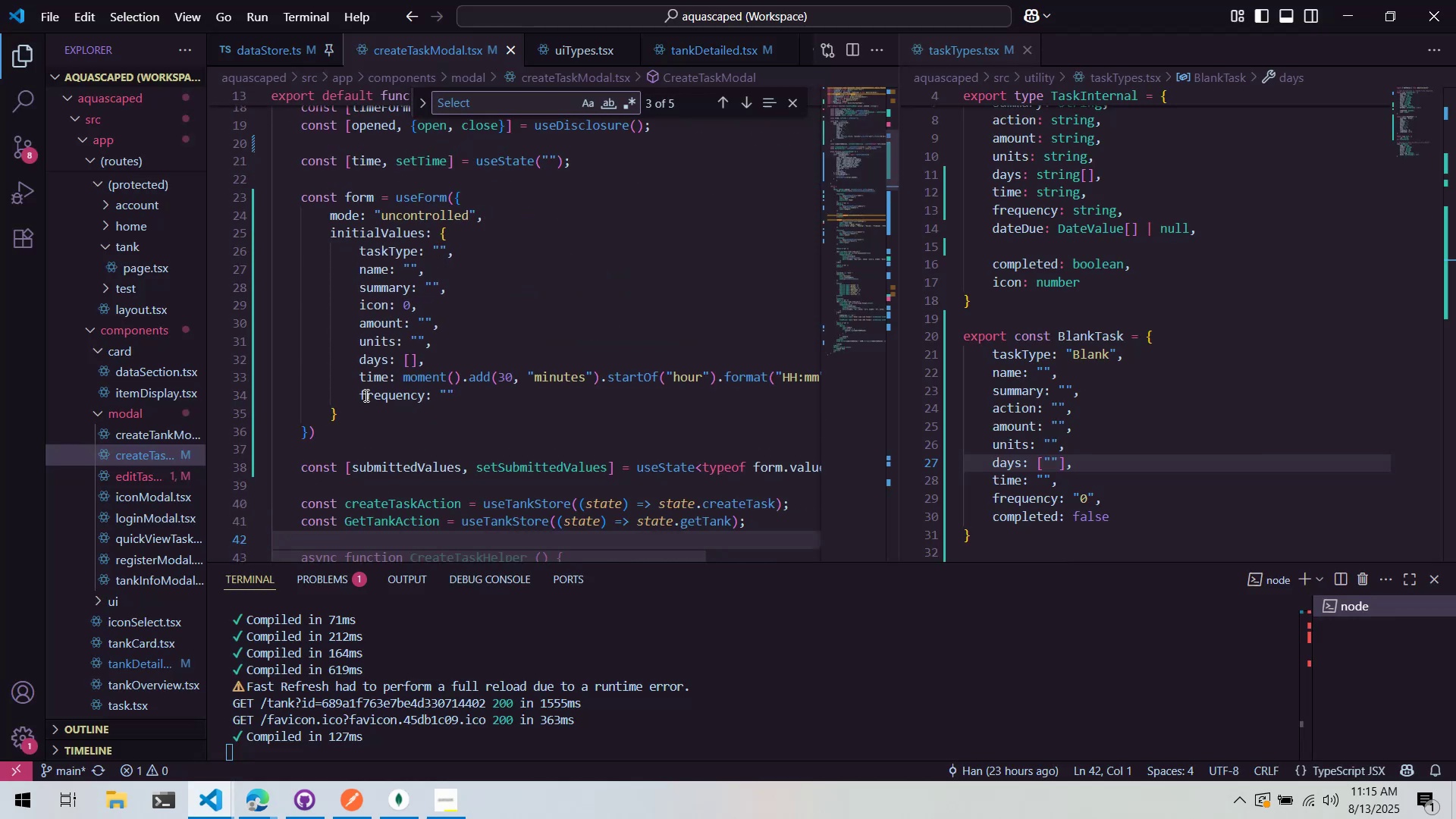 
left_click([356, 409])
 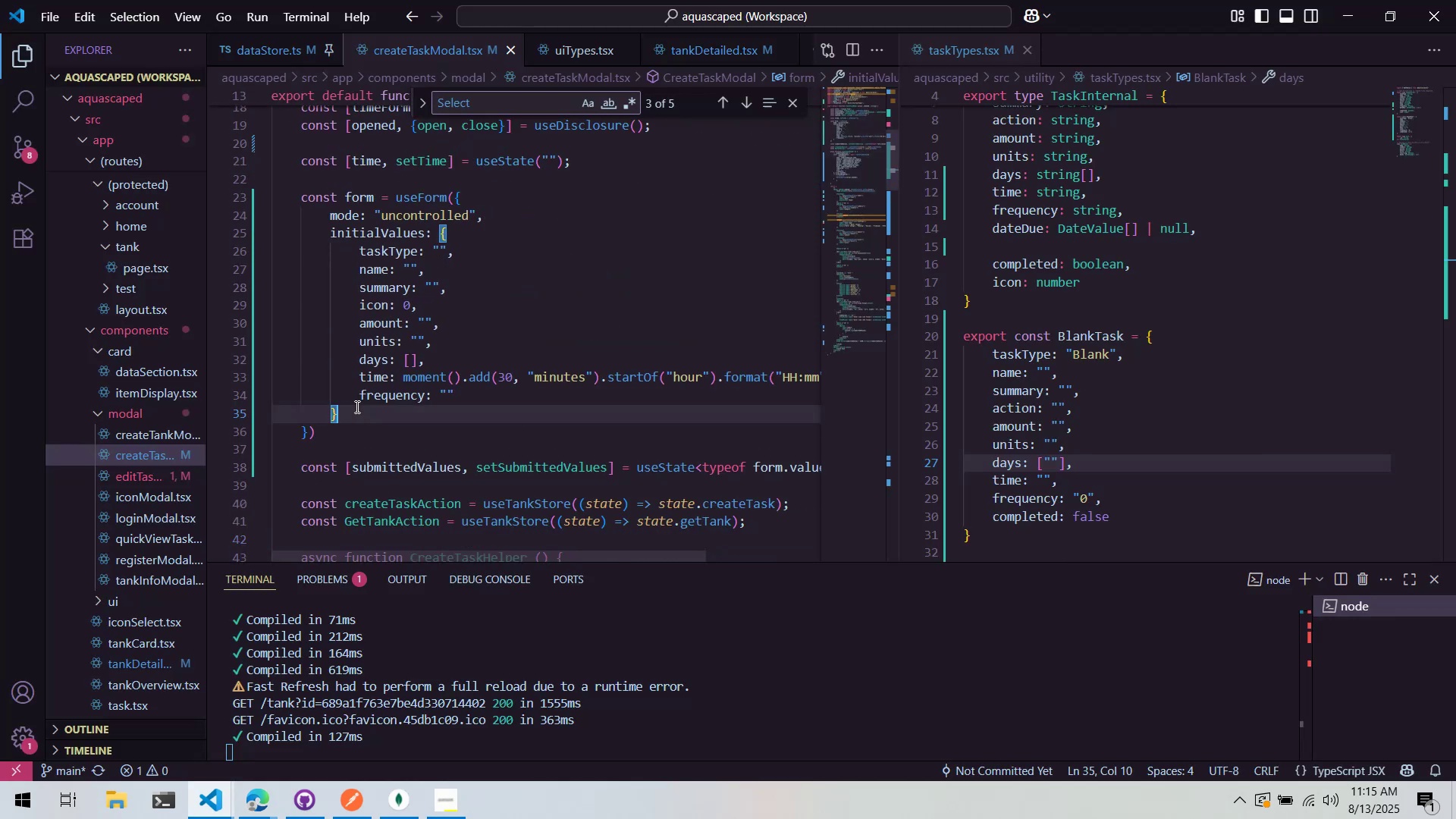 
key(Comma)
 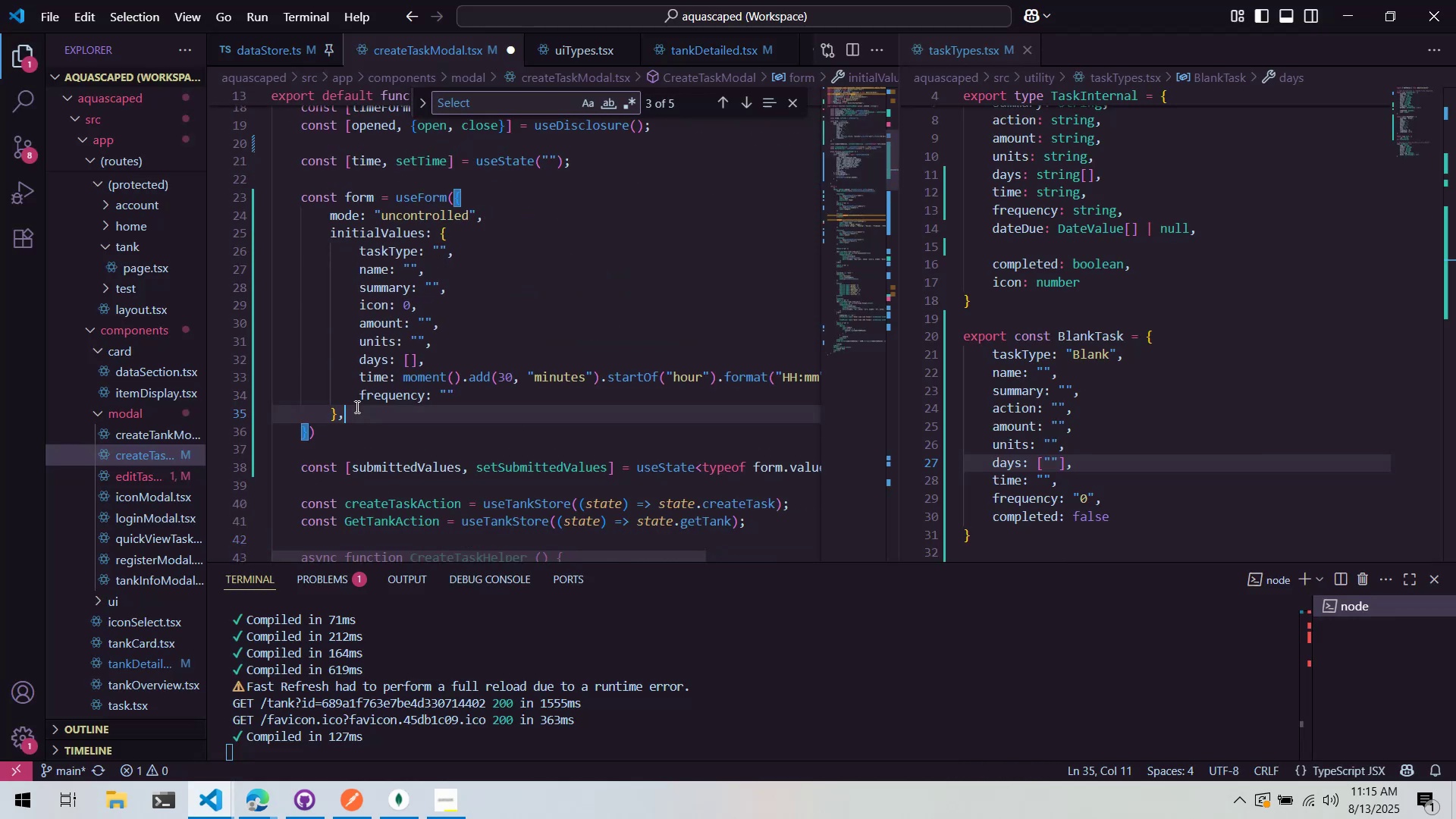 
key(Enter)
 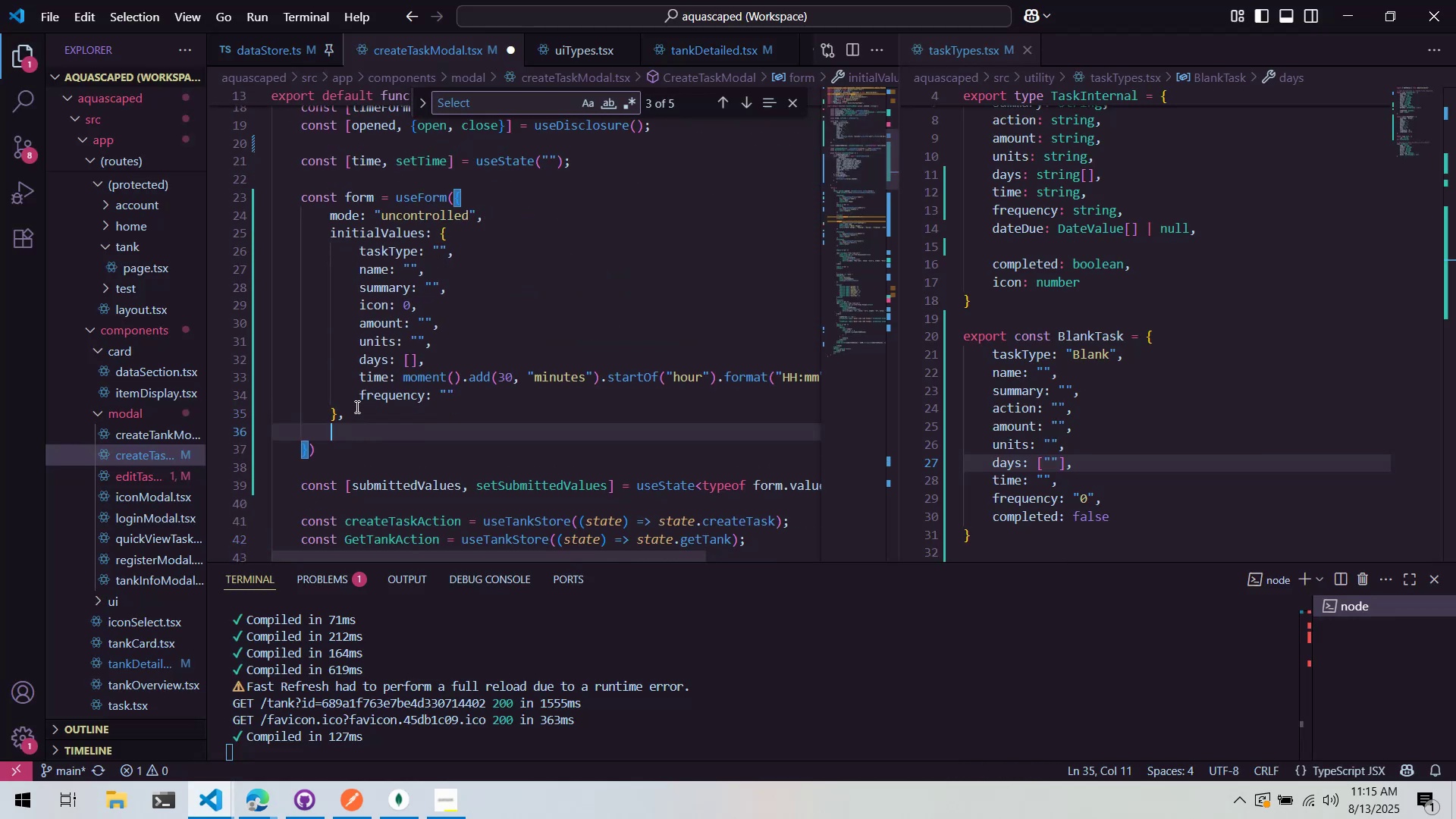 
type(validate()
key(Backspace)
type(: {)
 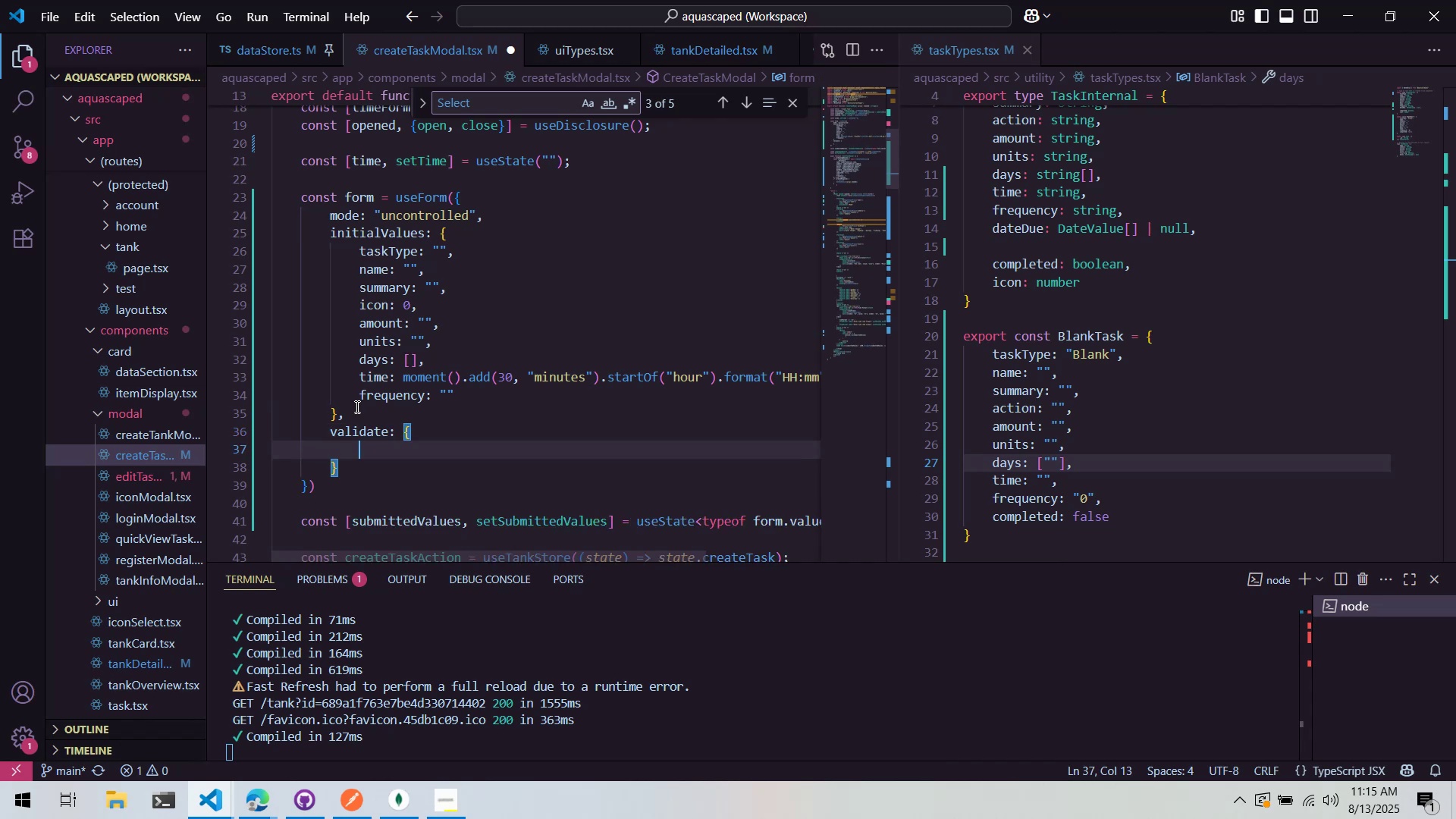 
 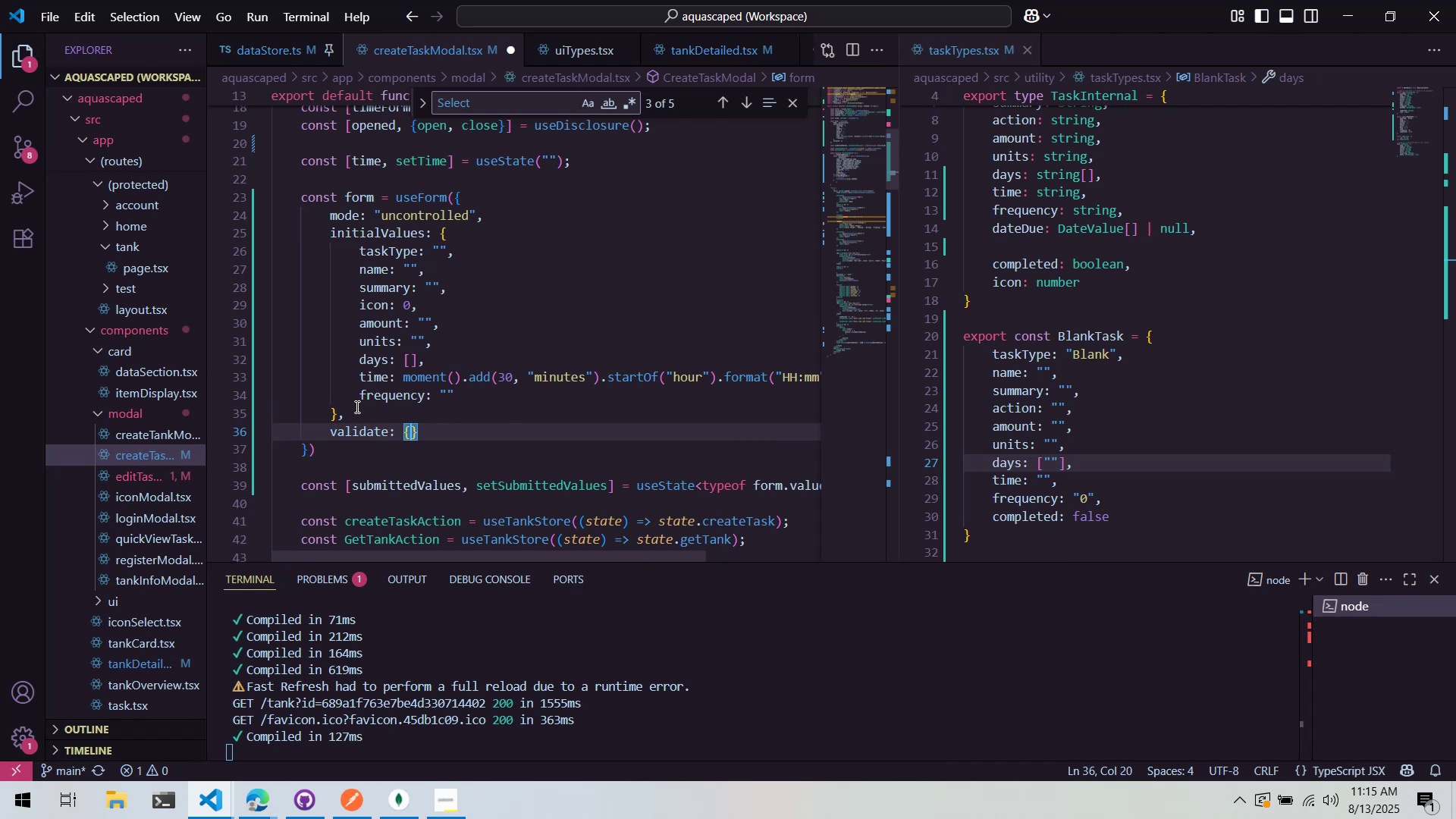 
key(Enter)
 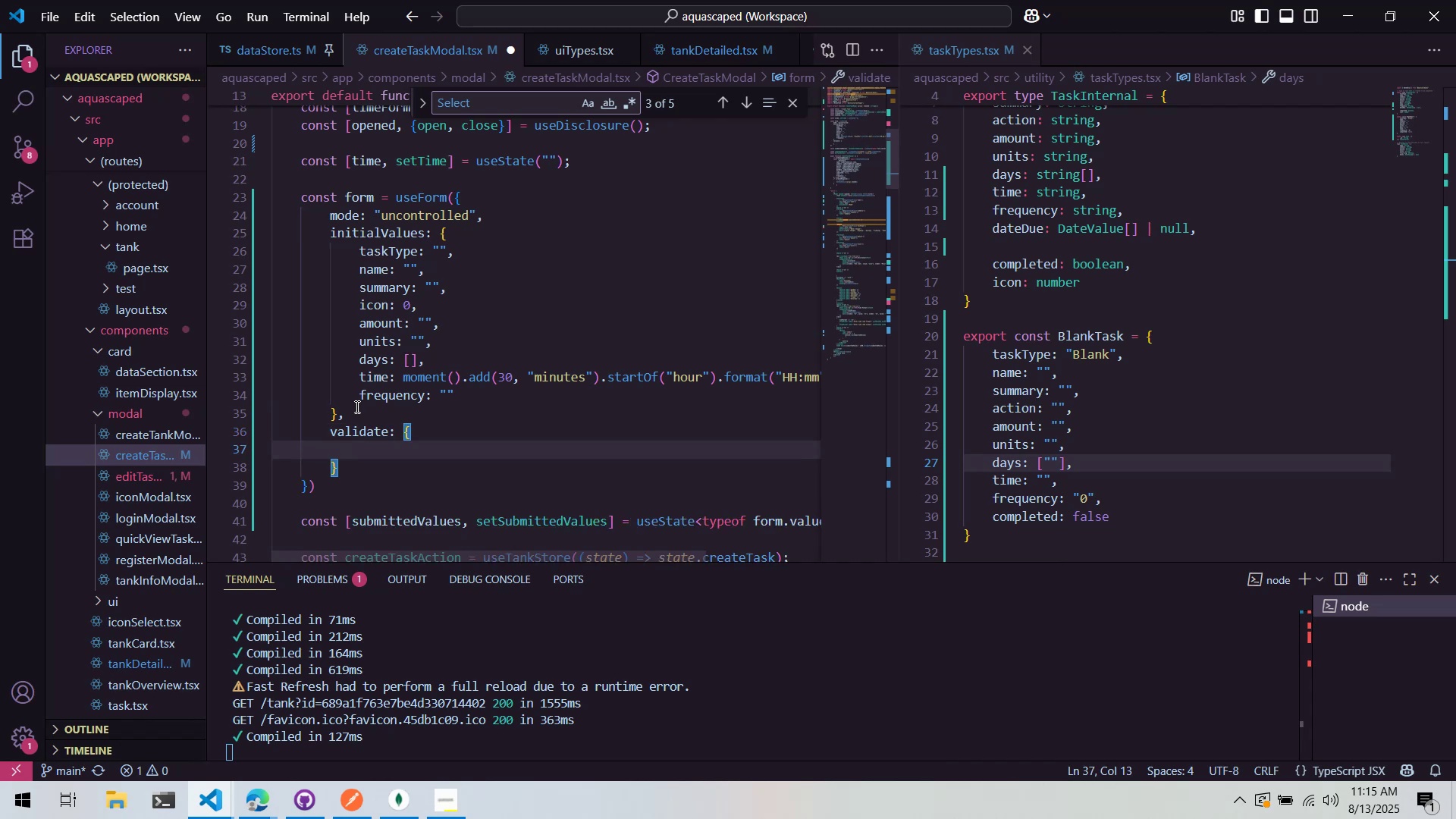 
key(Alt+AltLeft)
 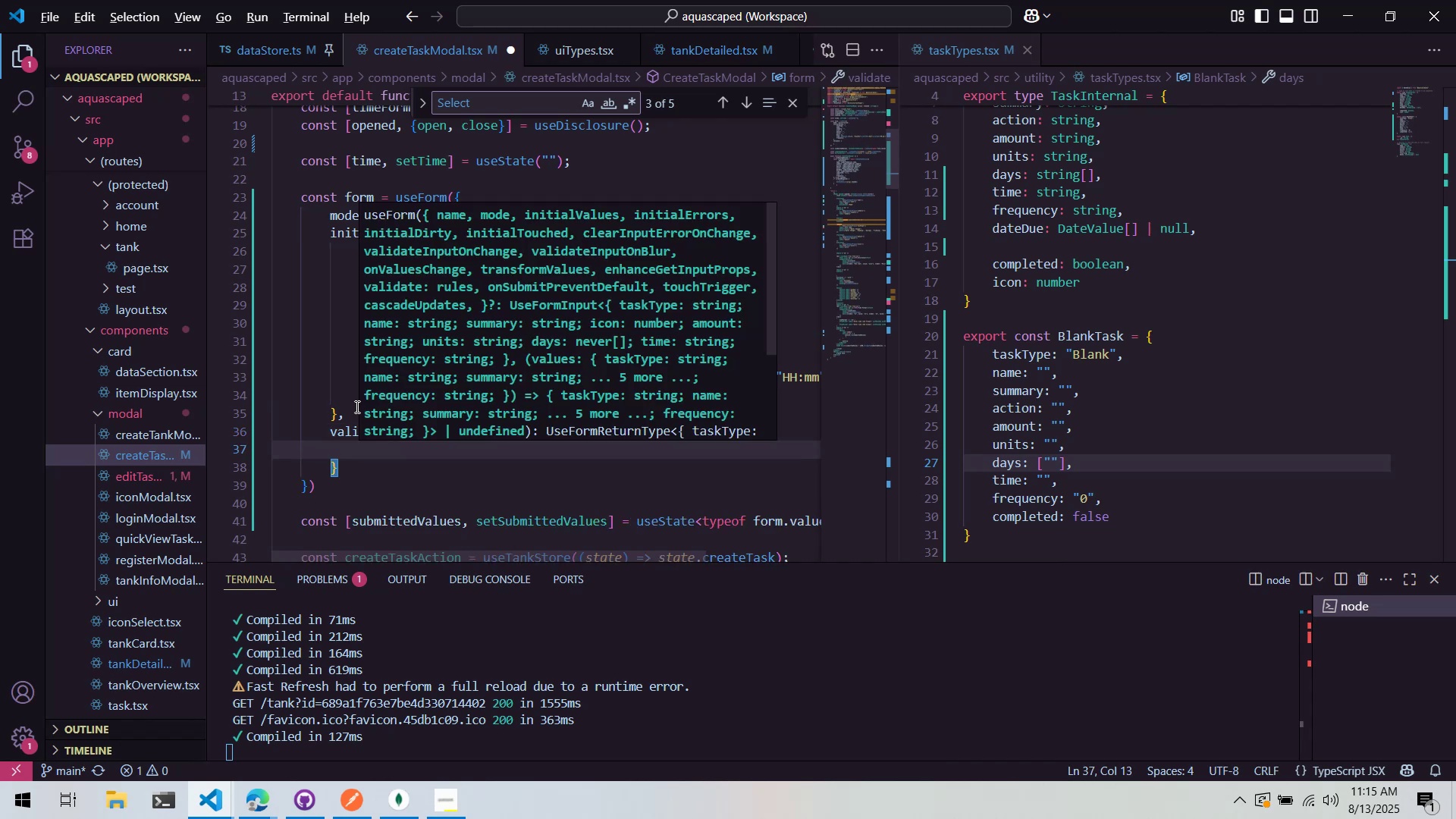 
key(Alt+Tab)
 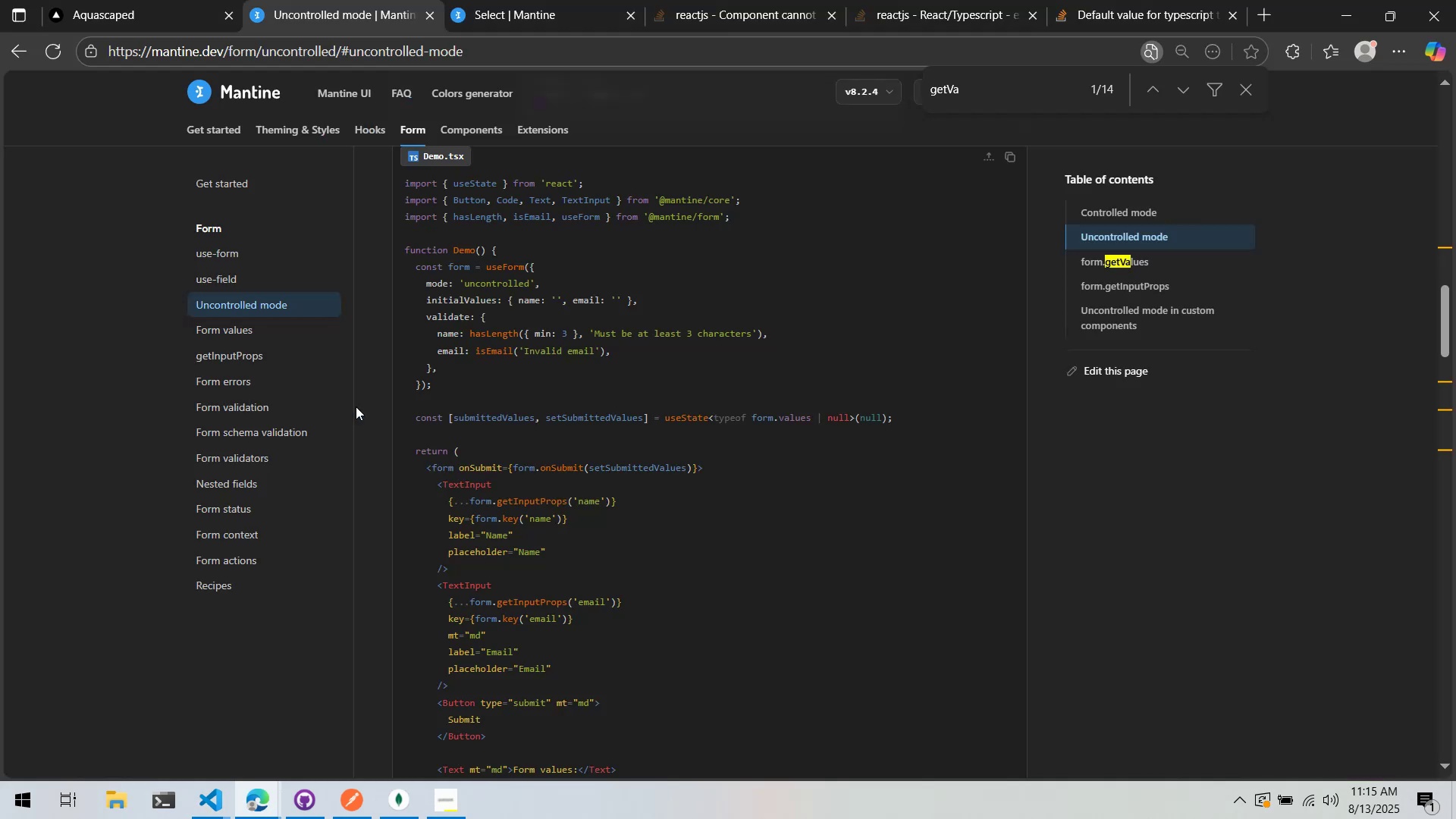 
wait(9.02)
 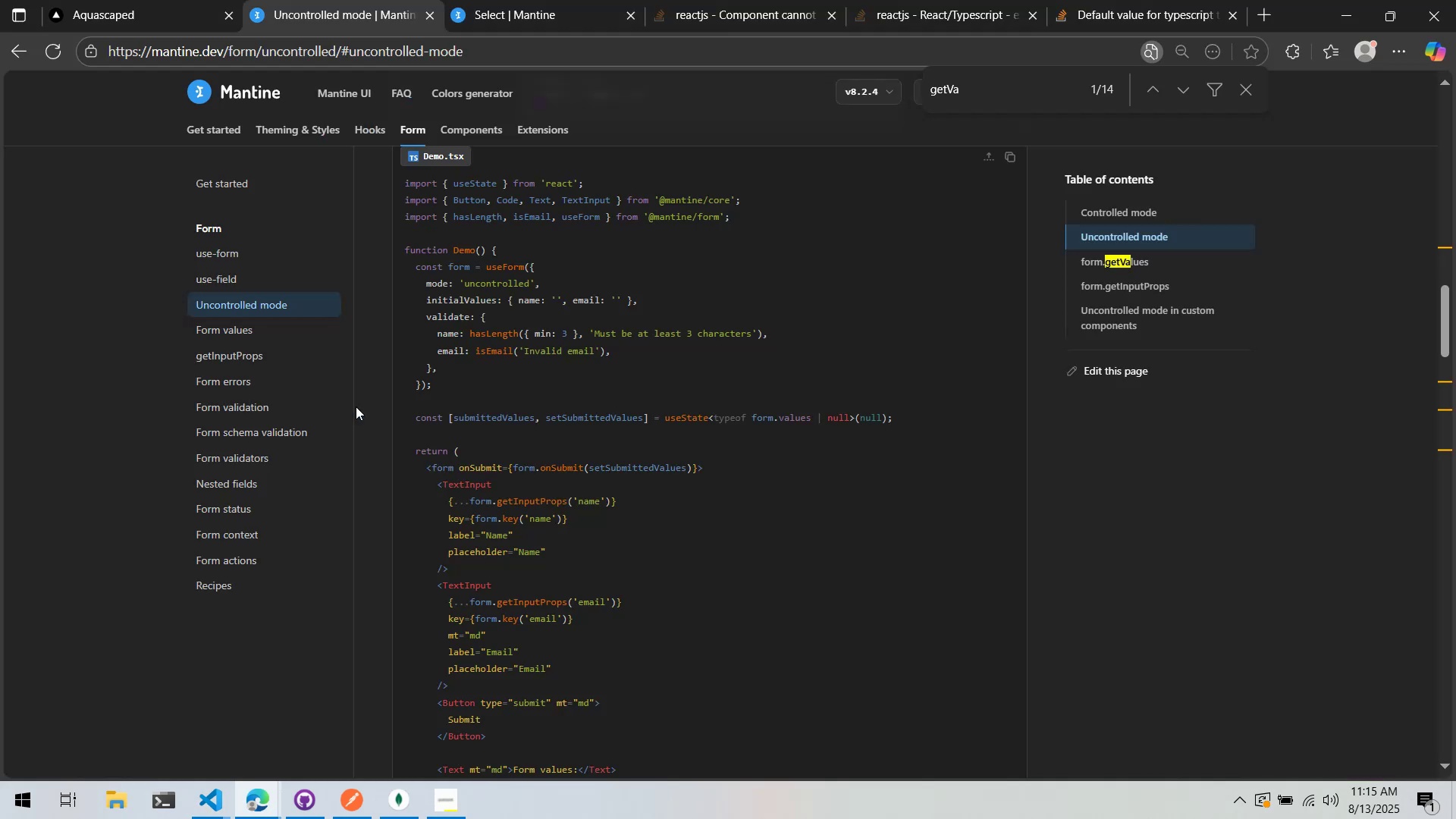 
right_click([240, 473])
 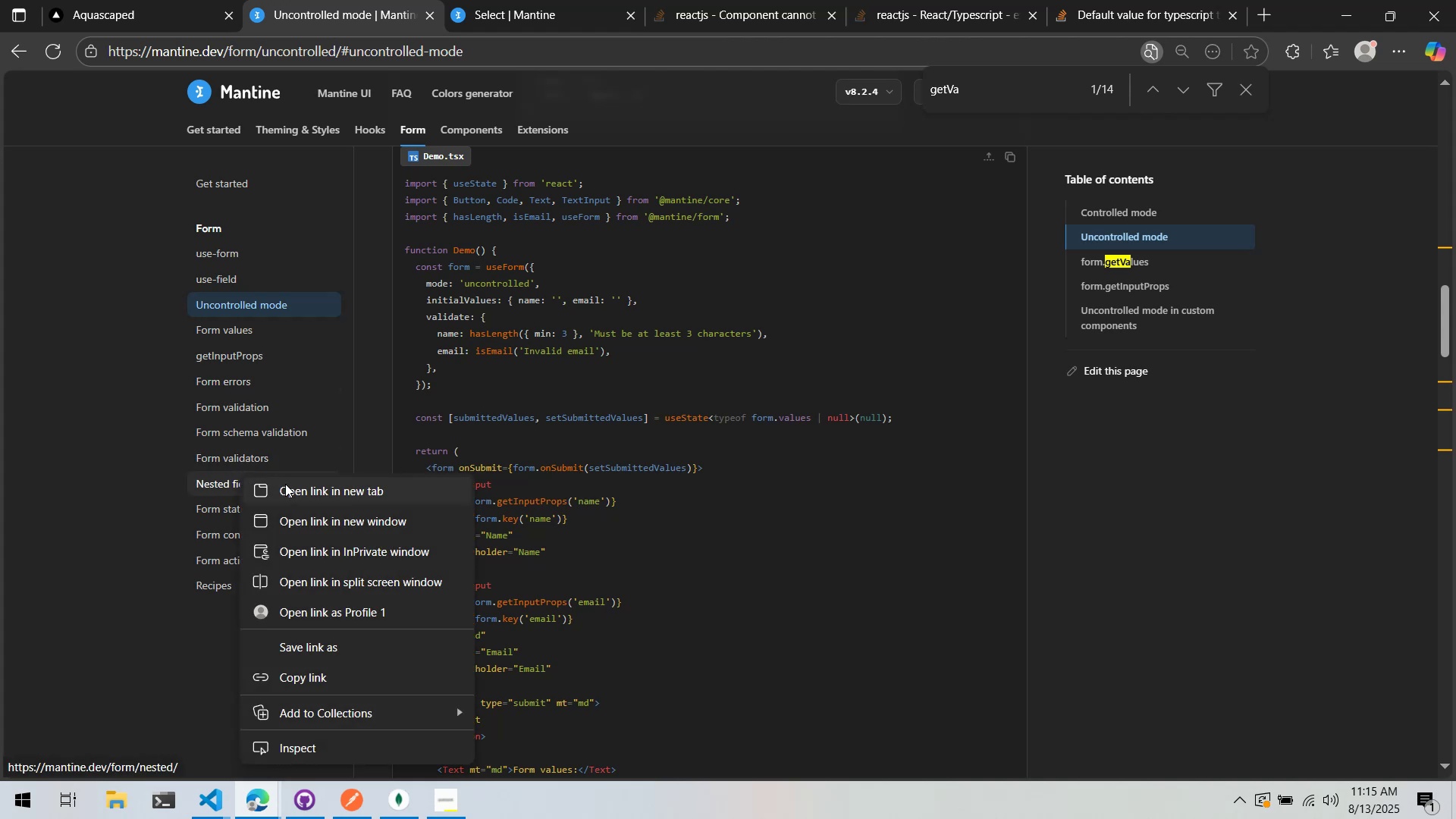 
left_click([291, 488])
 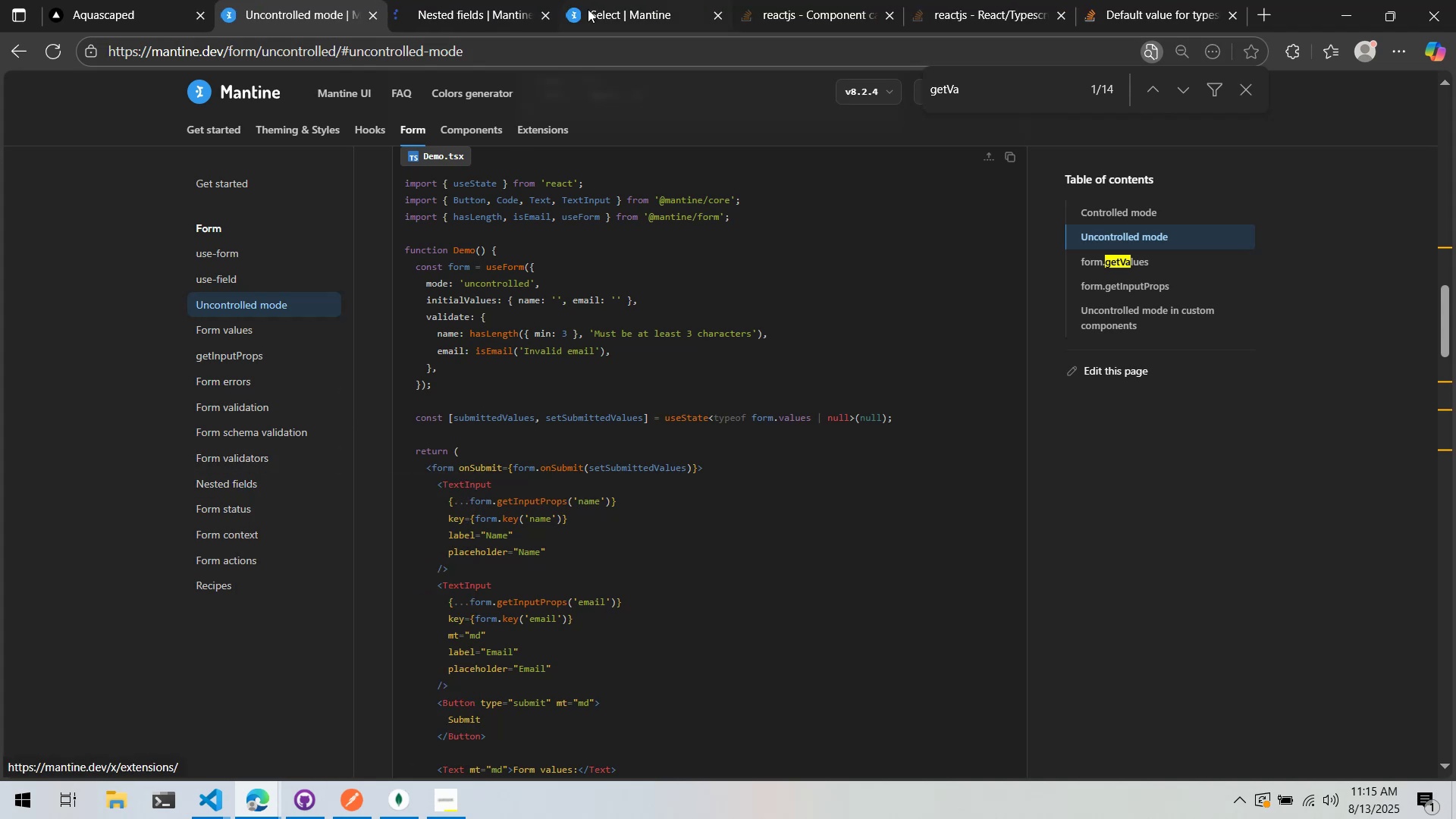 
left_click([494, 0])
 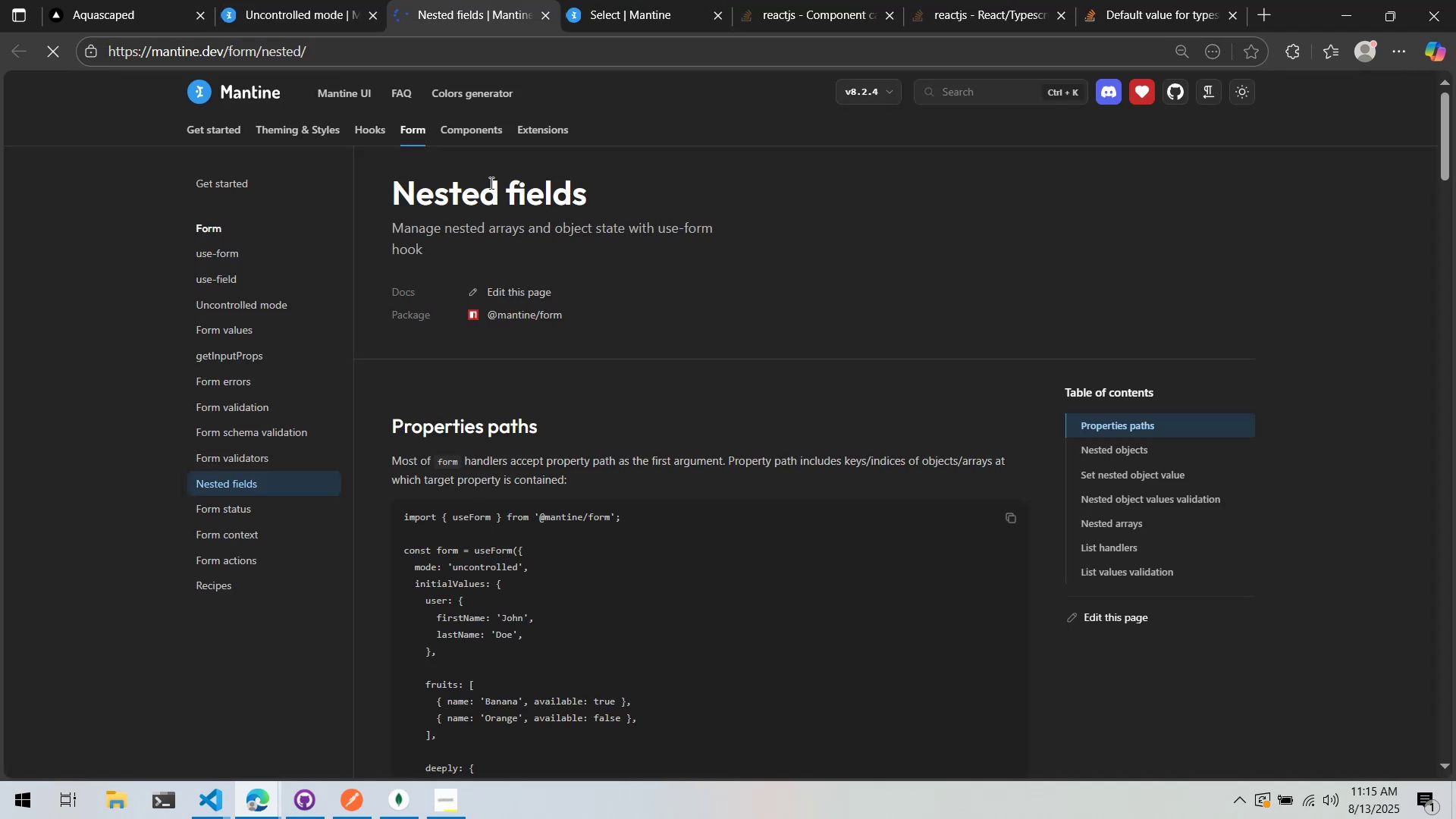 
scroll: coordinate [490, 184], scroll_direction: down, amount: 10.0
 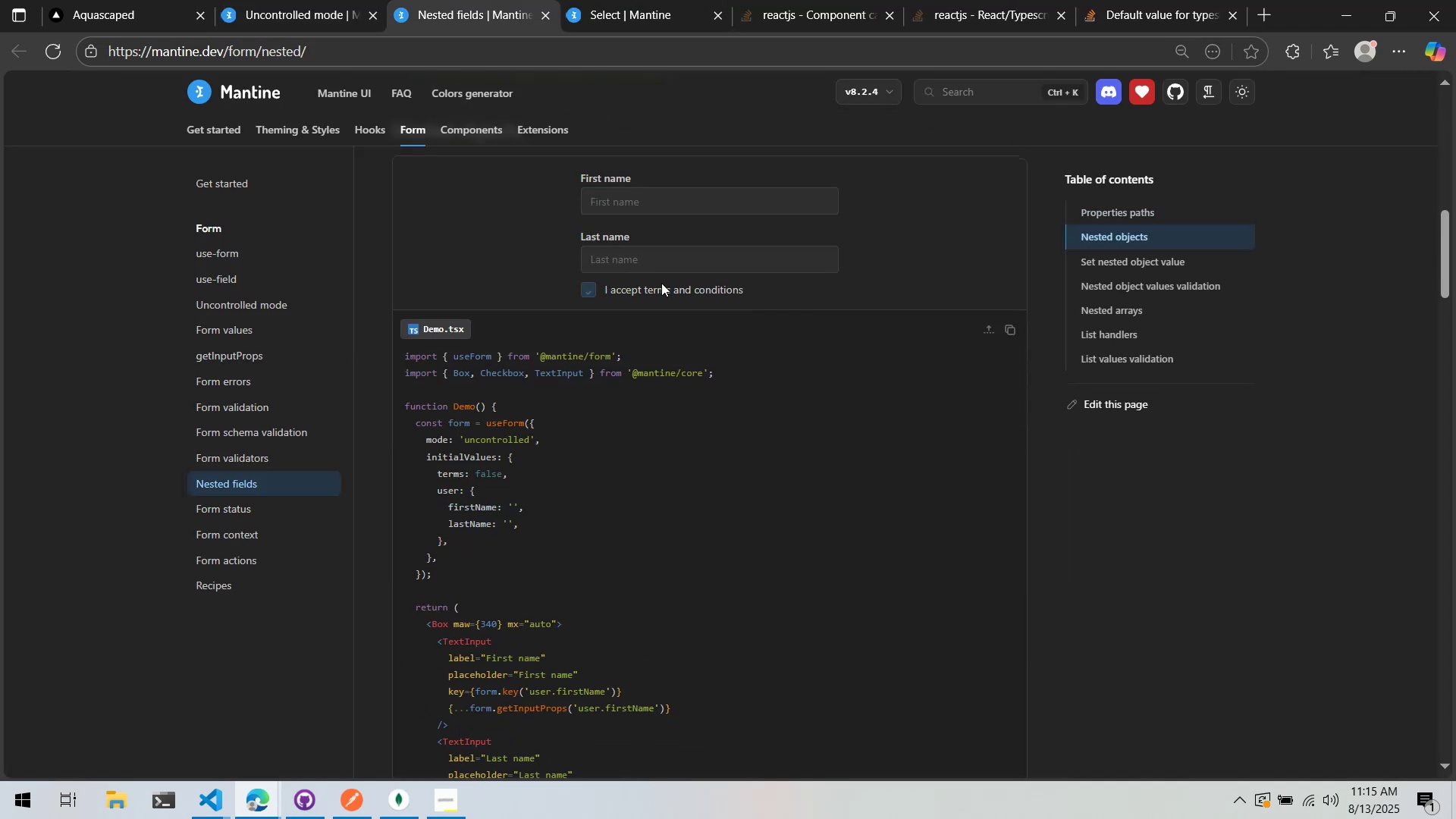 
double_click([662, 267])
 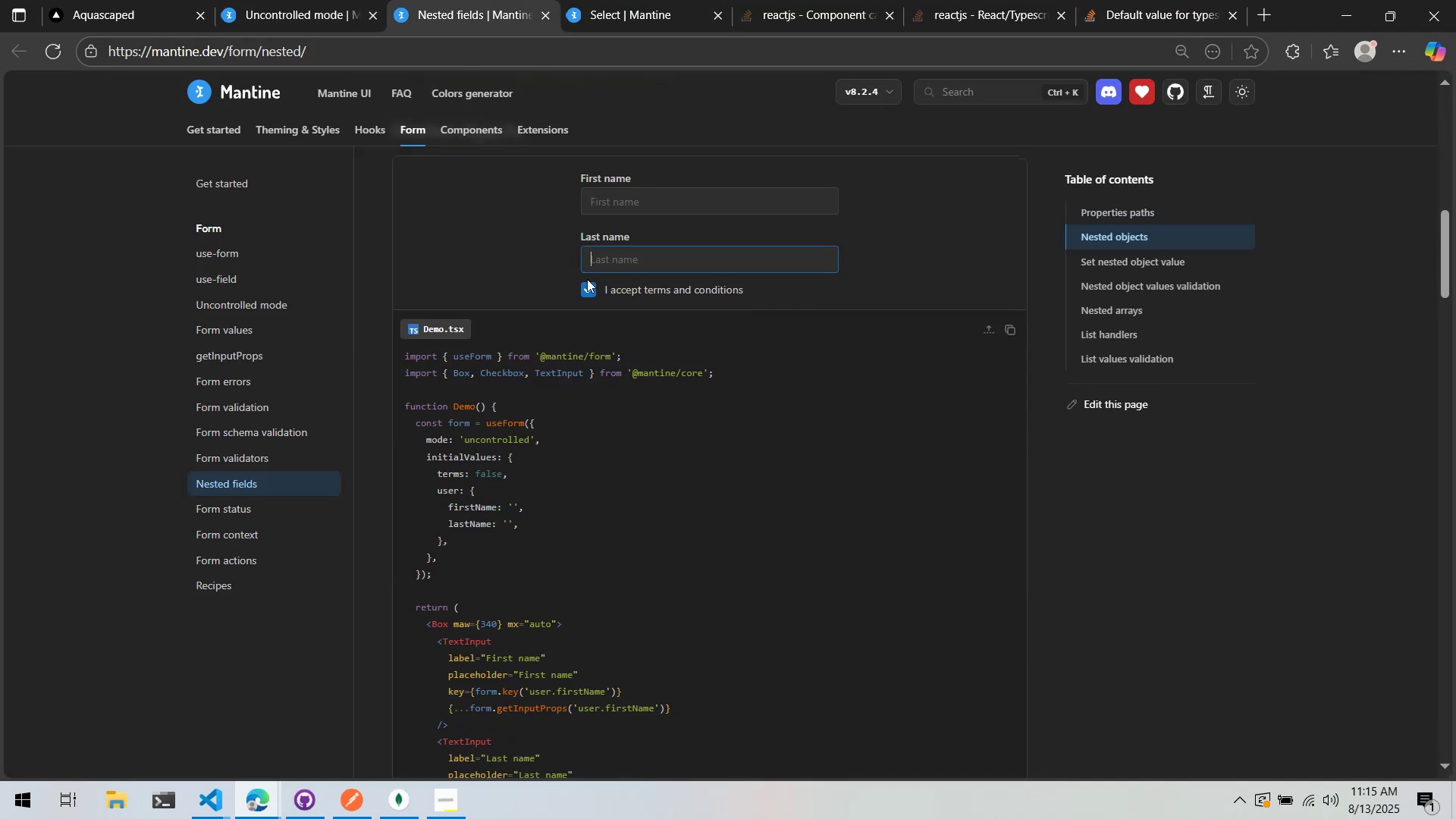 
triple_click([587, 279])
 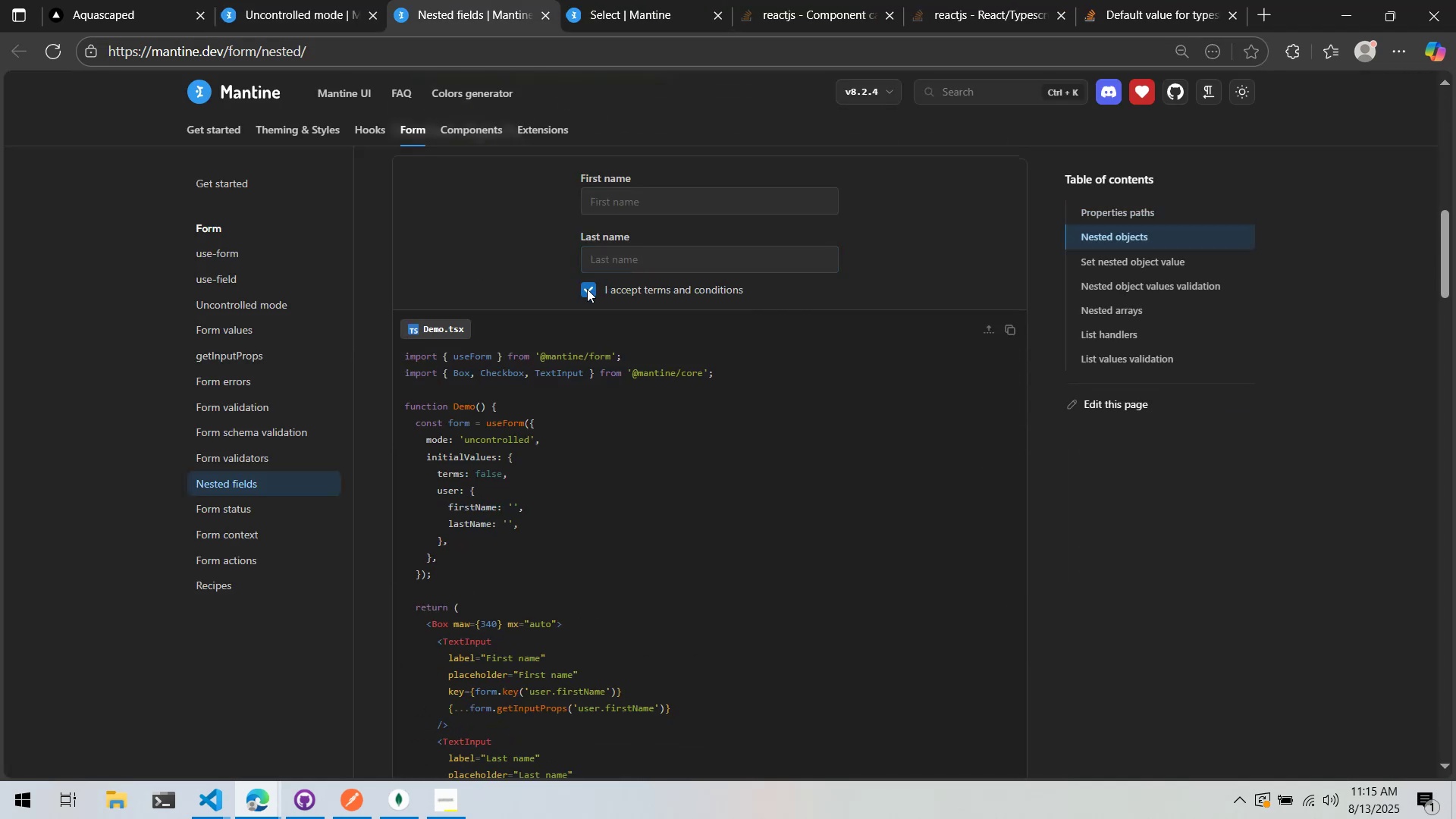 
triple_click([587, 289])
 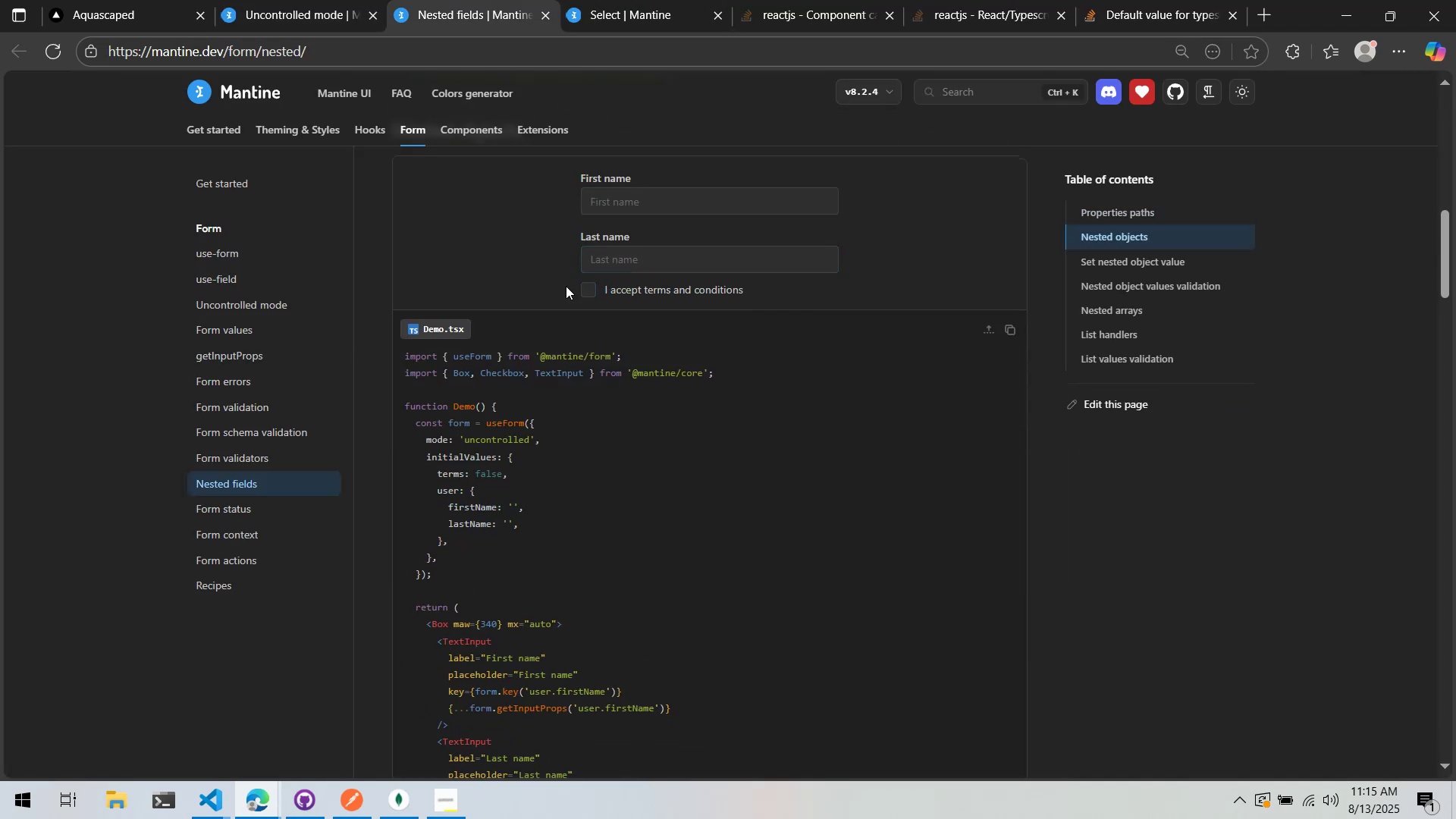 
scroll: coordinate [512, 264], scroll_direction: up, amount: 6.0
 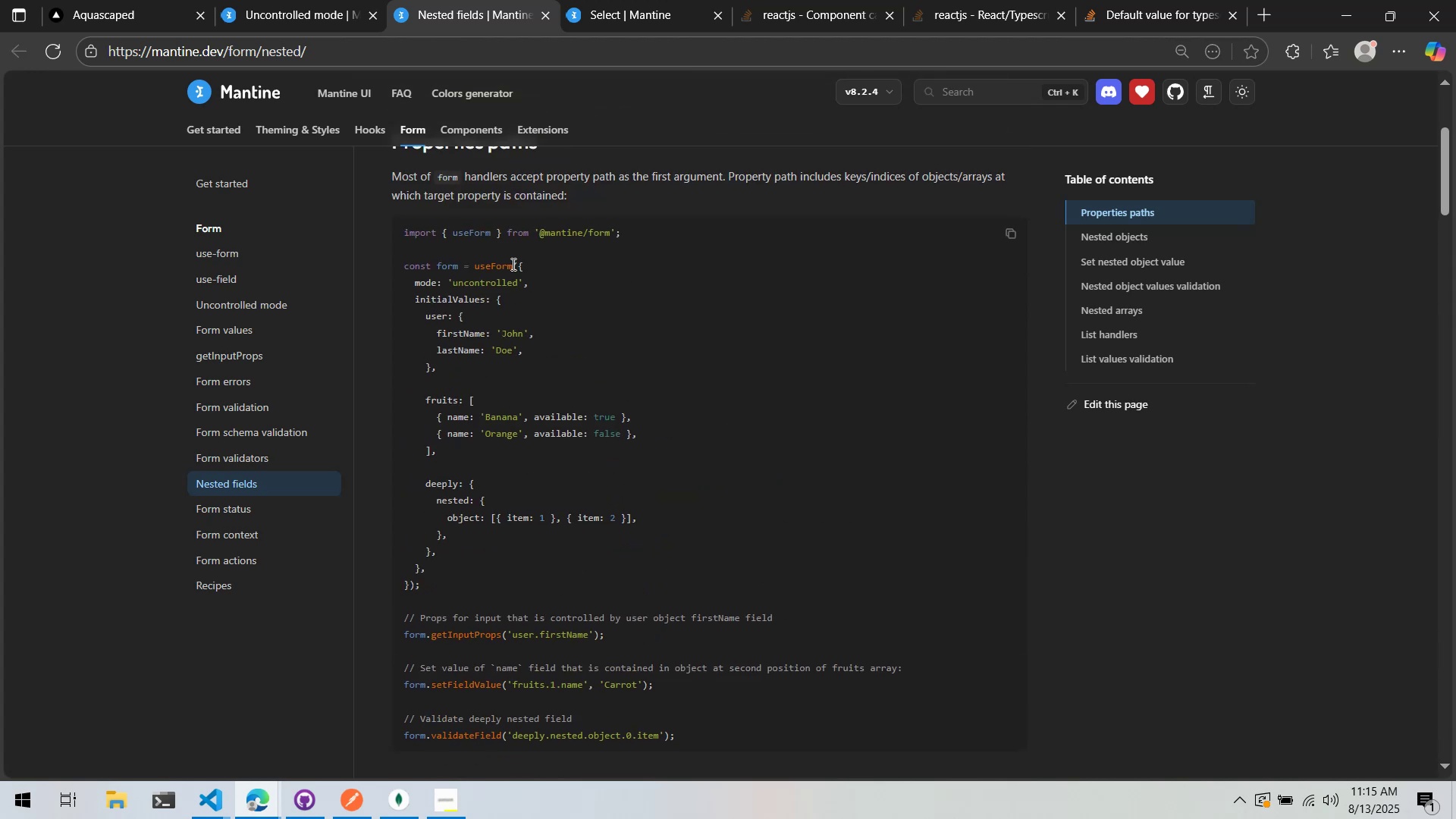 
scroll: coordinate [513, 262], scroll_direction: down, amount: 15.0
 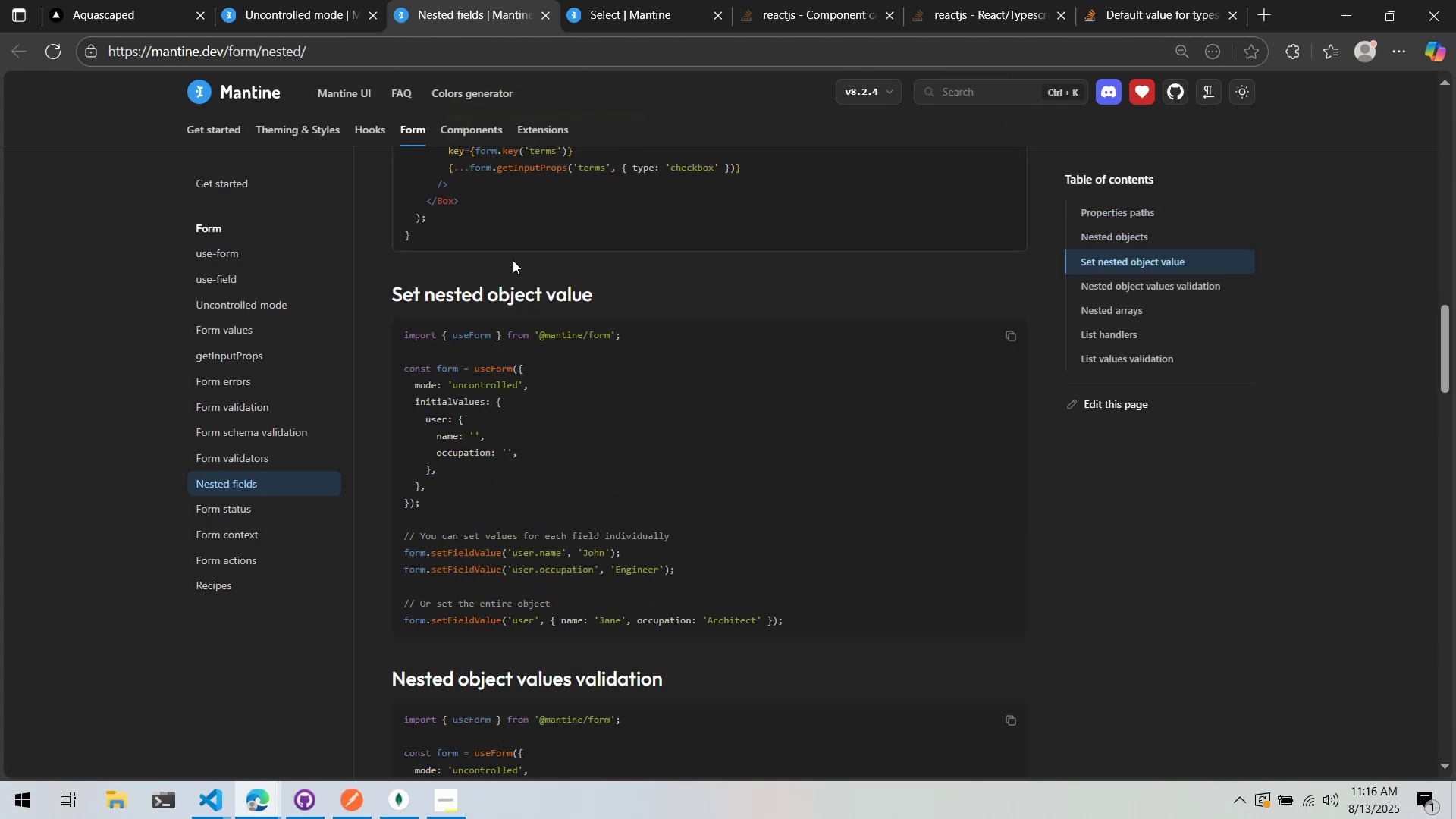 
scroll: coordinate [513, 258], scroll_direction: up, amount: 10.0
 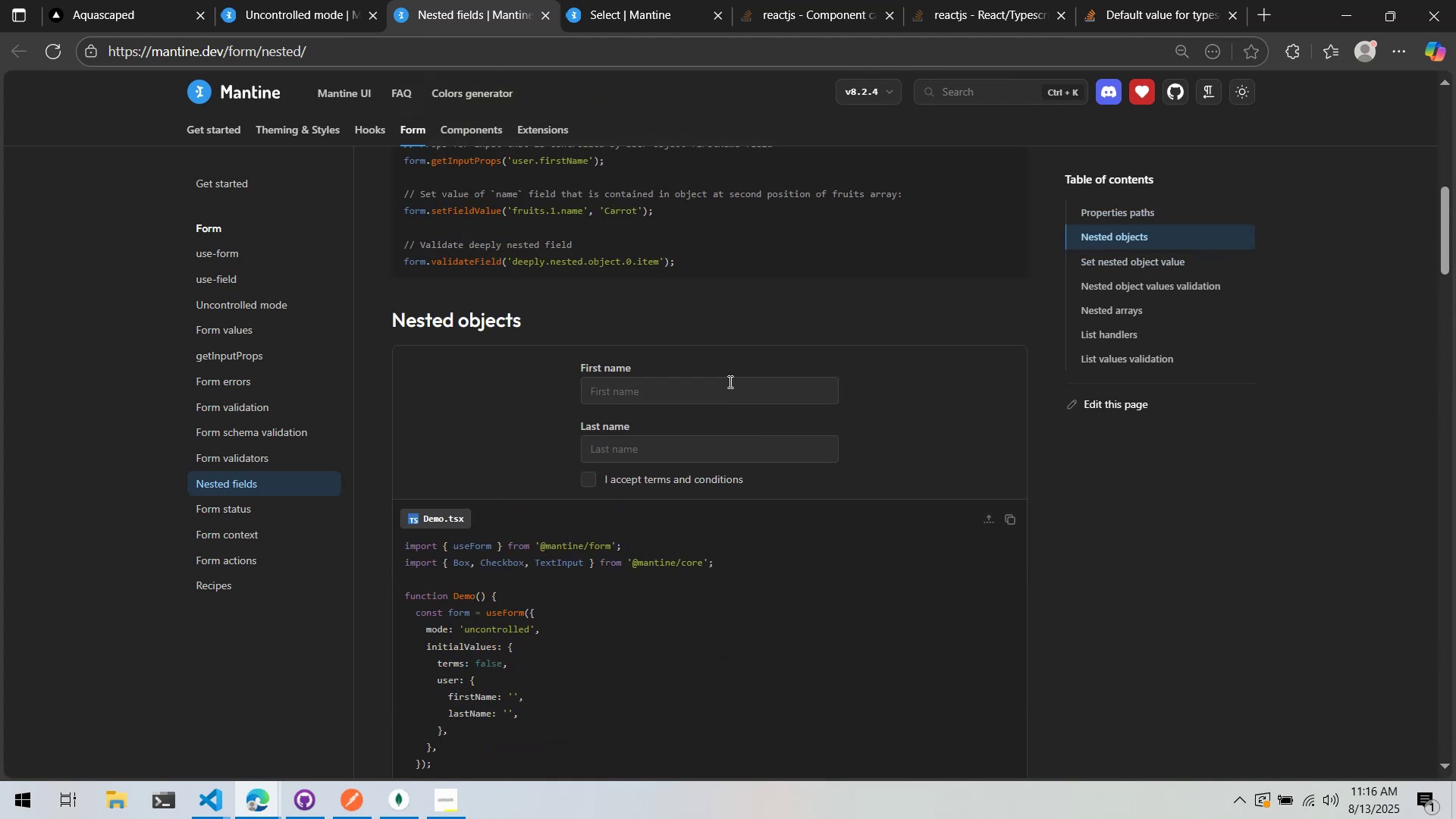 
double_click([731, 400])
 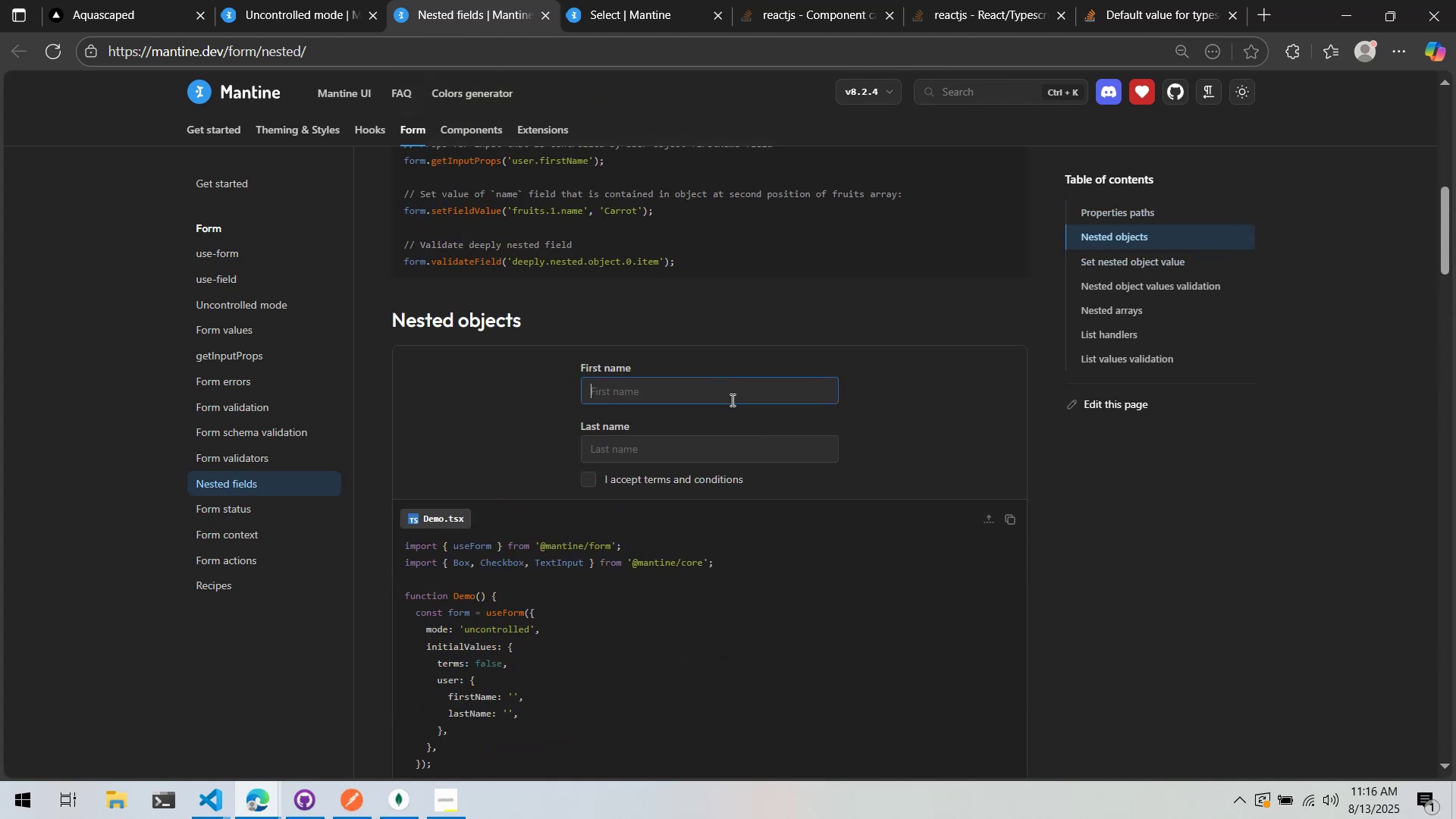 
key(Shift+H)
 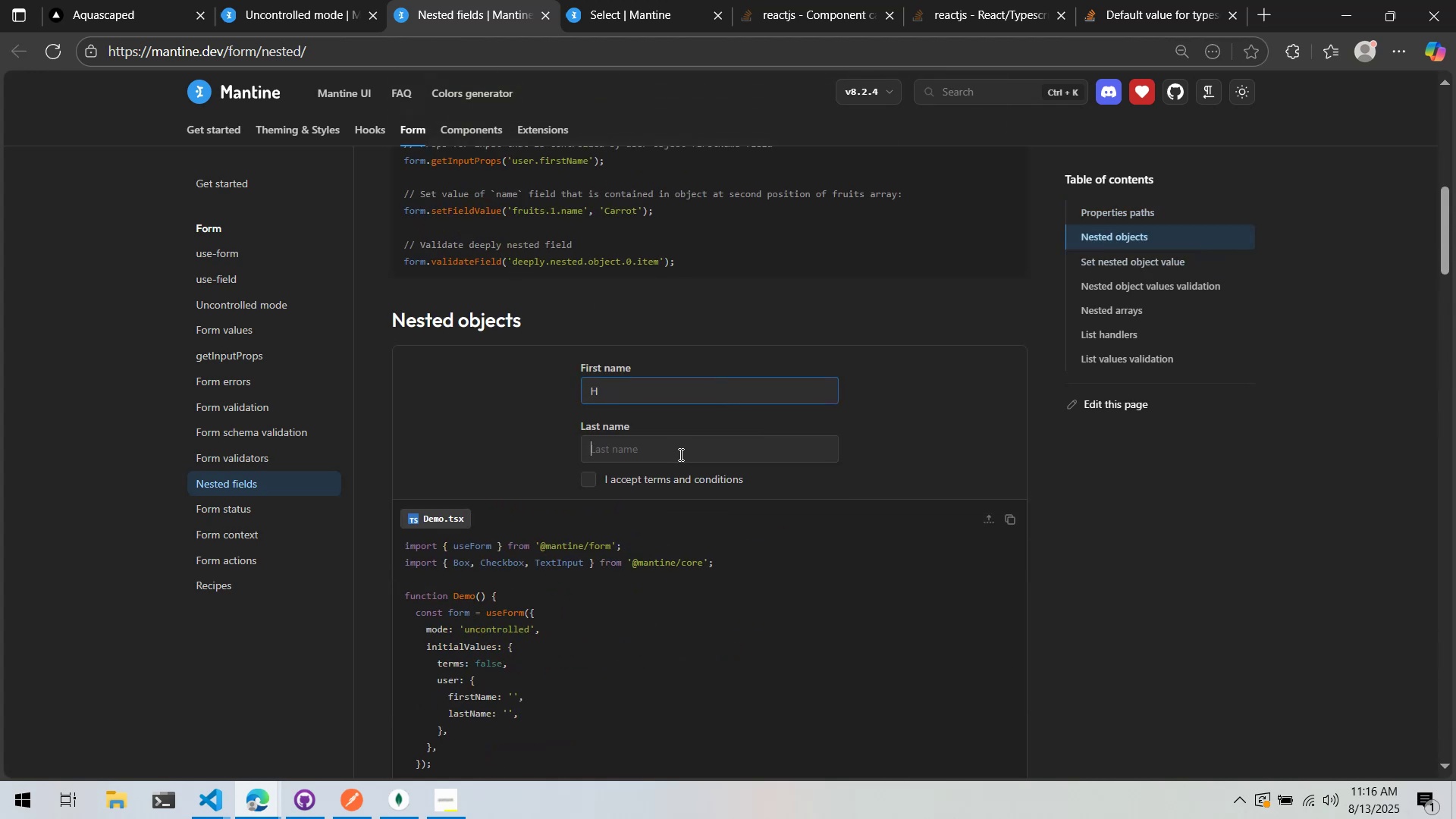 
left_click([679, 454])
 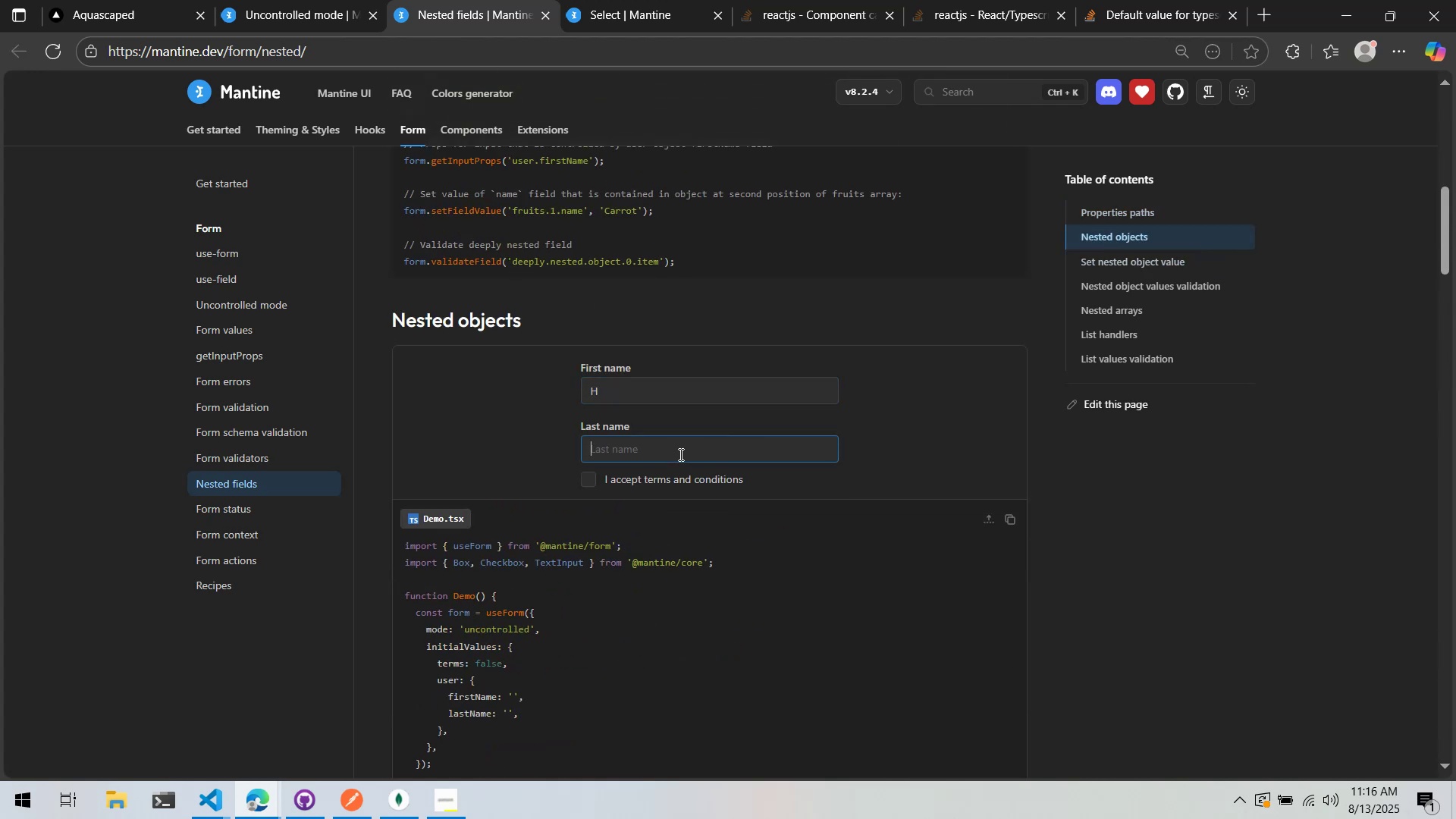 
key(Shift+ShiftLeft)
 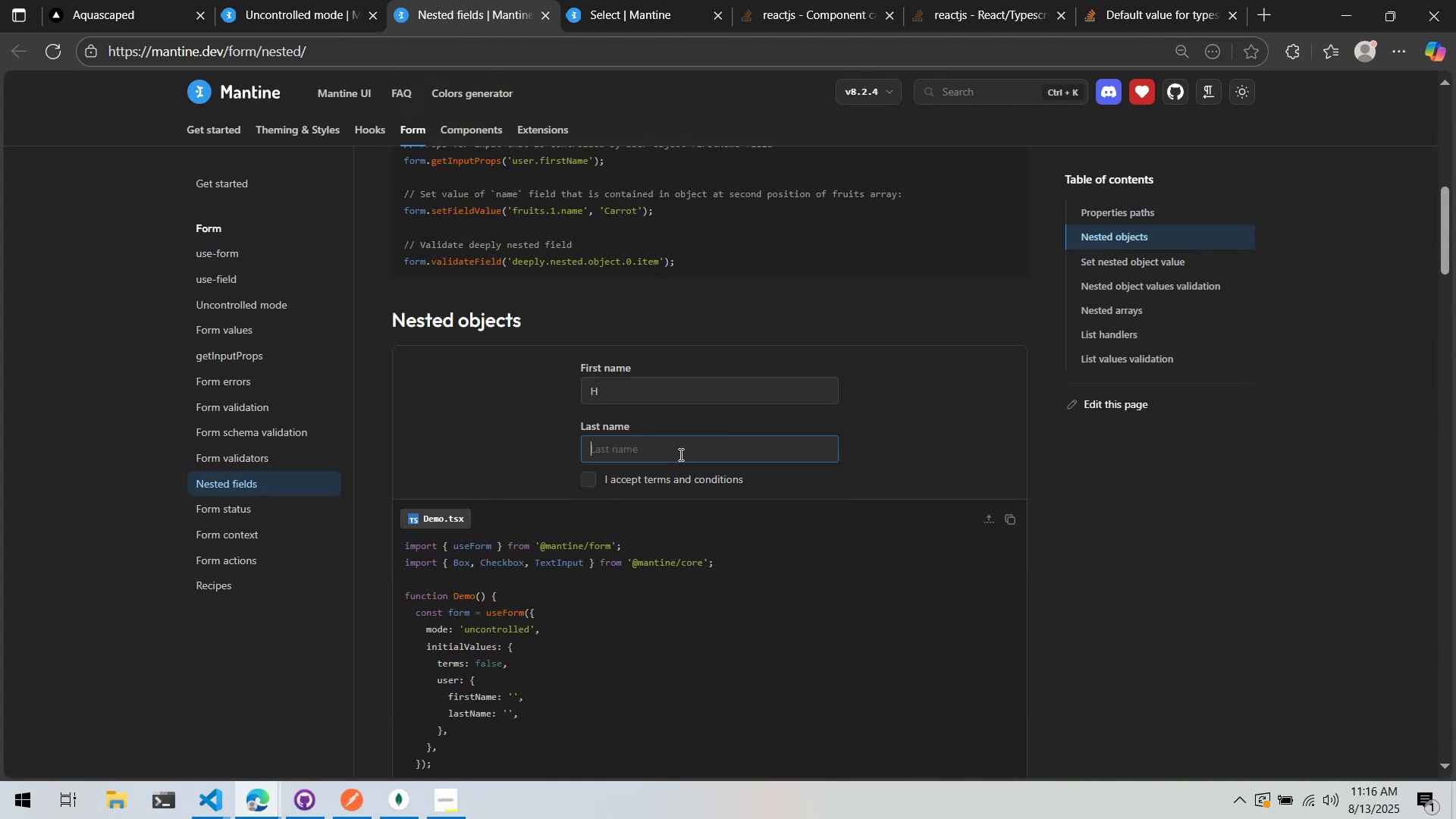 
key(Shift+H)
 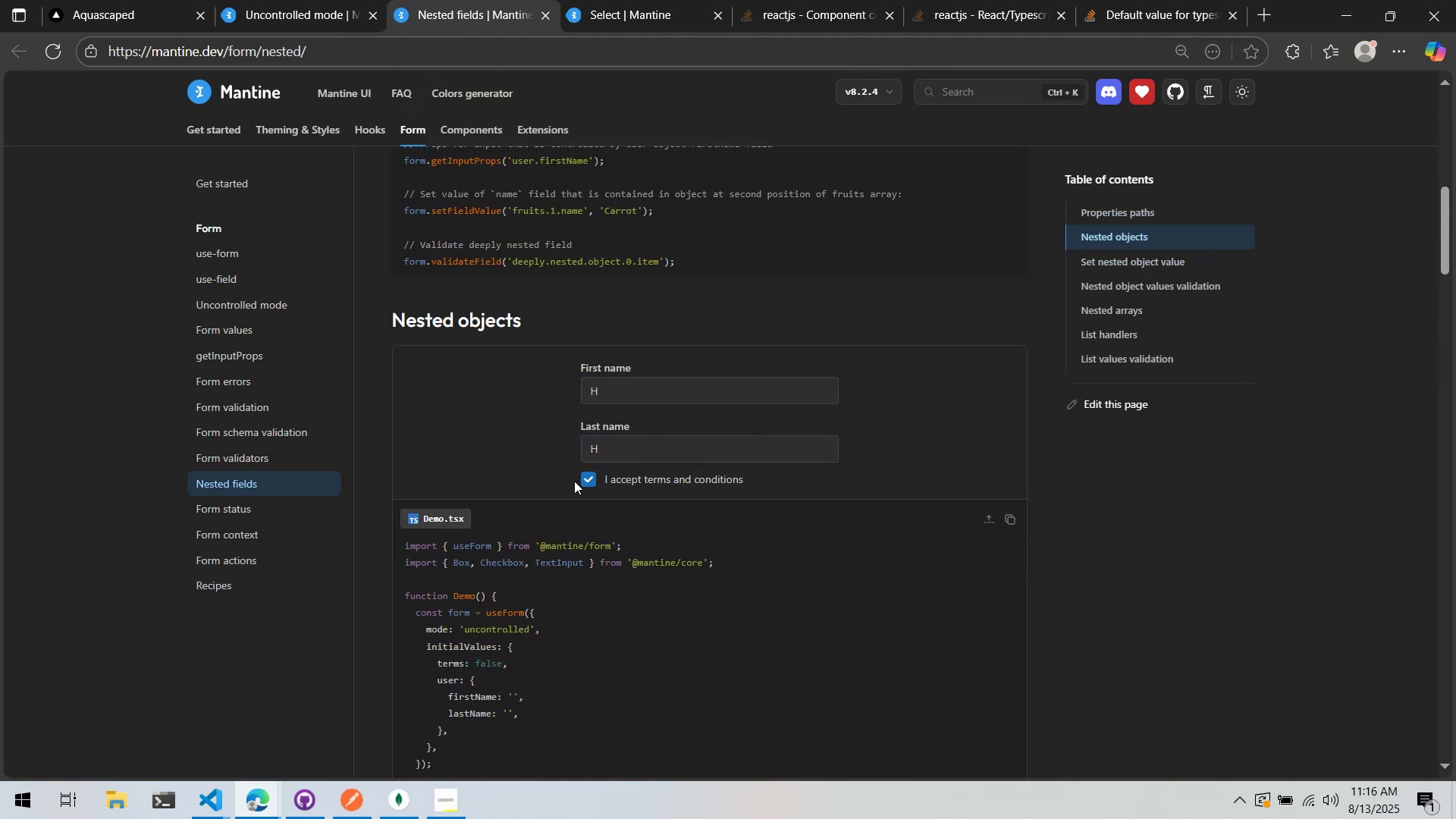 
scroll: coordinate [490, 434], scroll_direction: up, amount: 6.0
 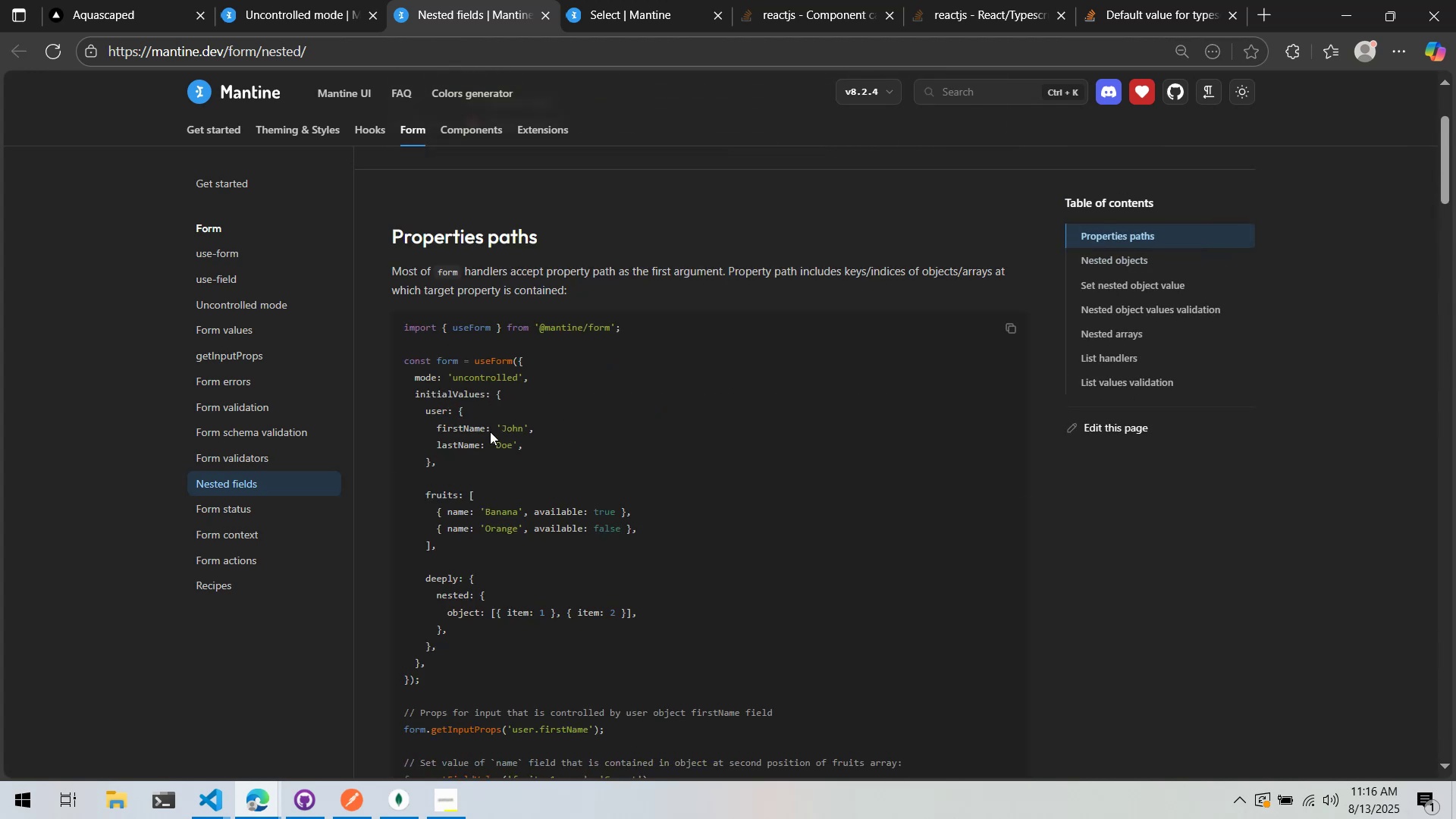 
scroll: coordinate [493, 418], scroll_direction: down, amount: 15.0
 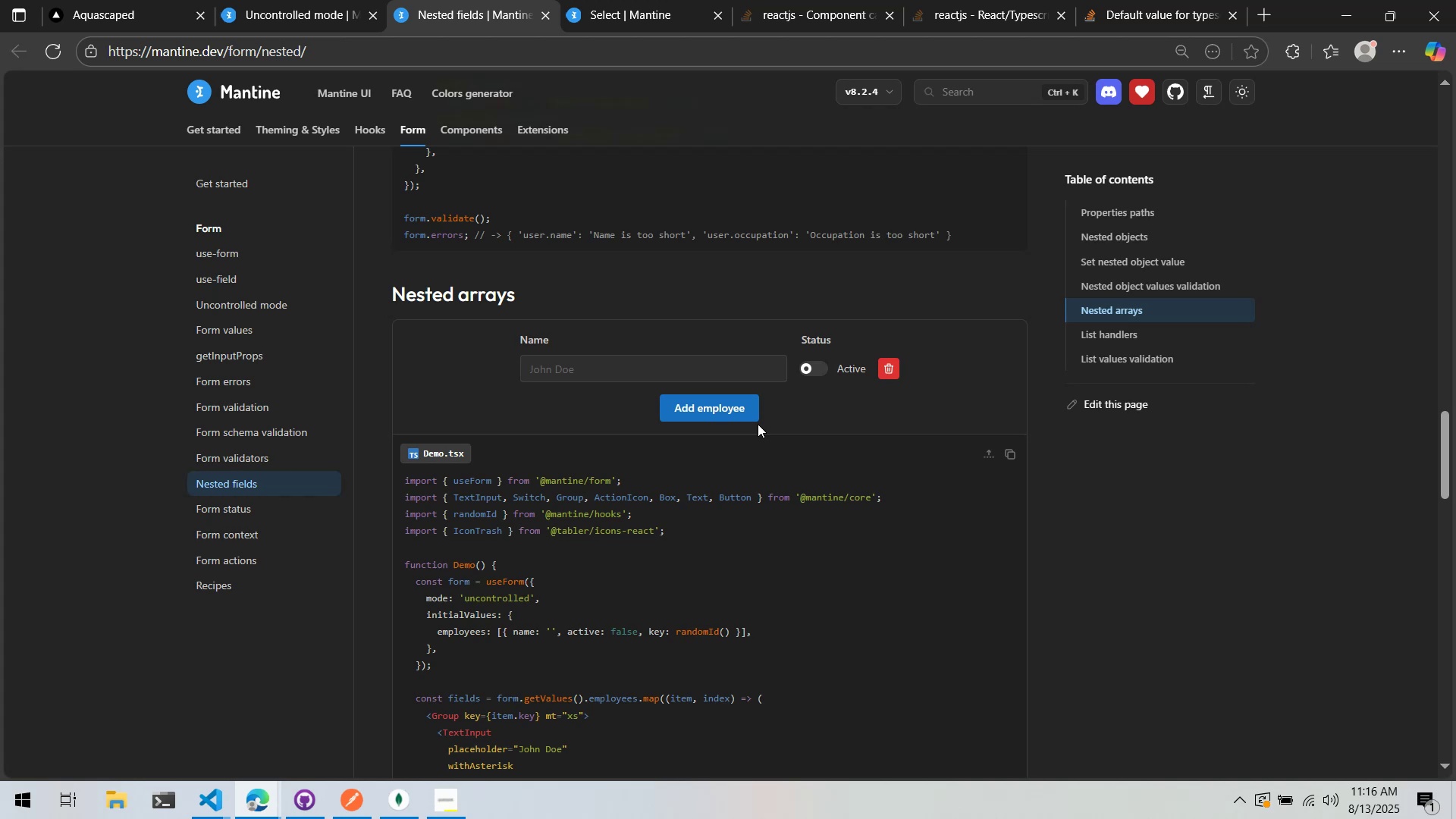 
wait(41.77)
 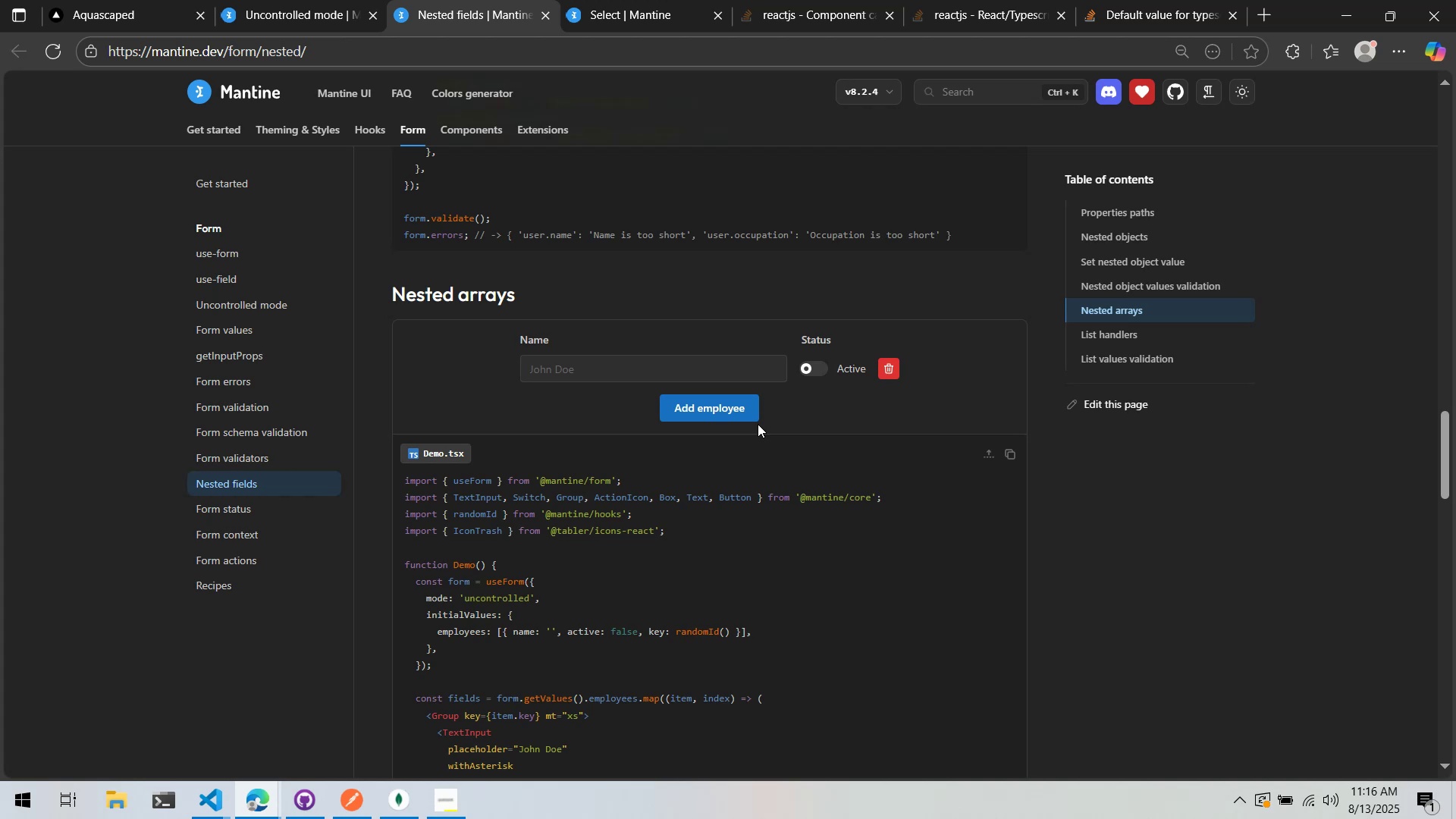 
left_click([736, 368])
 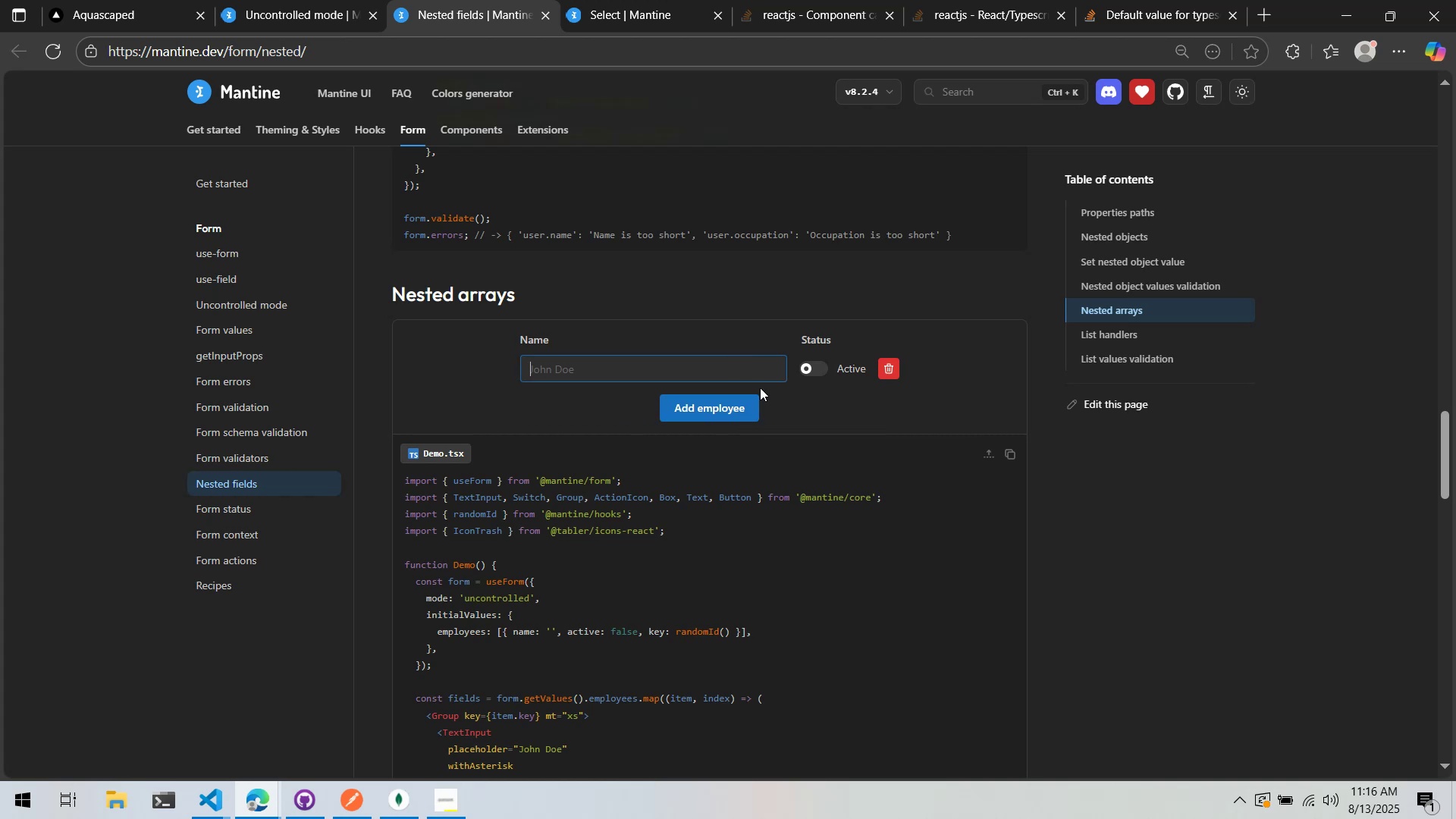 
scroll: coordinate [776, 422], scroll_direction: down, amount: 2.0
 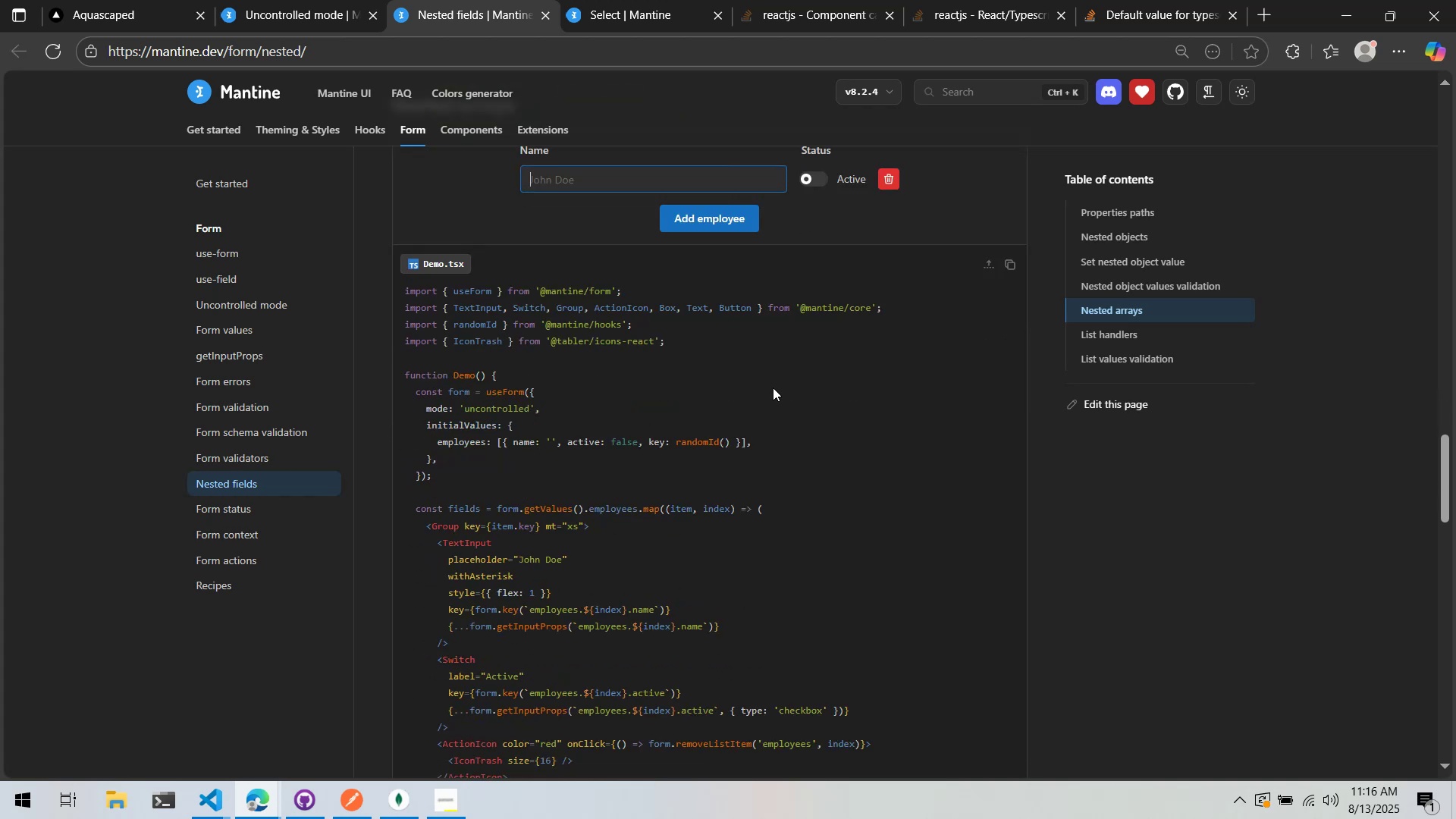 
wait(5.4)
 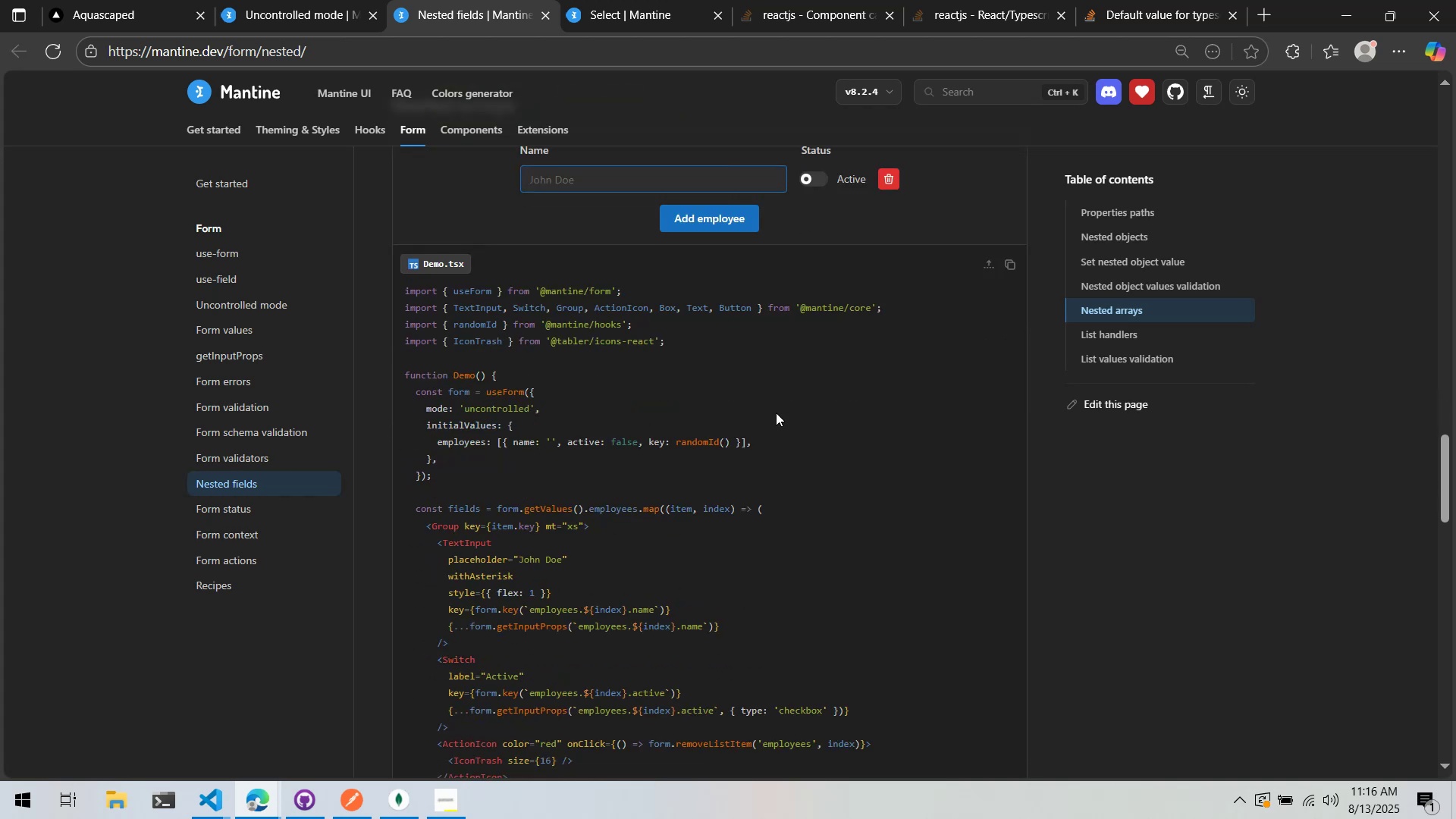 
scroll: coordinate [773, 388], scroll_direction: down, amount: 2.0
 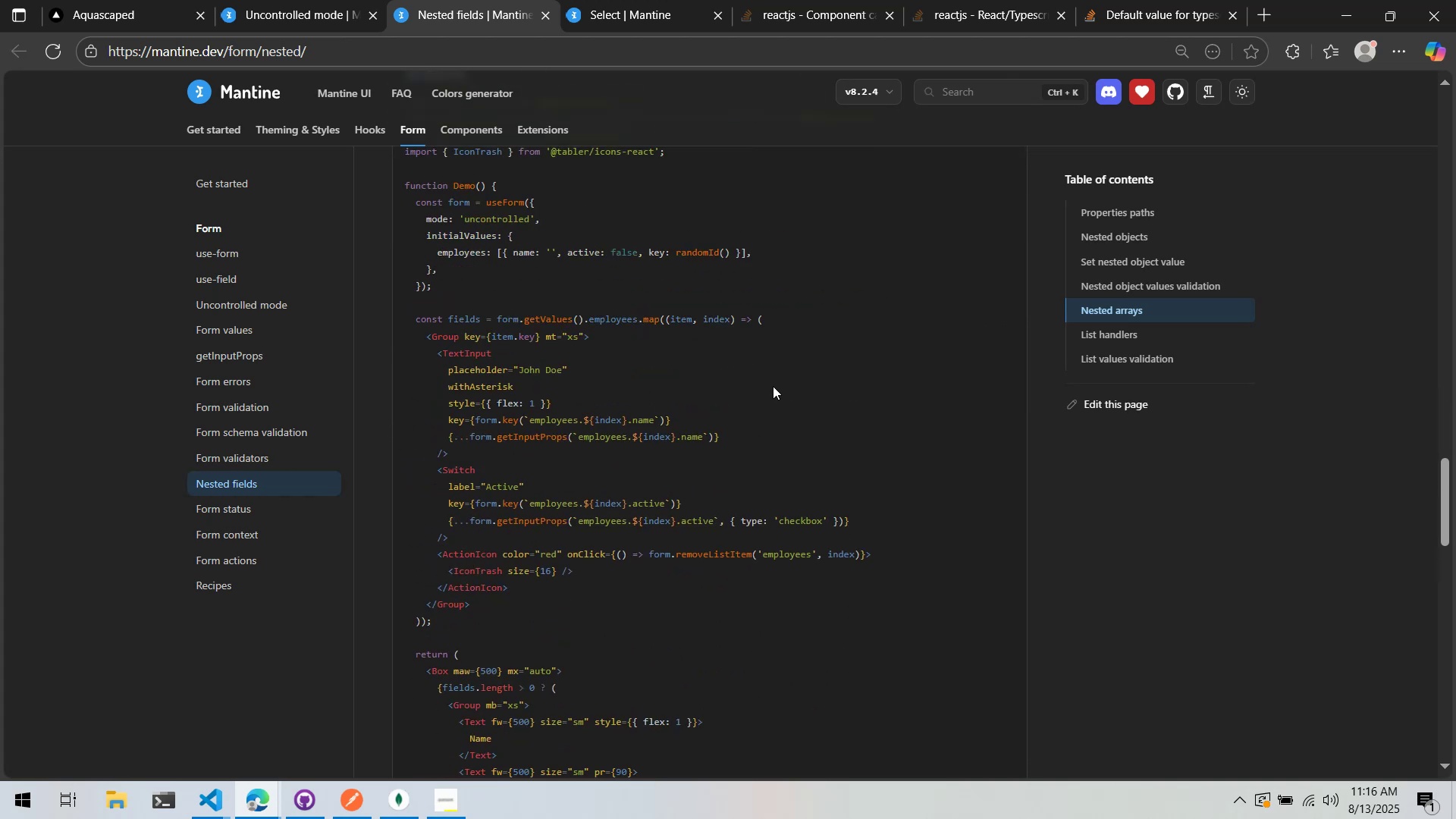 
scroll: coordinate [773, 384], scroll_direction: up, amount: 6.0
 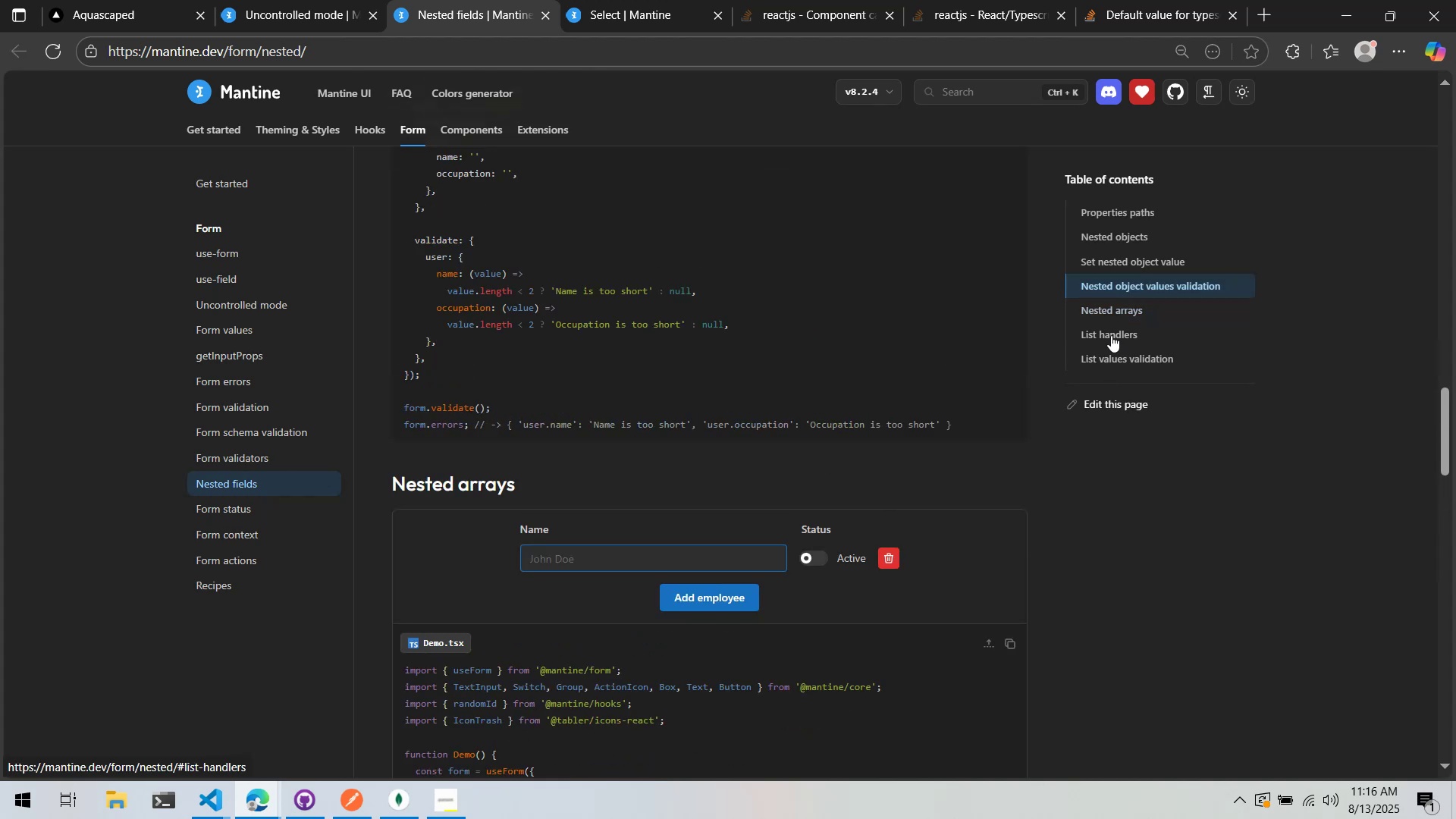 
left_click([1110, 334])
 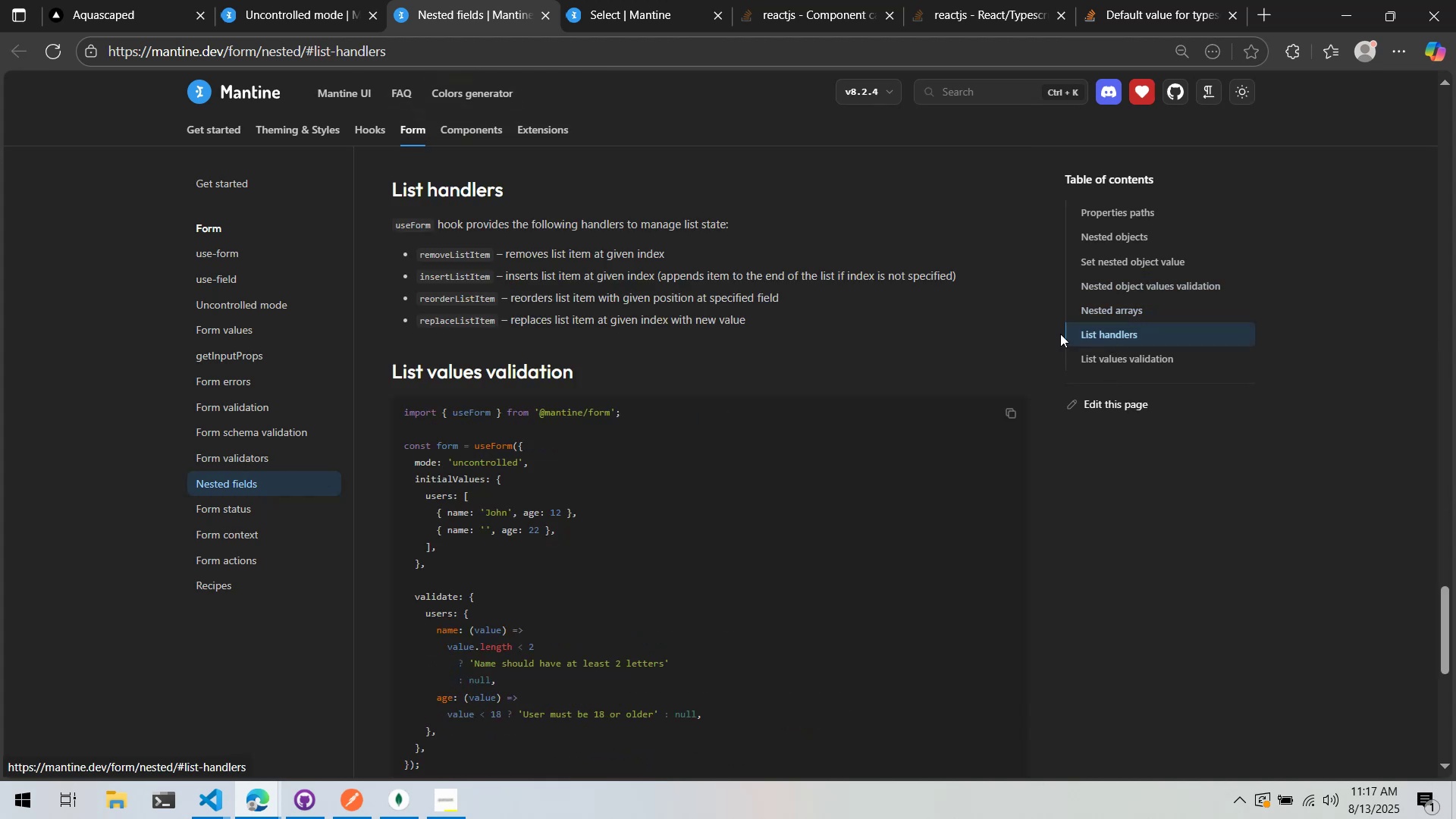 
scroll: coordinate [886, 351], scroll_direction: down, amount: 3.0
 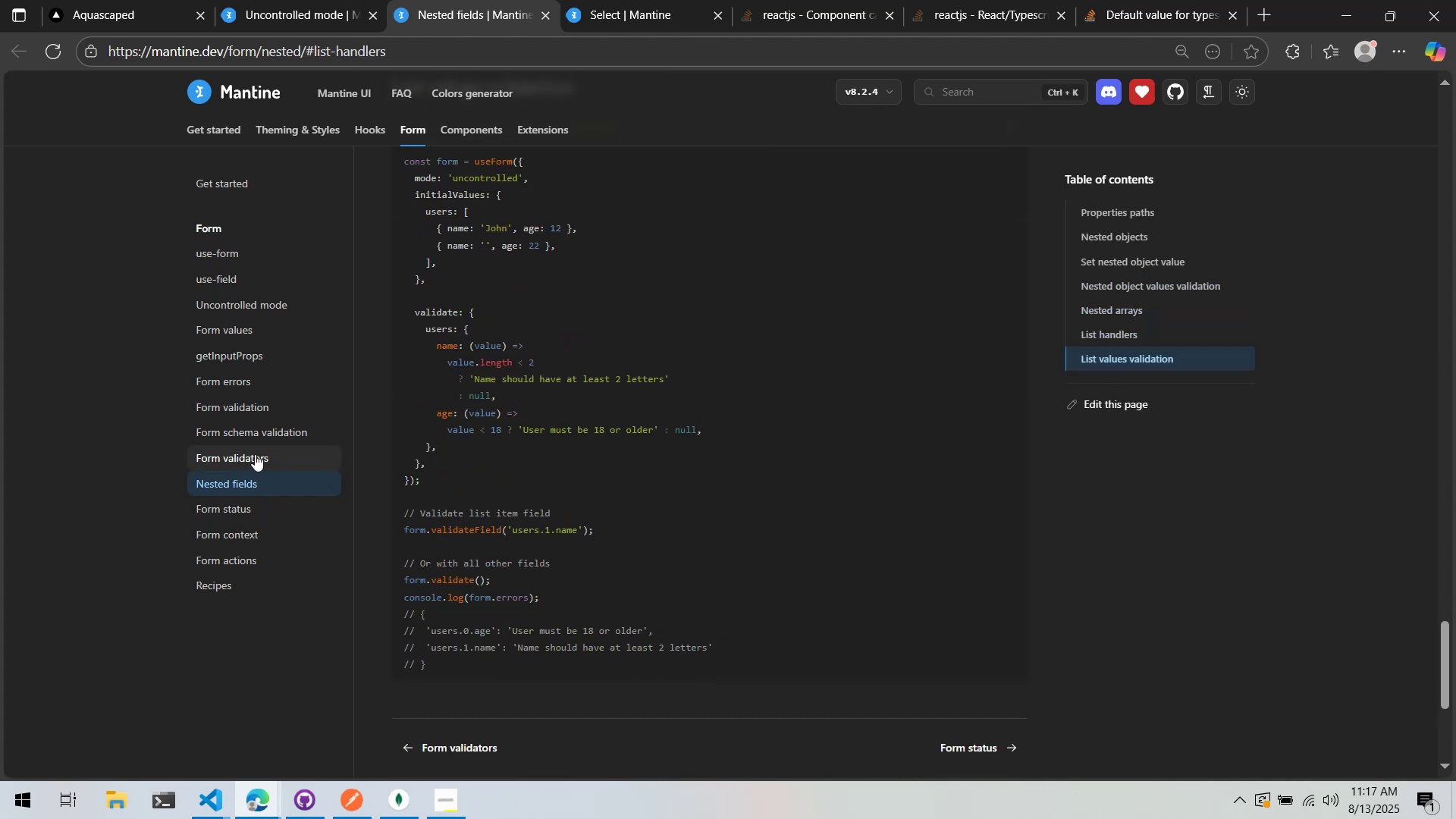 
left_click([255, 454])
 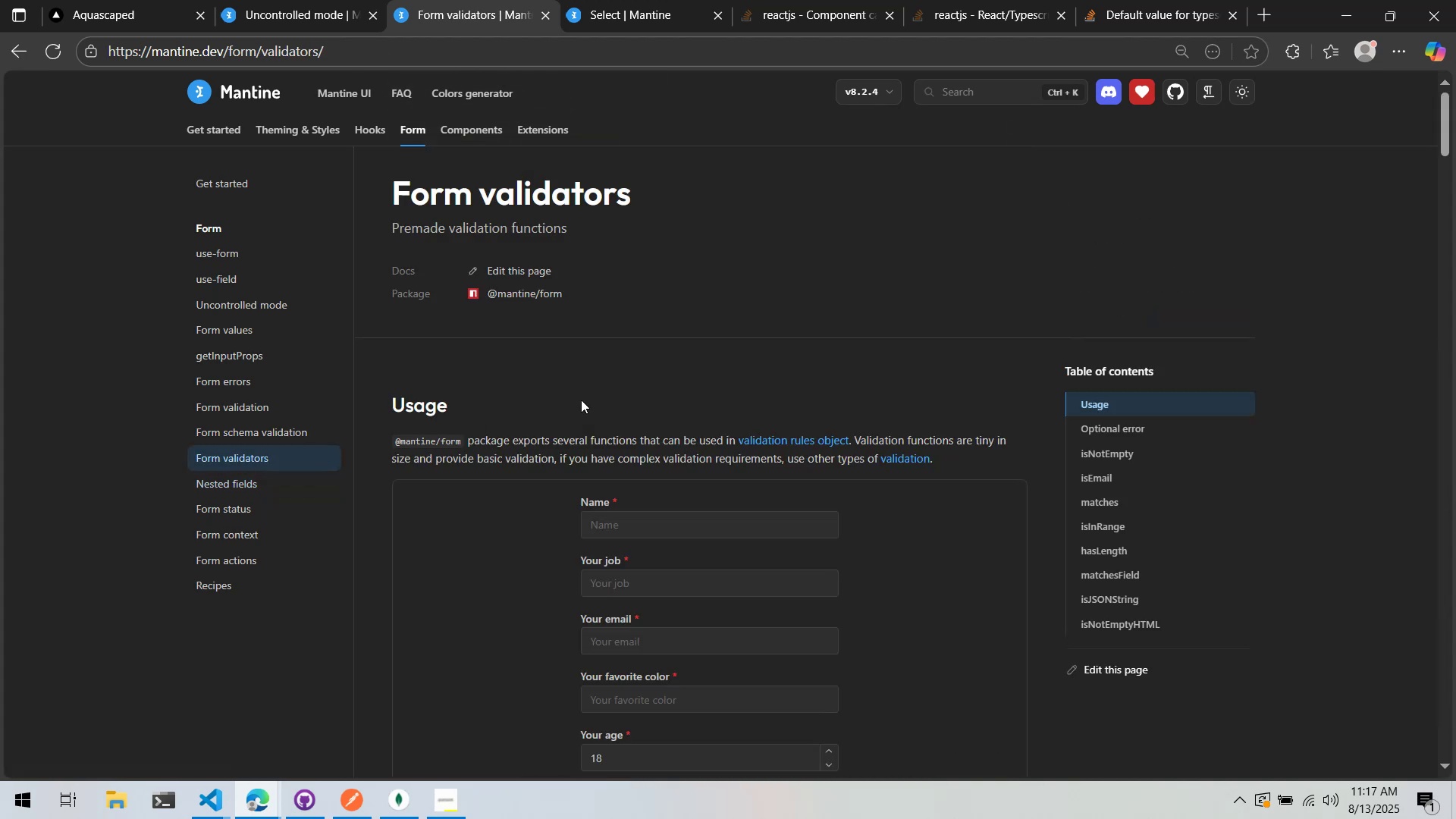 
scroll: coordinate [647, 403], scroll_direction: down, amount: 5.0
 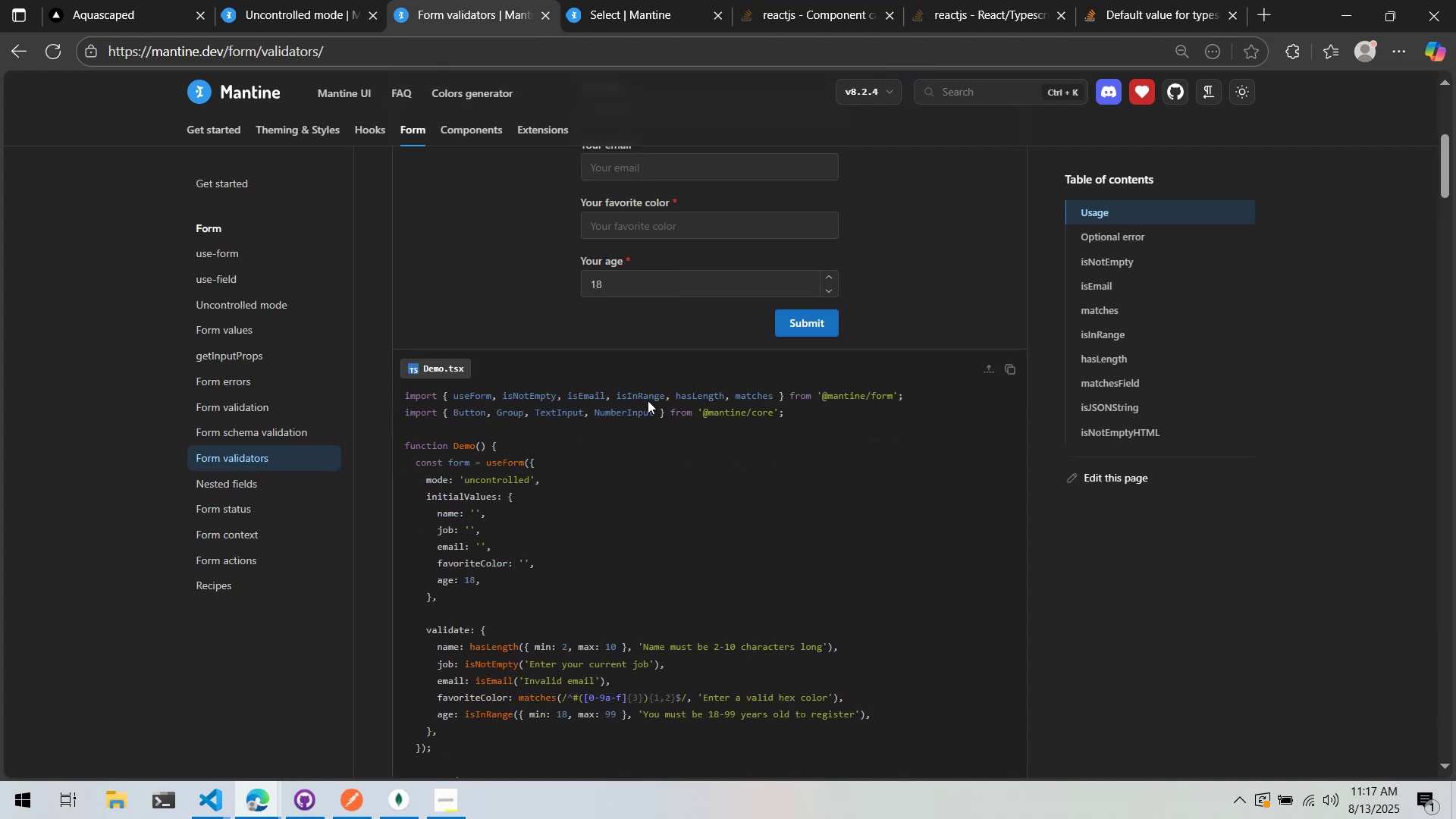 
key(Alt+AltLeft)
 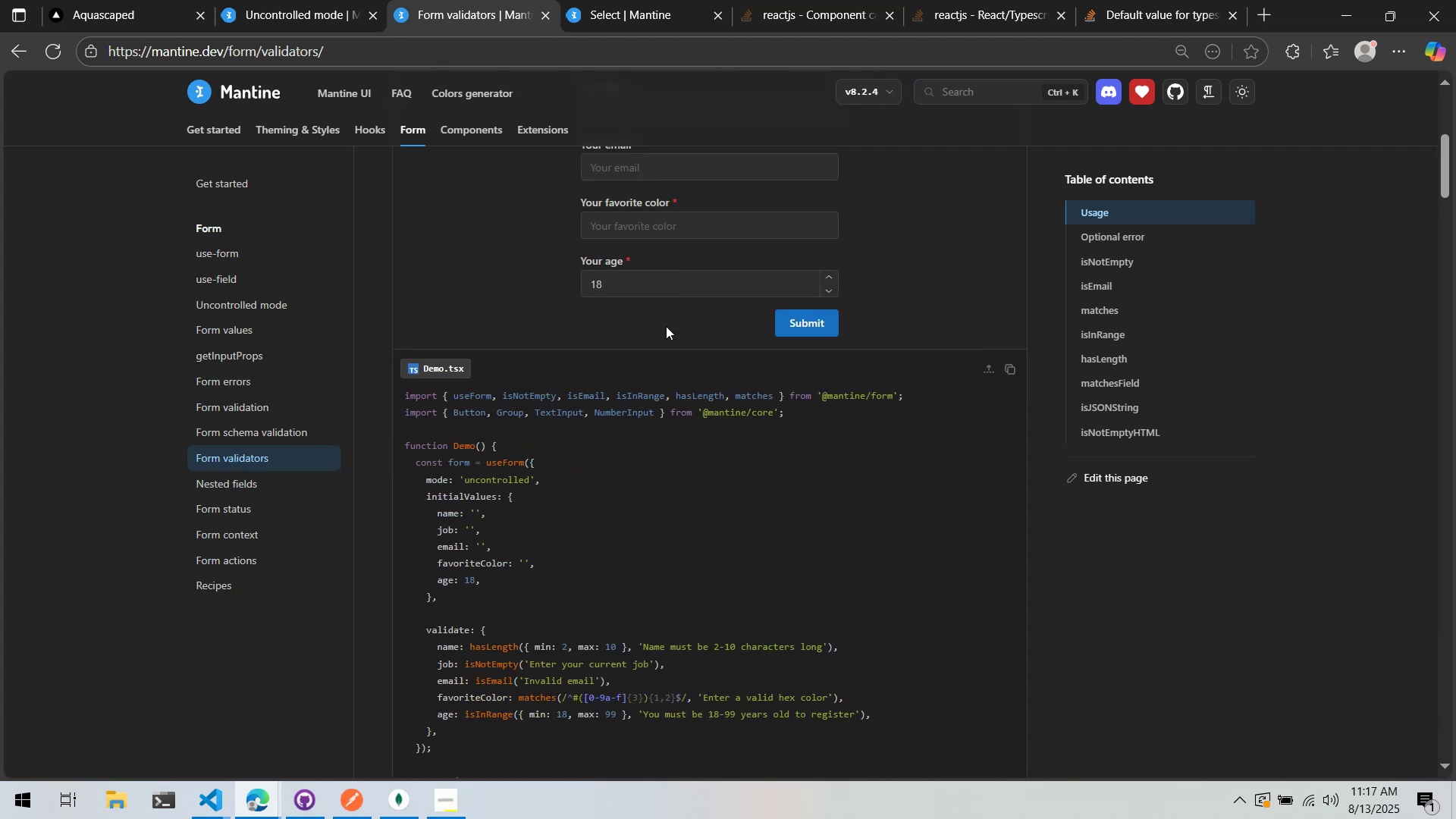 
key(Alt+Tab)
 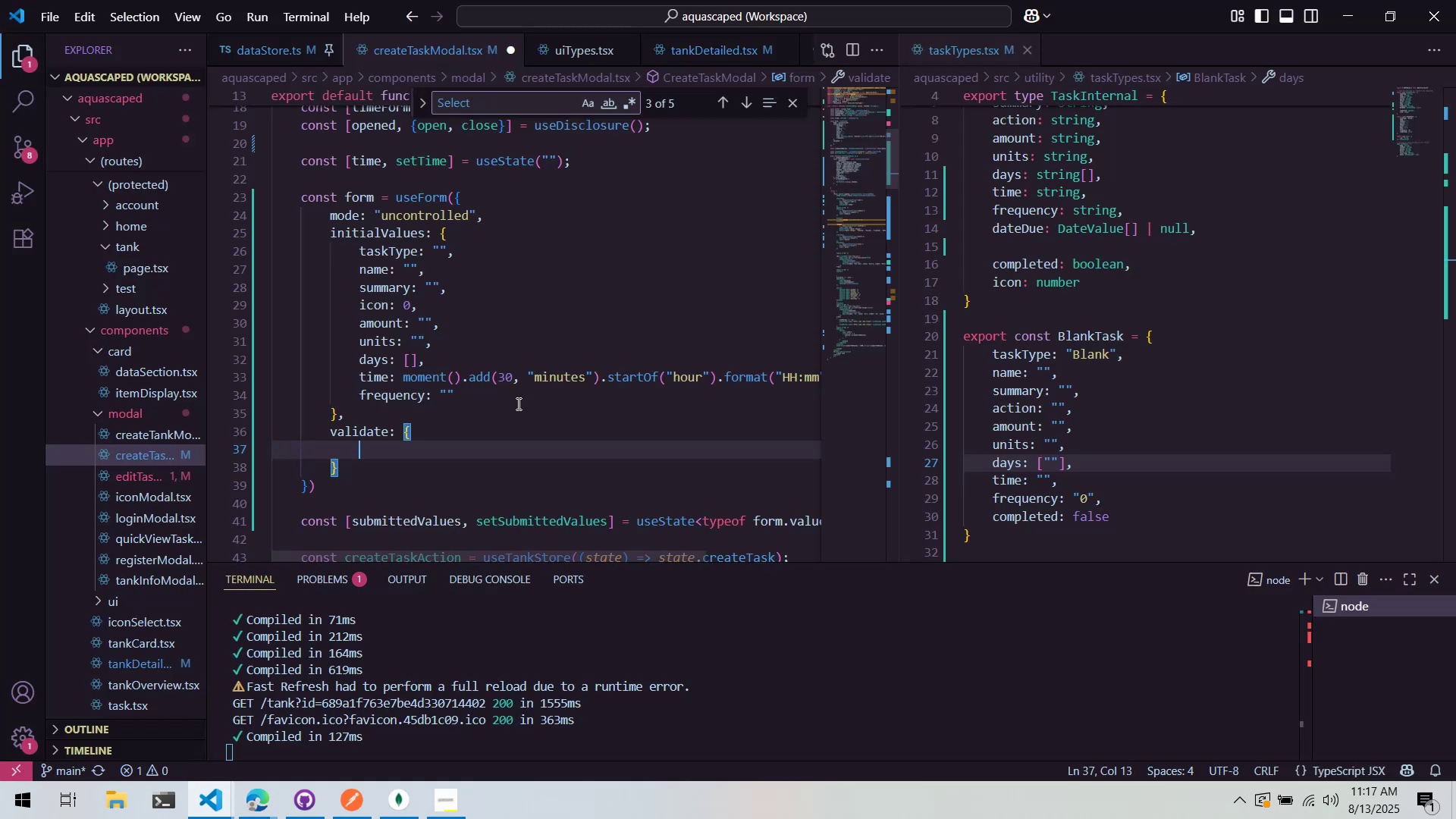 
key(Alt+AltLeft)
 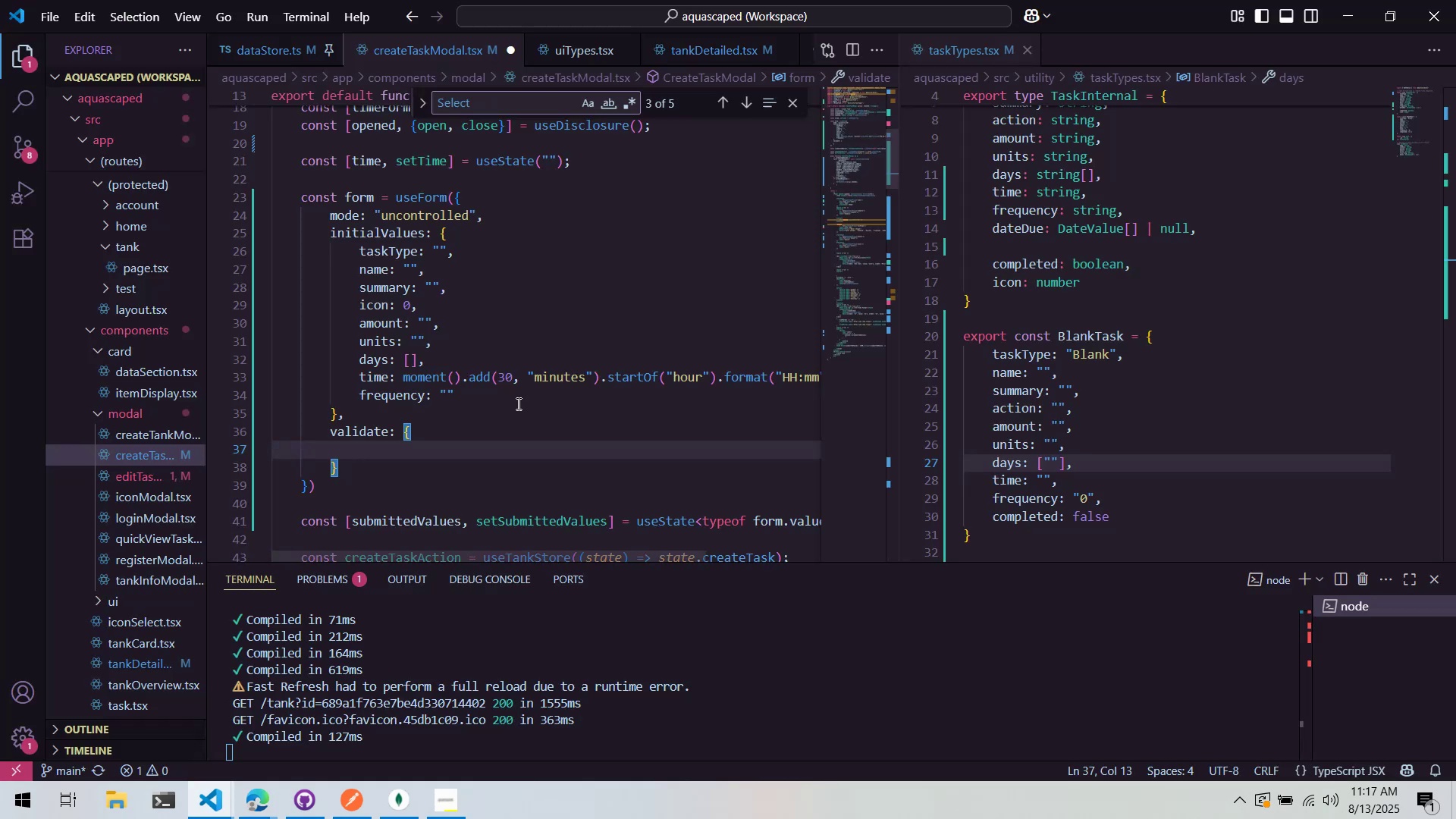 
key(Alt+Tab)
 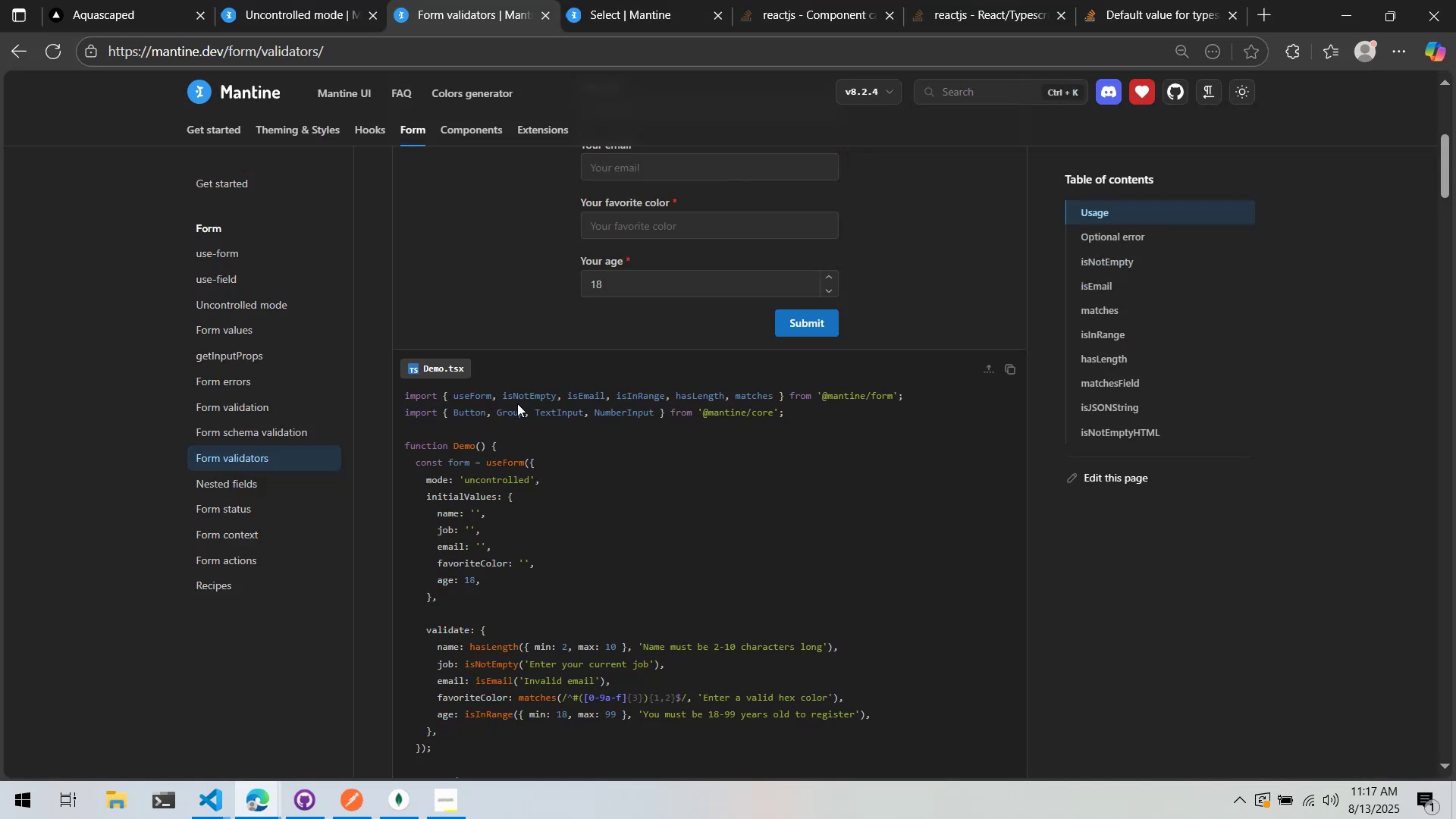 
key(Alt+AltLeft)
 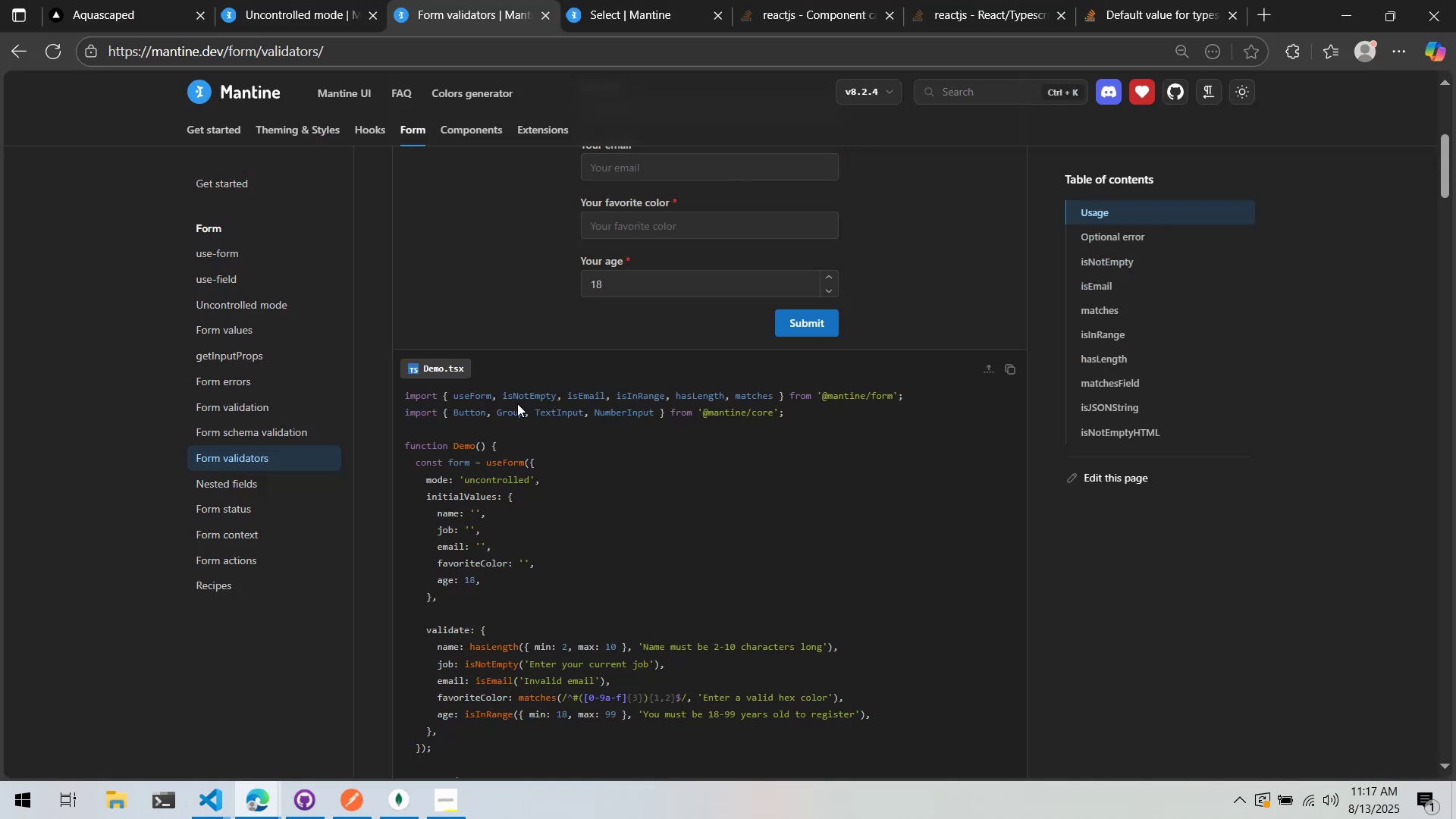 
key(Tab)
type(name)
 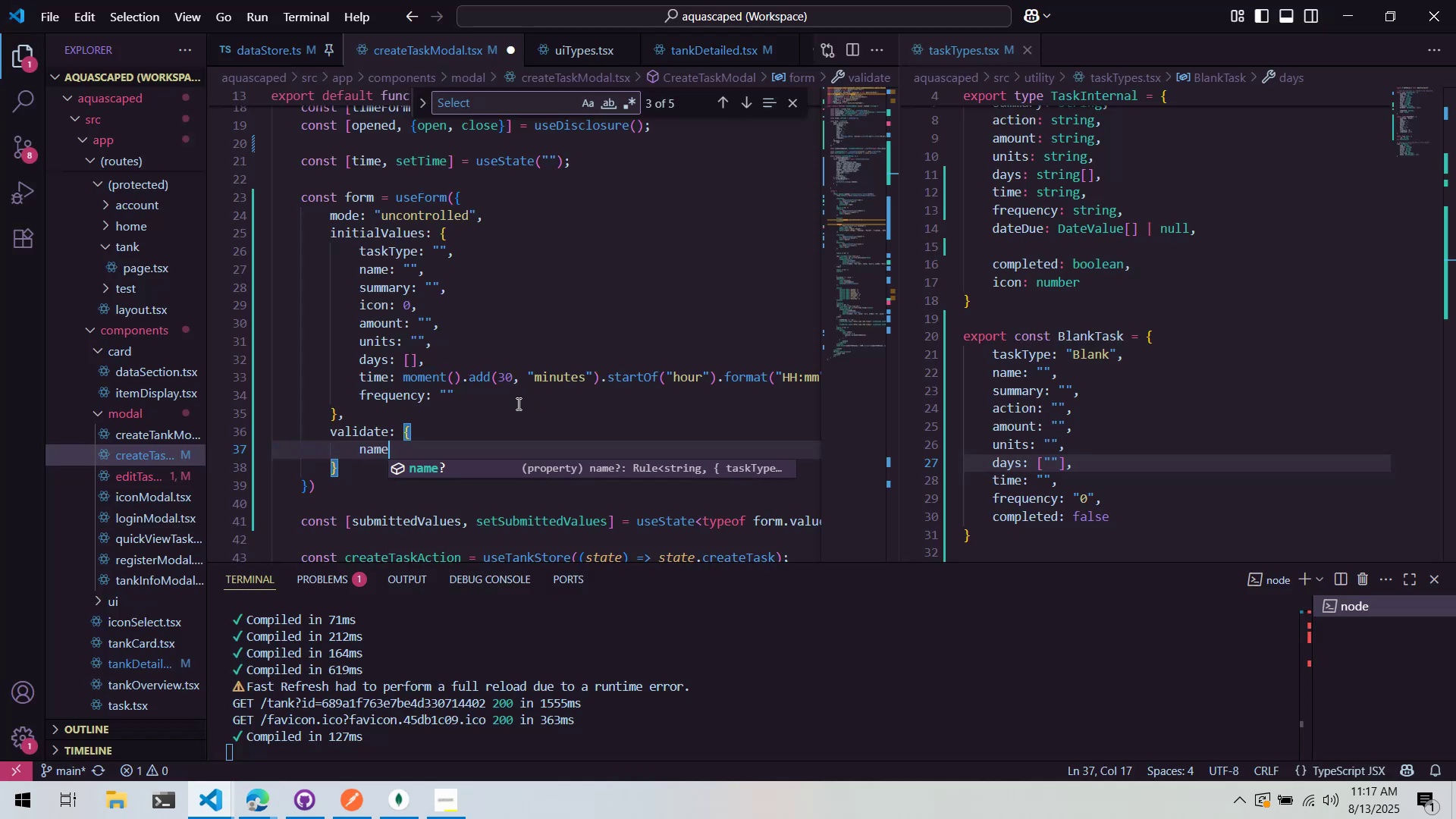 
key(Control+ControlLeft)
 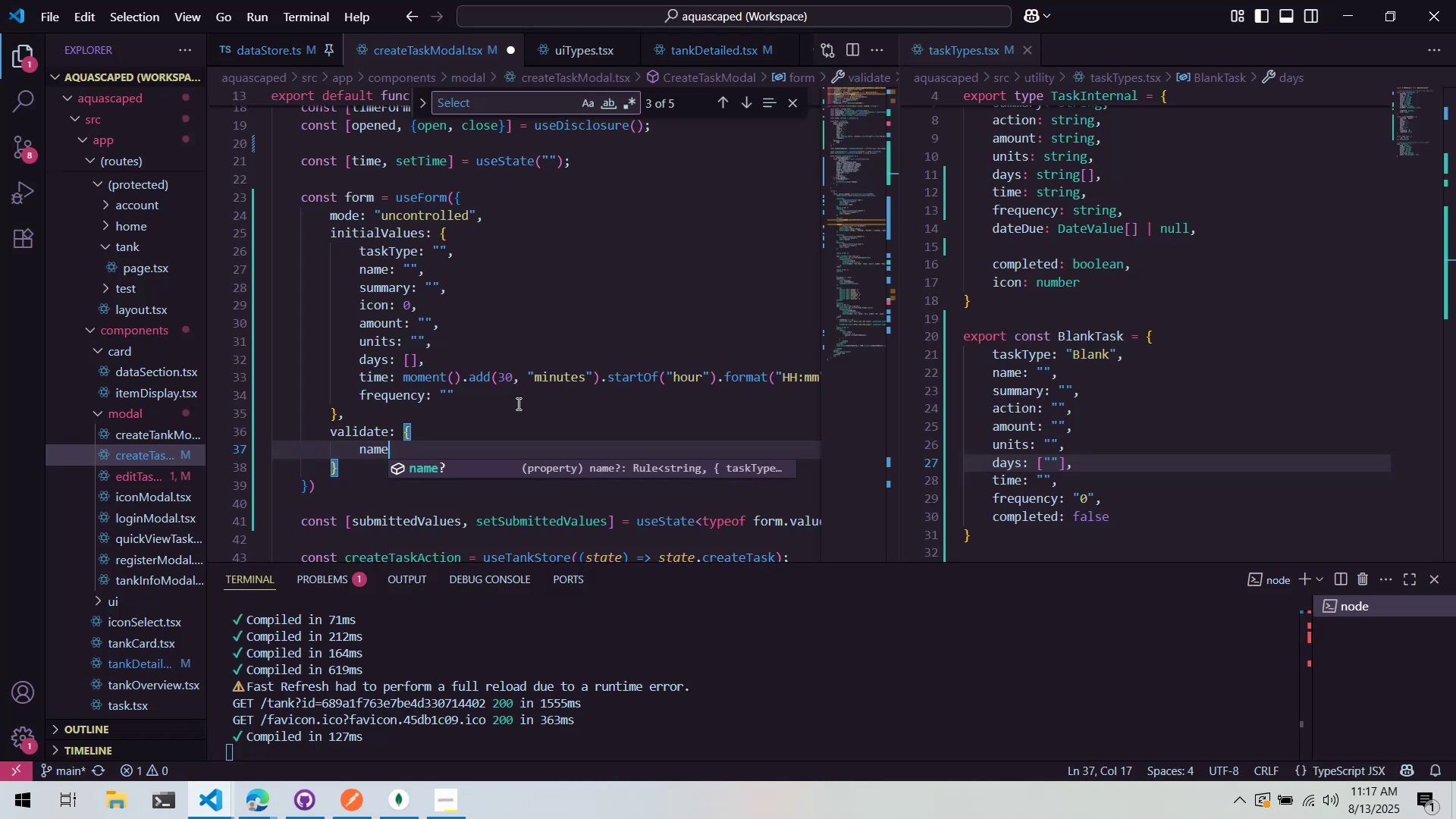 
key(Control+Backspace)
 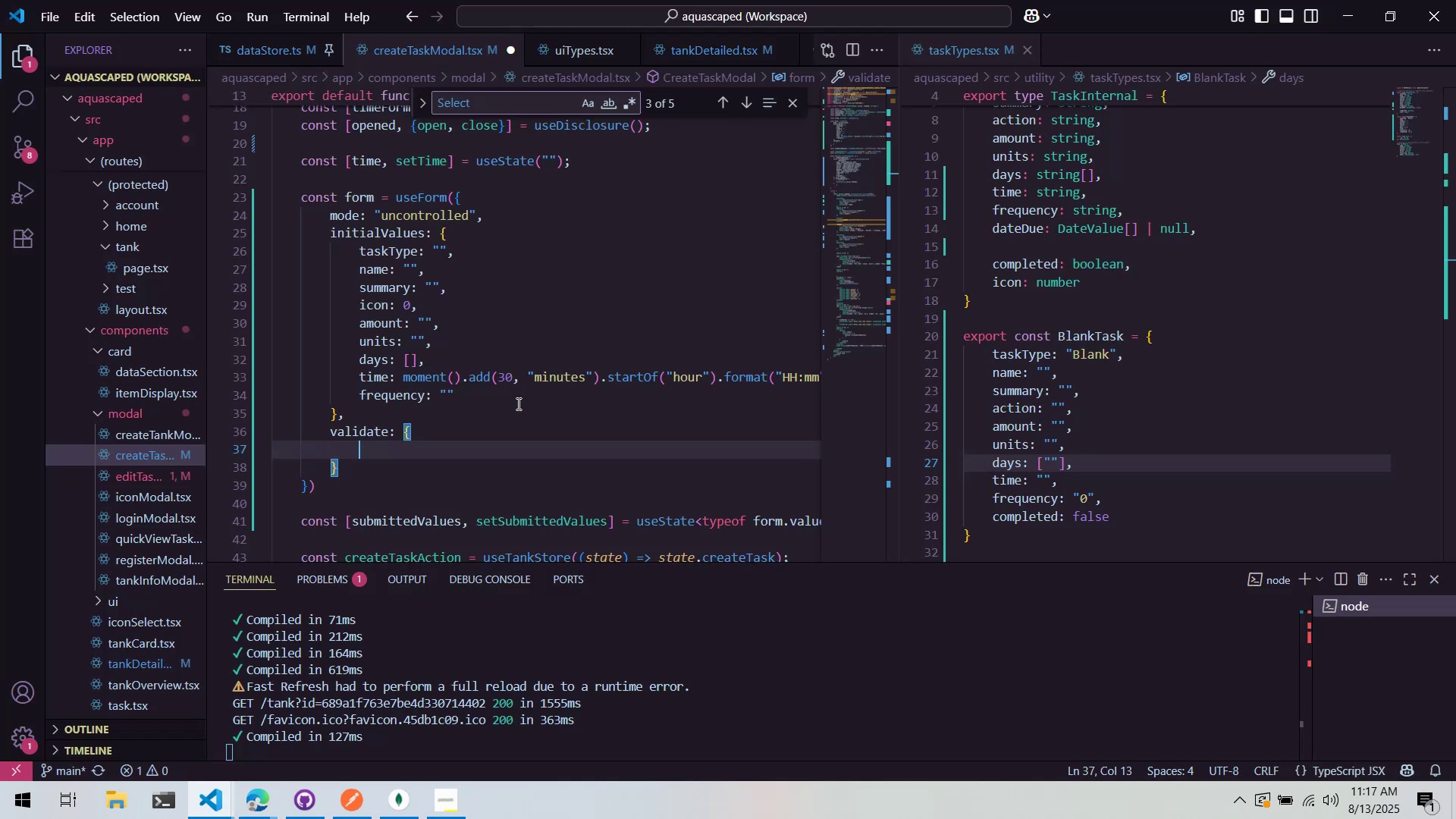 
type(name: isNotEmpty())
 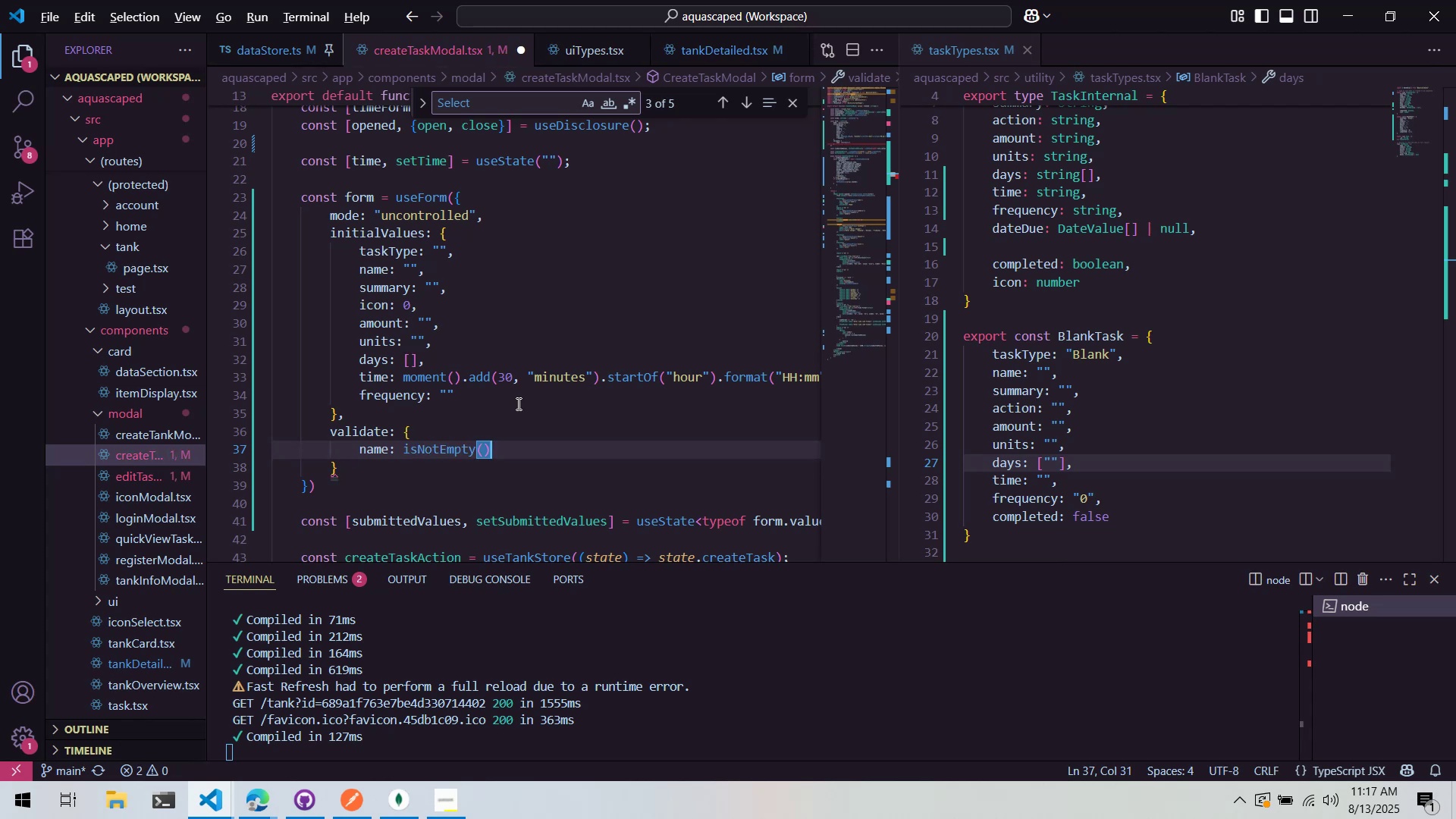 
 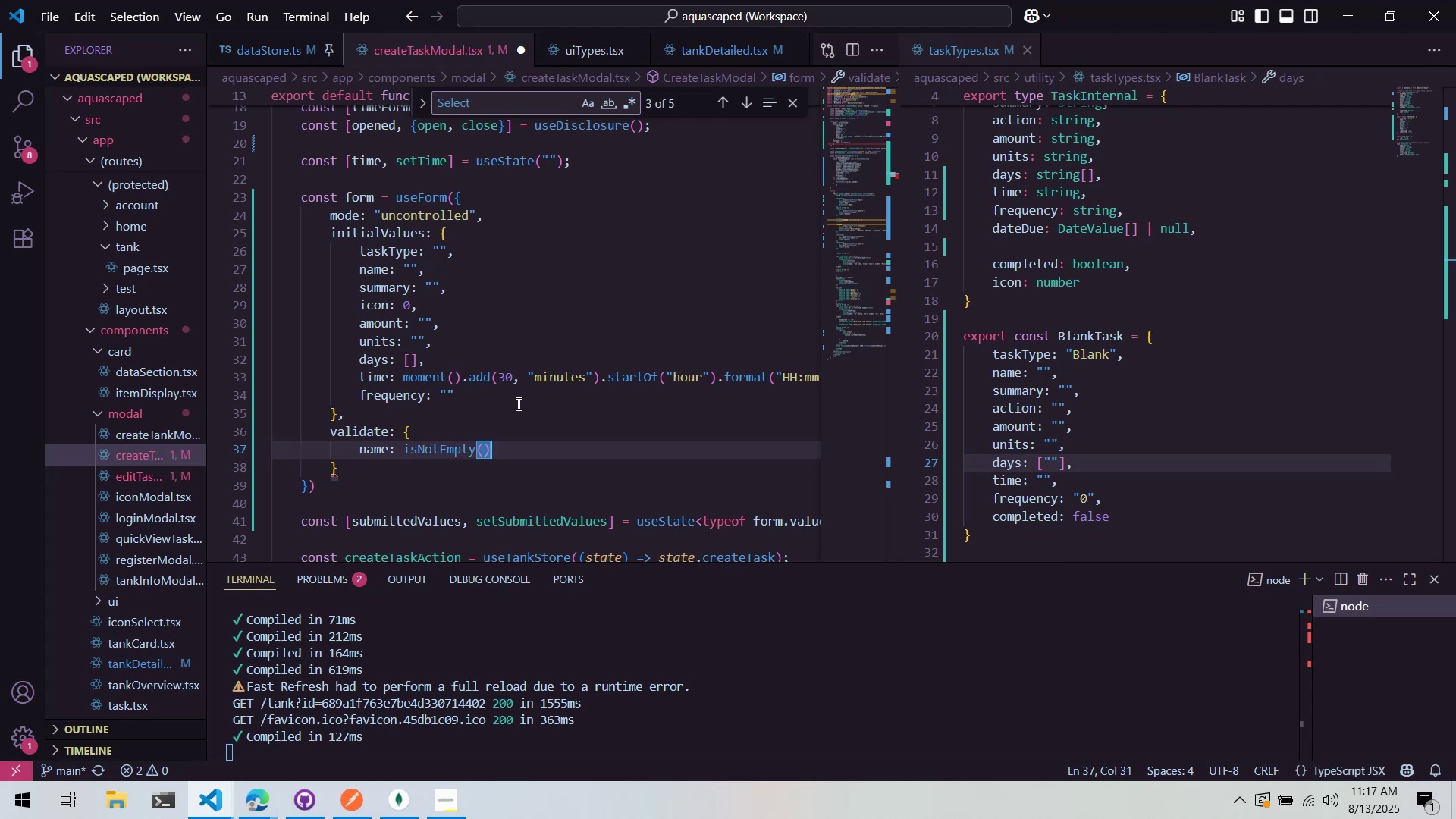 
key(Alt+AltLeft)
 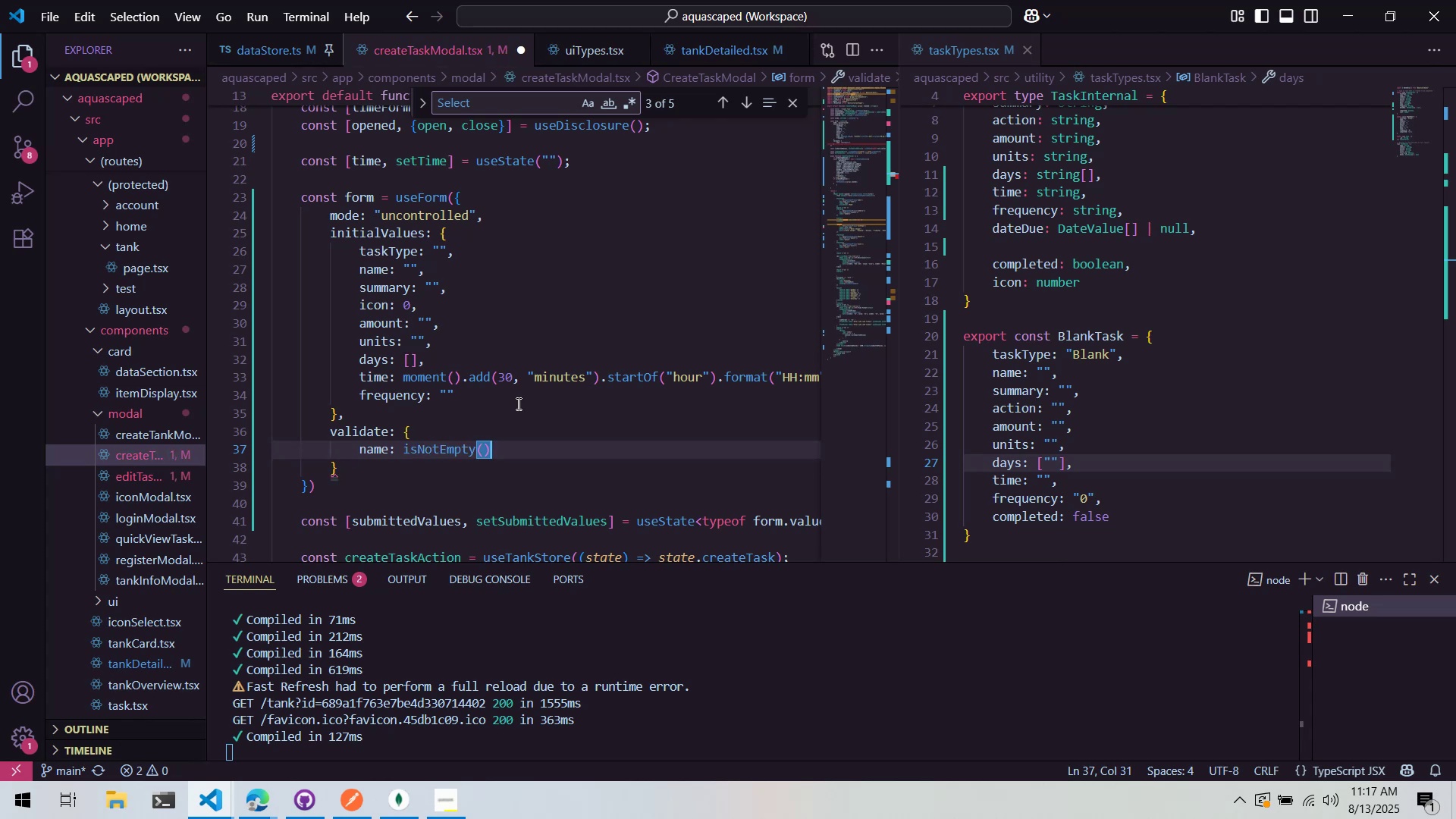 
key(Alt+Tab)
 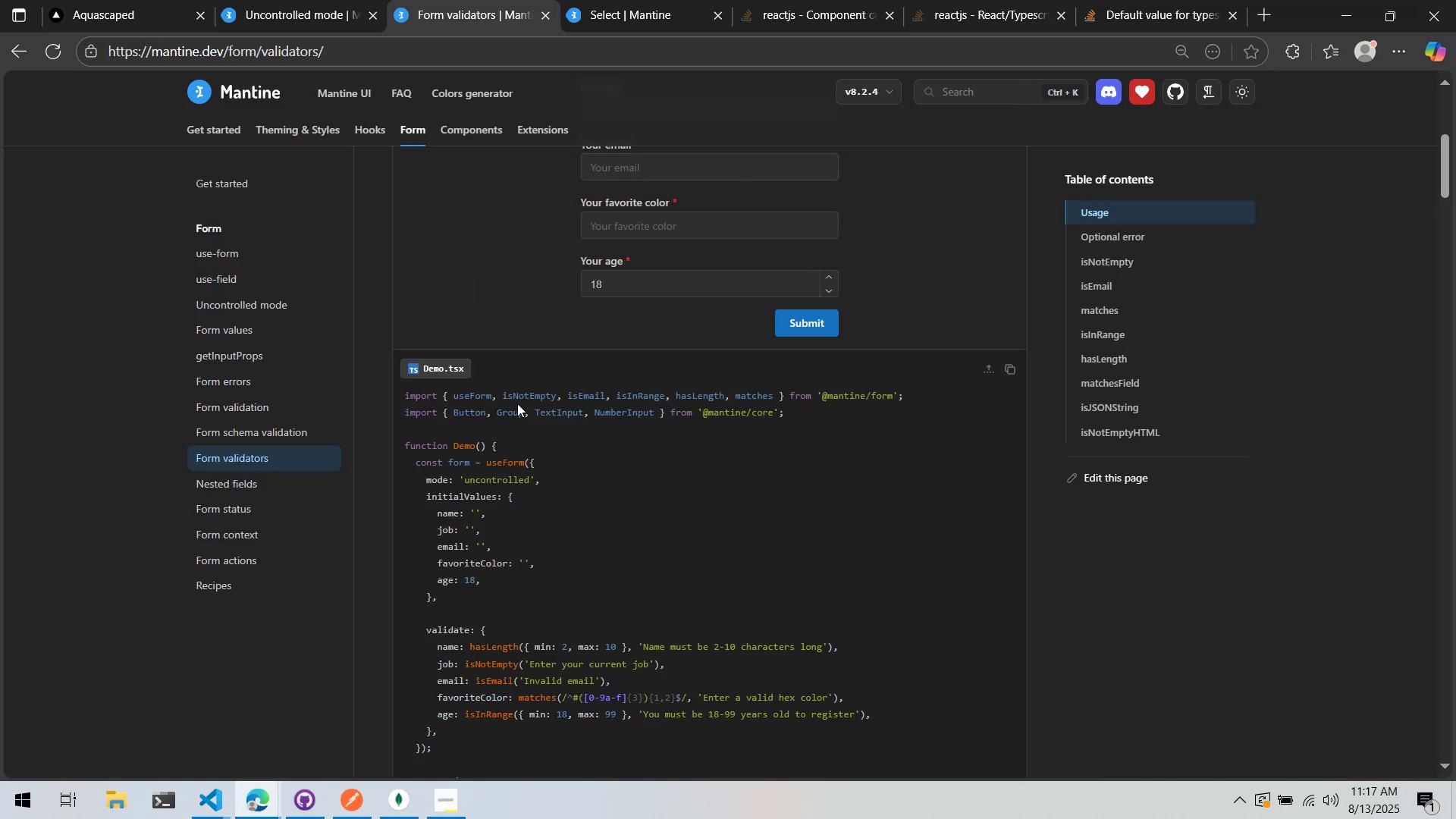 
key(Alt+AltLeft)
 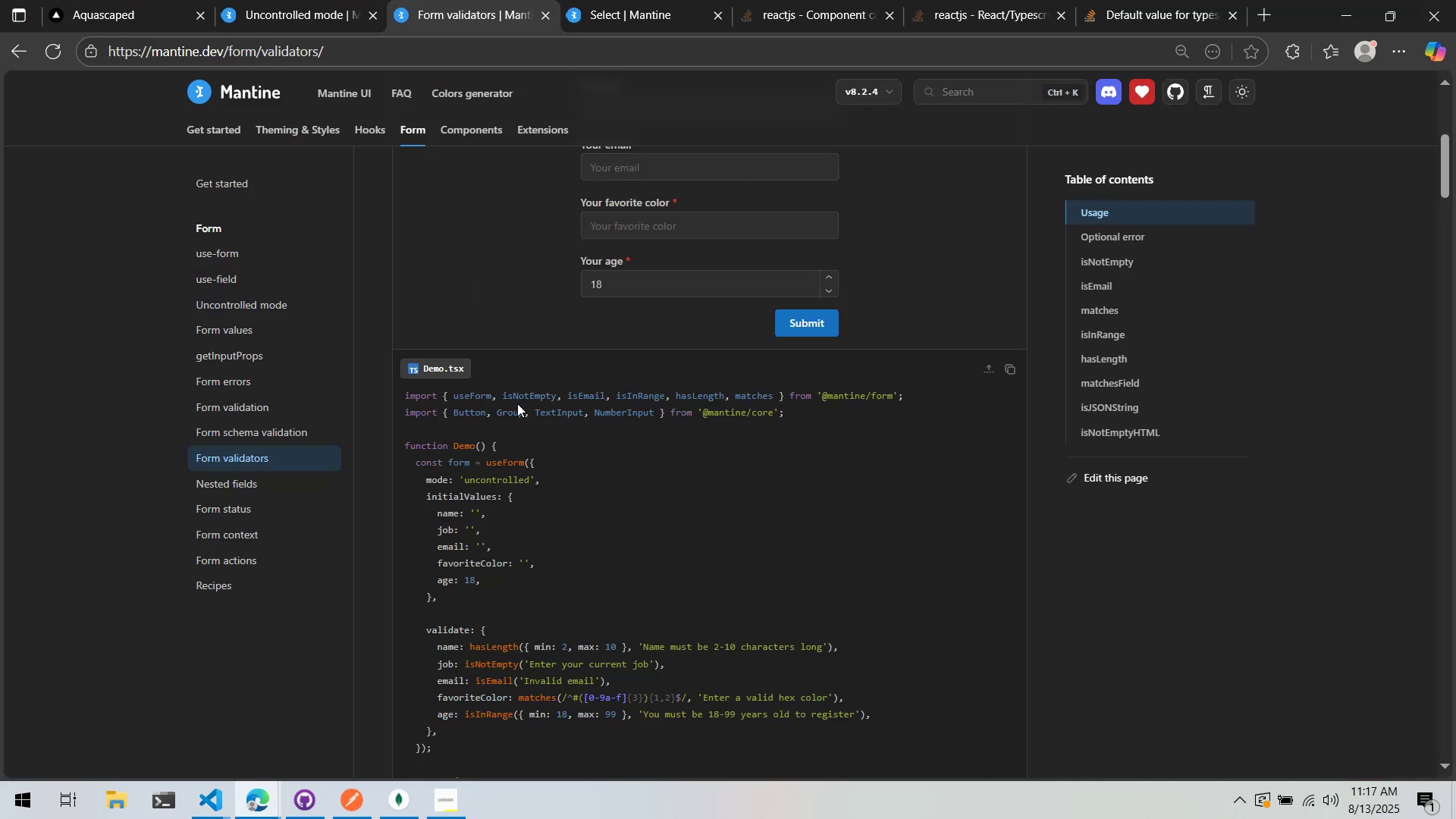 
key(Alt+Tab)
 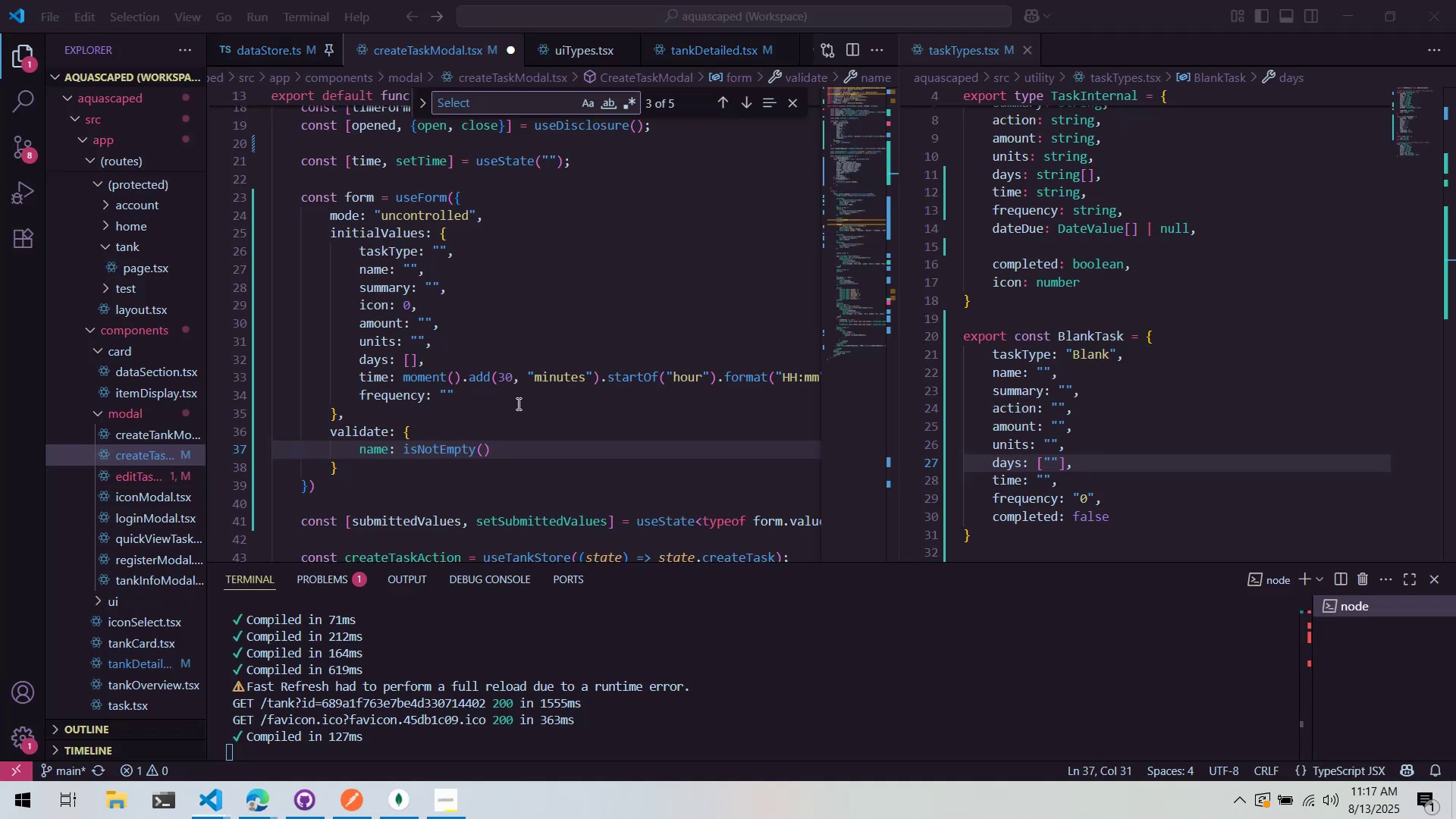 
key(ArrowLeft)
 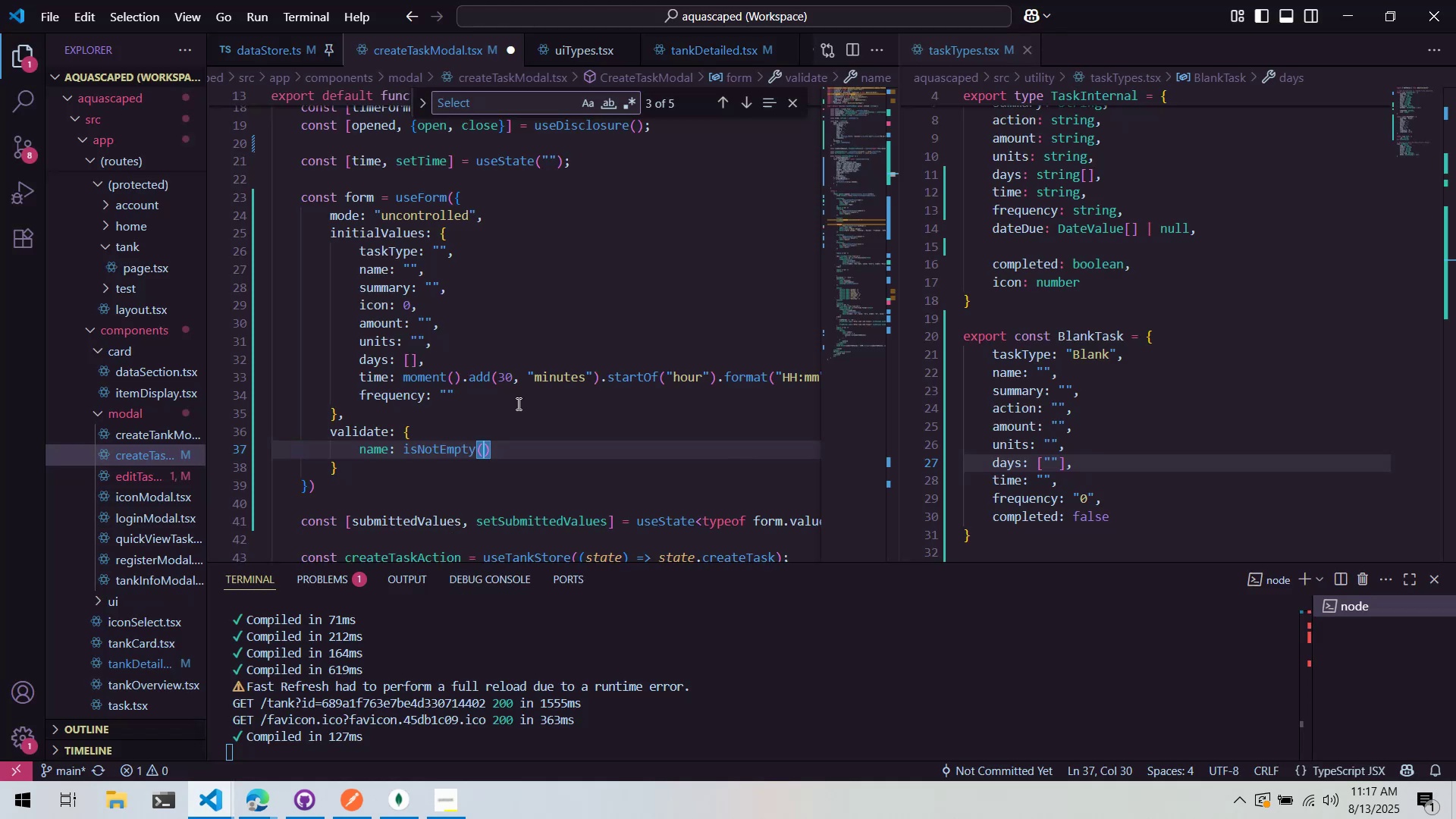 
key(Shift+Quote)
 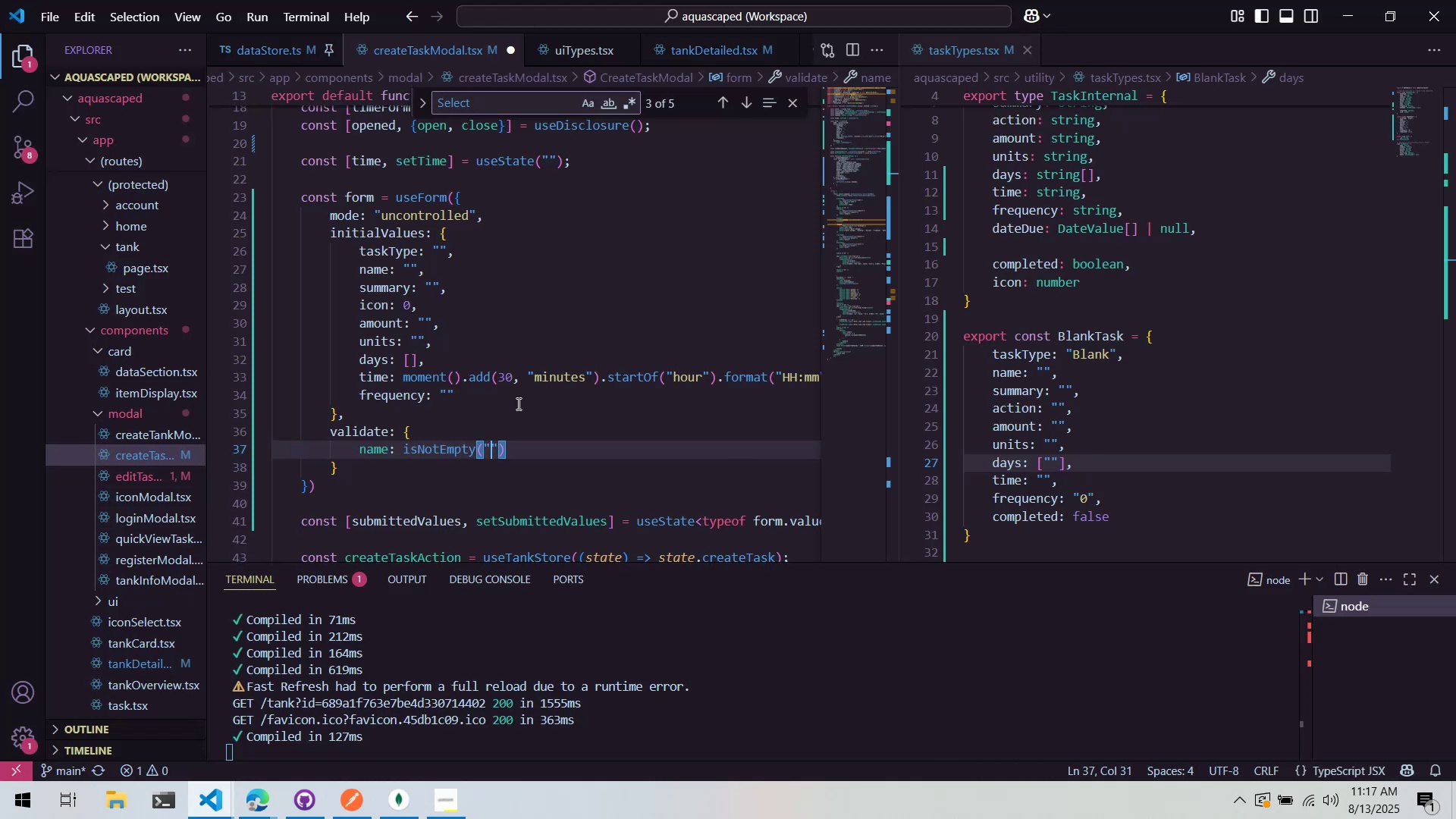 
type(Enter )
 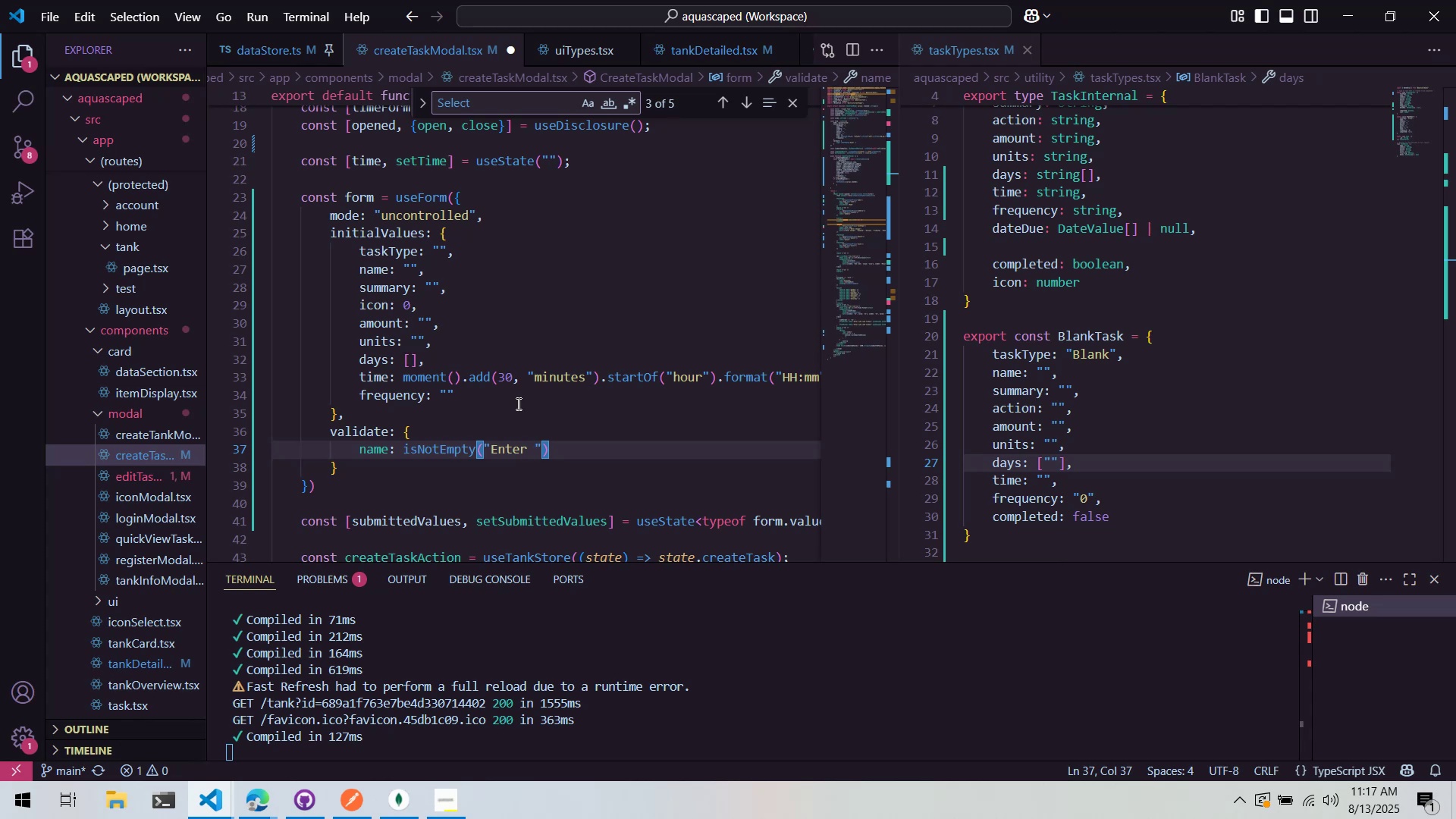 
type(a name for )
 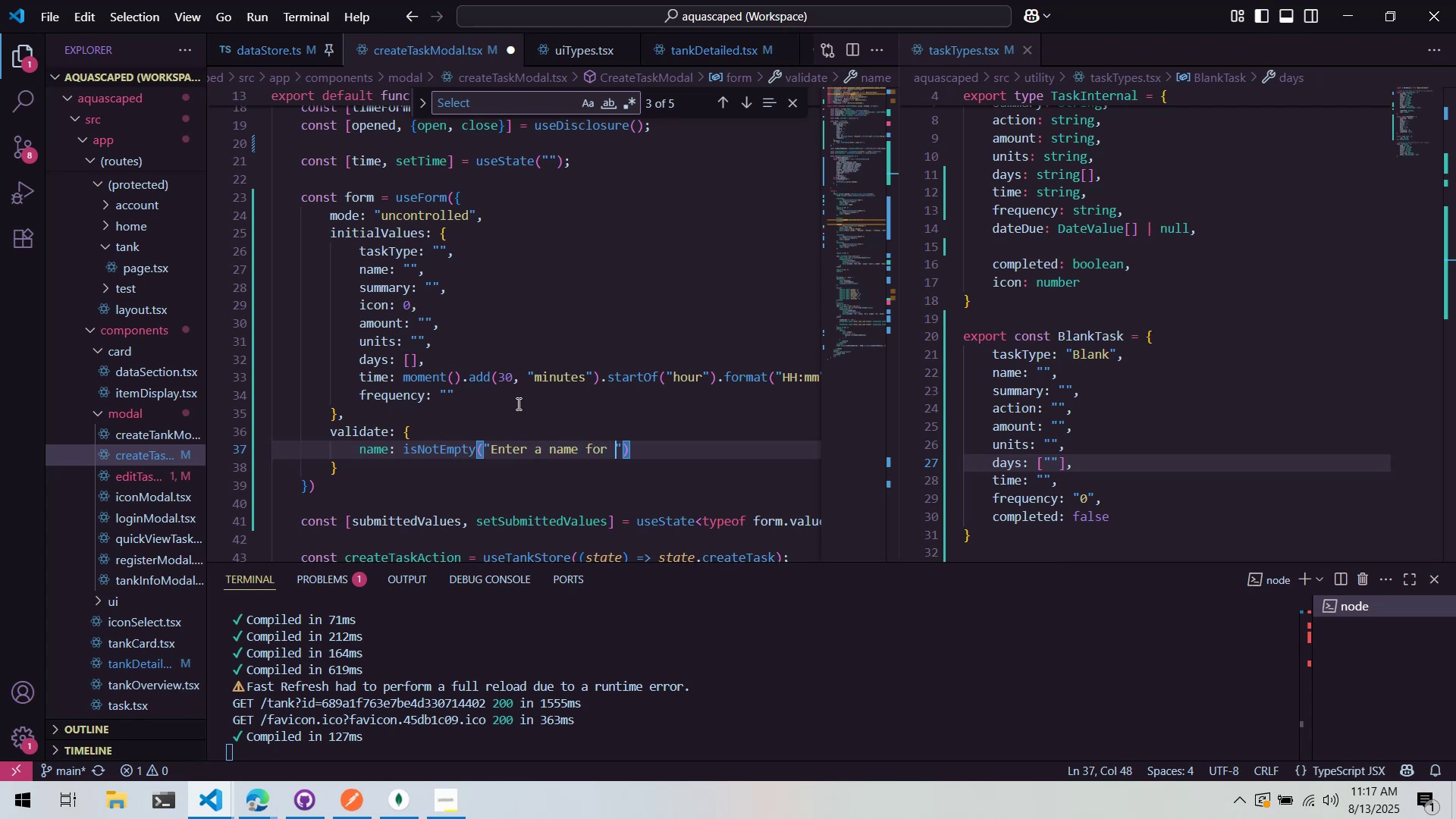 
key(Control+Backspace)
 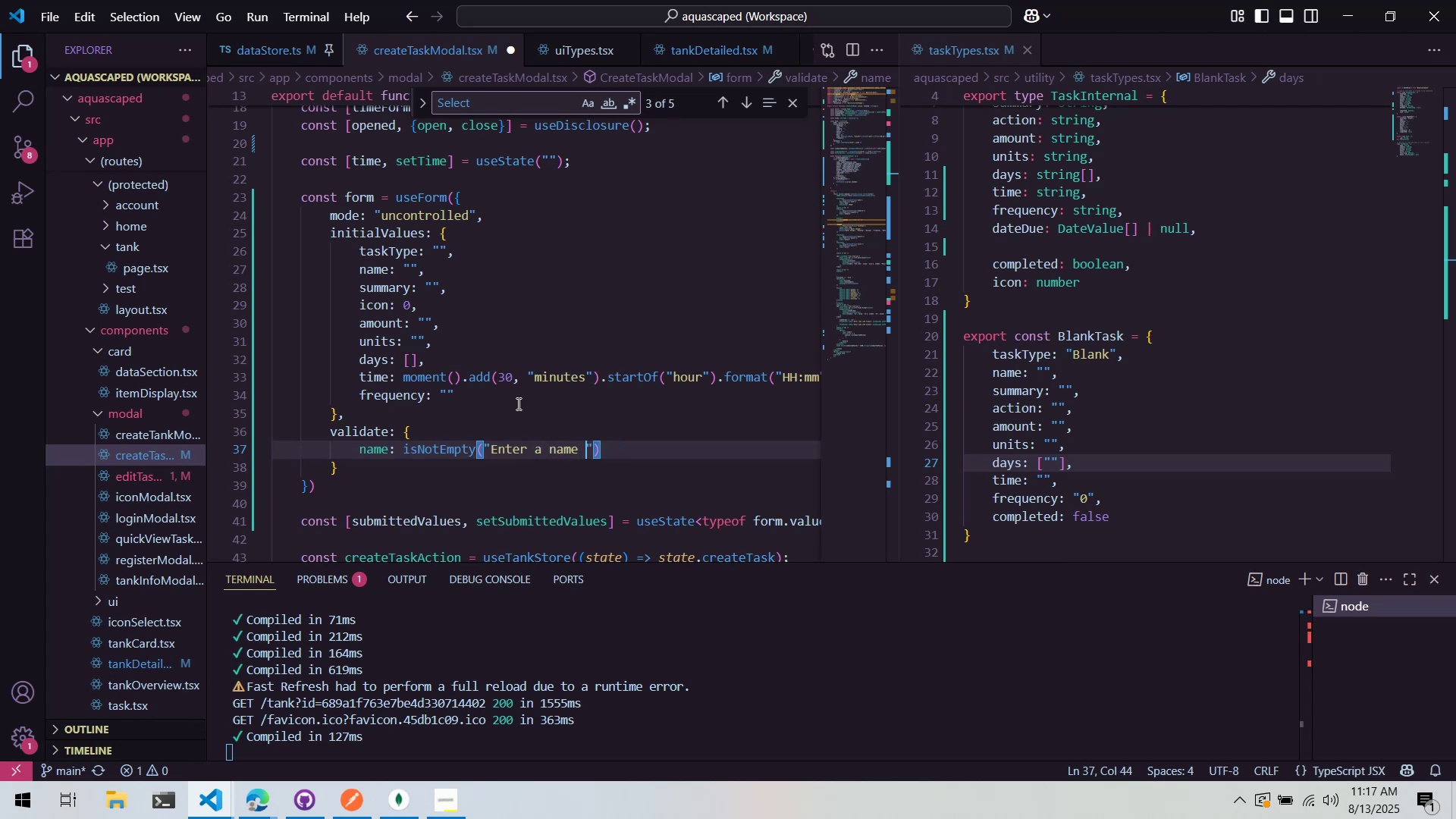 
key(Control+Backspace)
 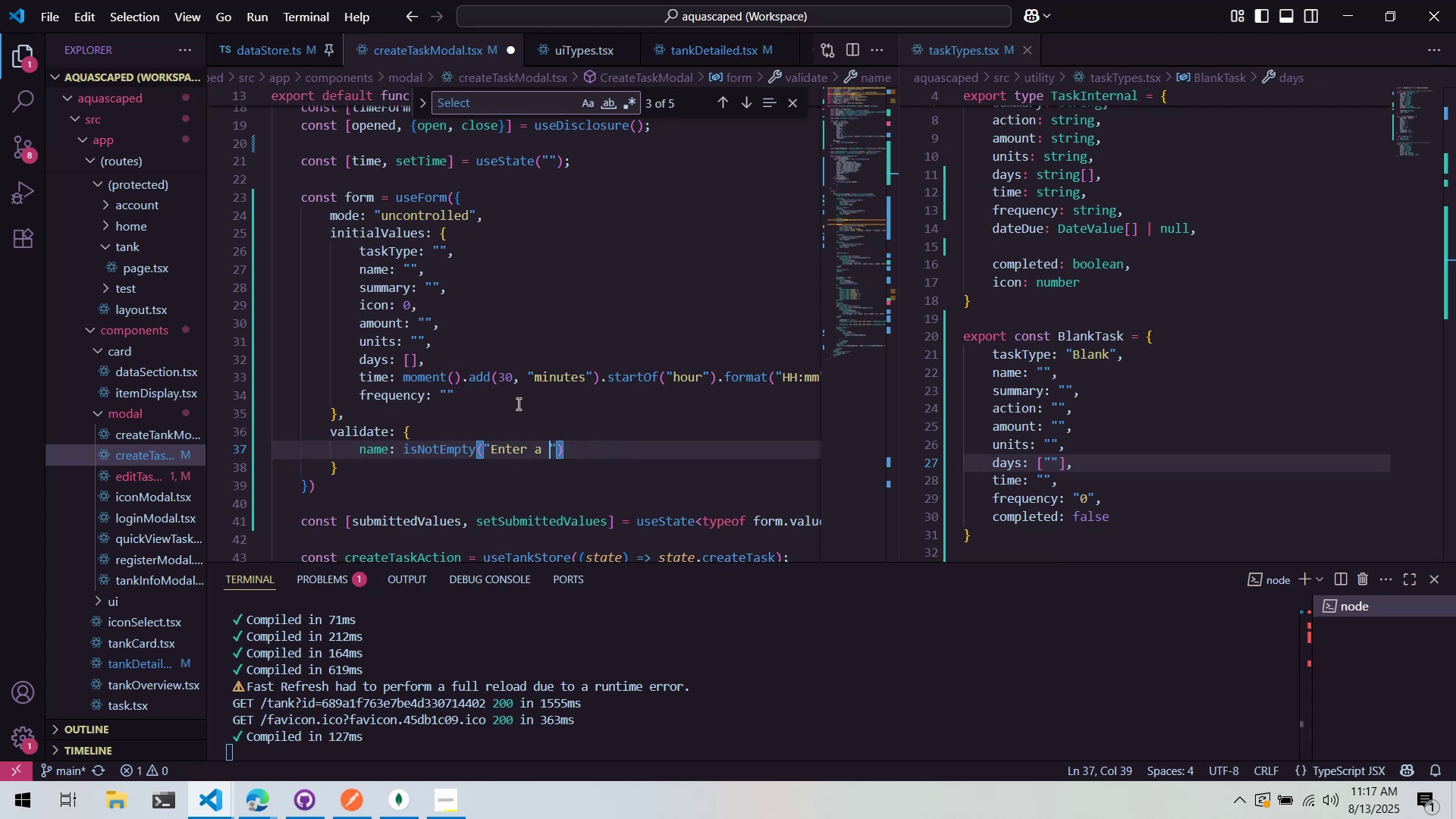 
type(name)
 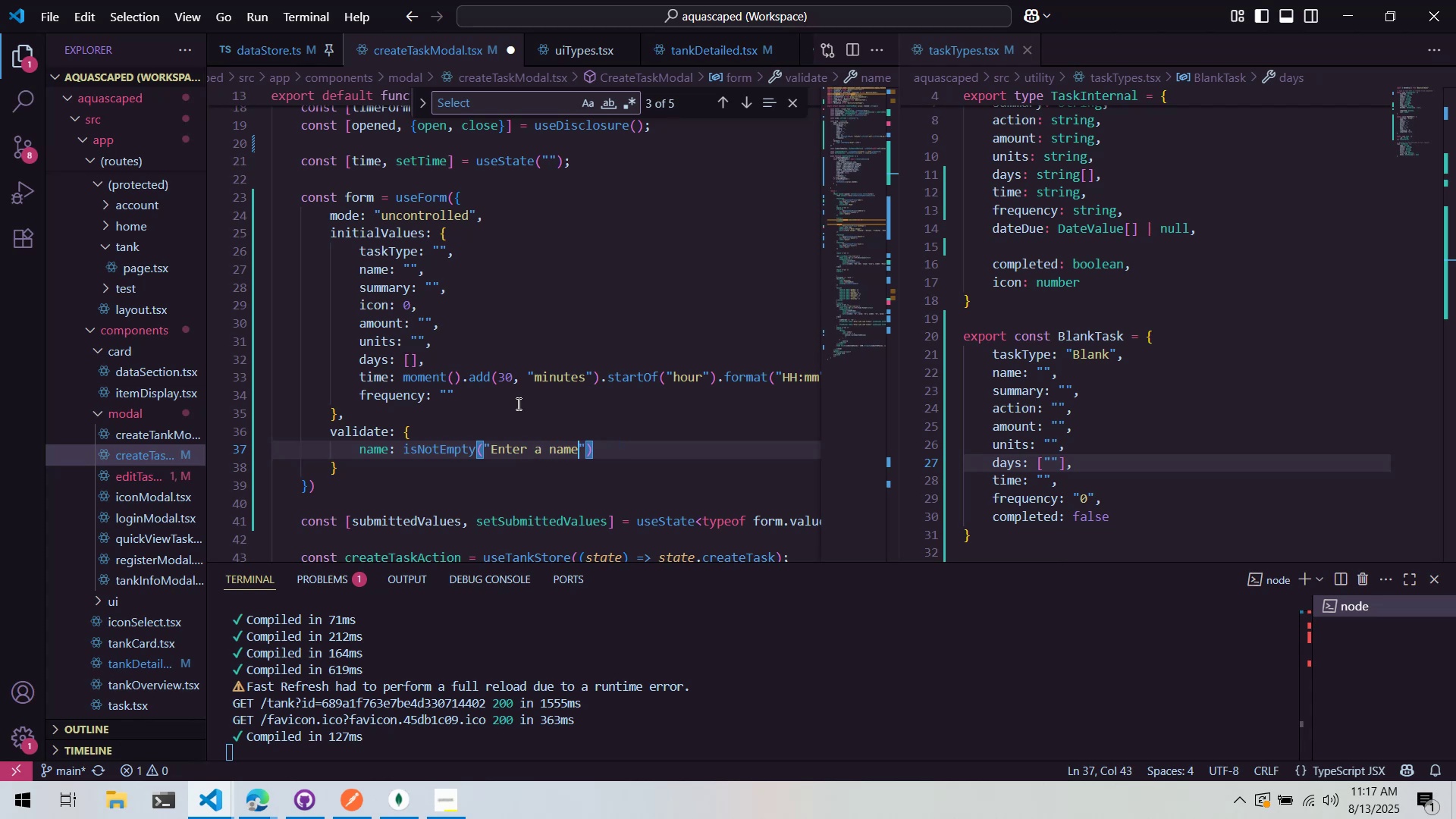 
key(ArrowRight)
 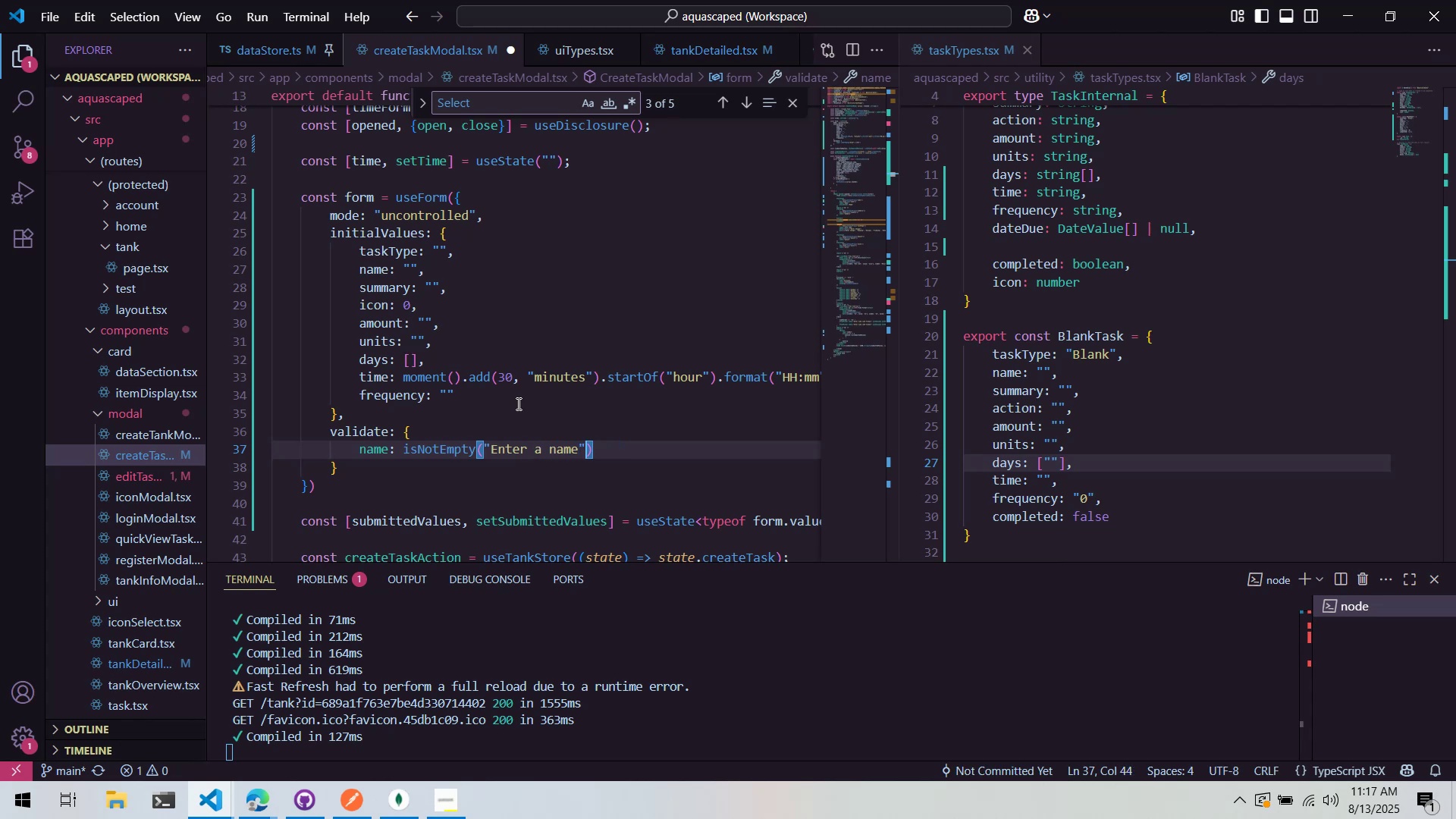 
key(ArrowRight)
 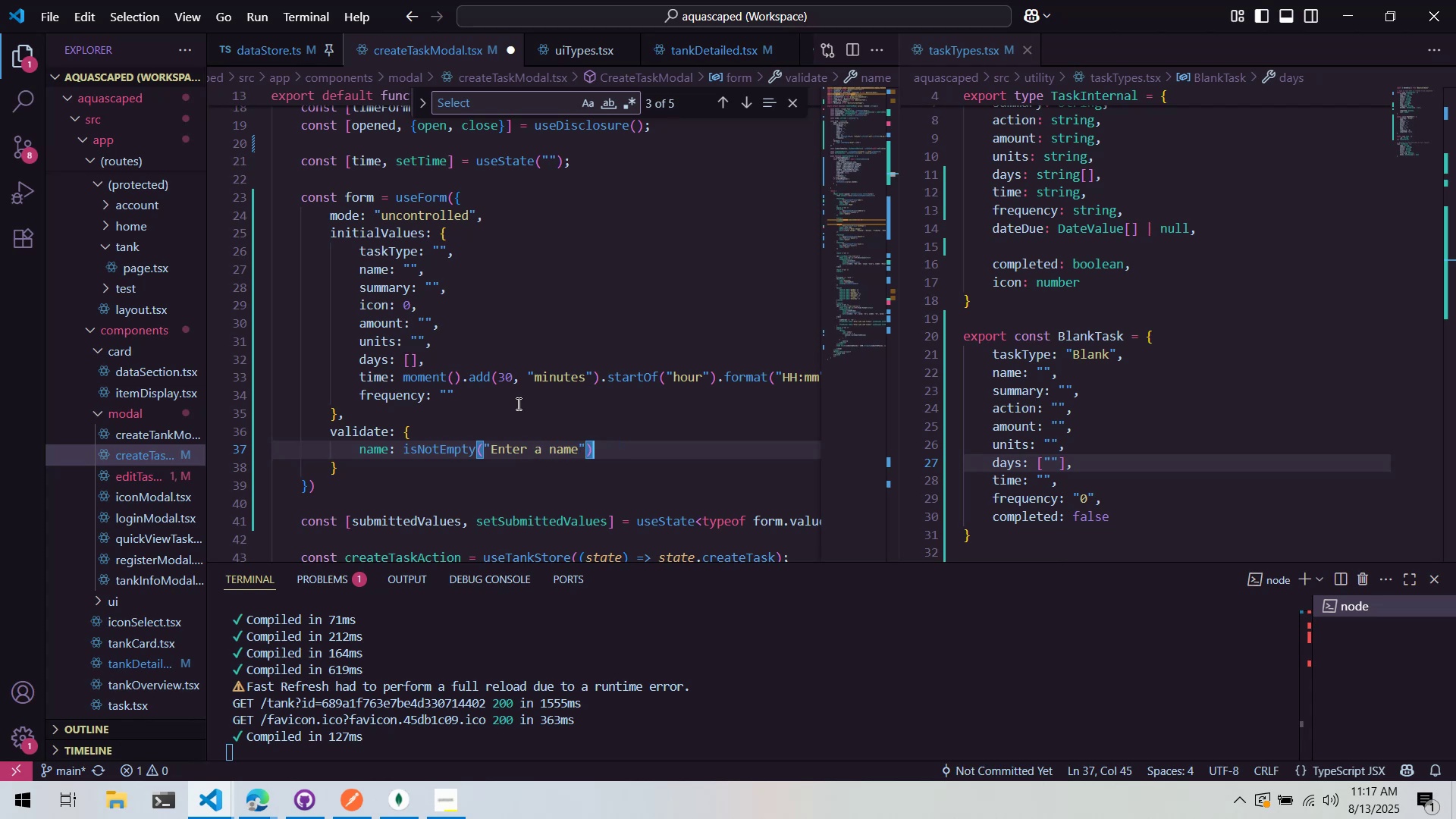 
key(Semicolon)
 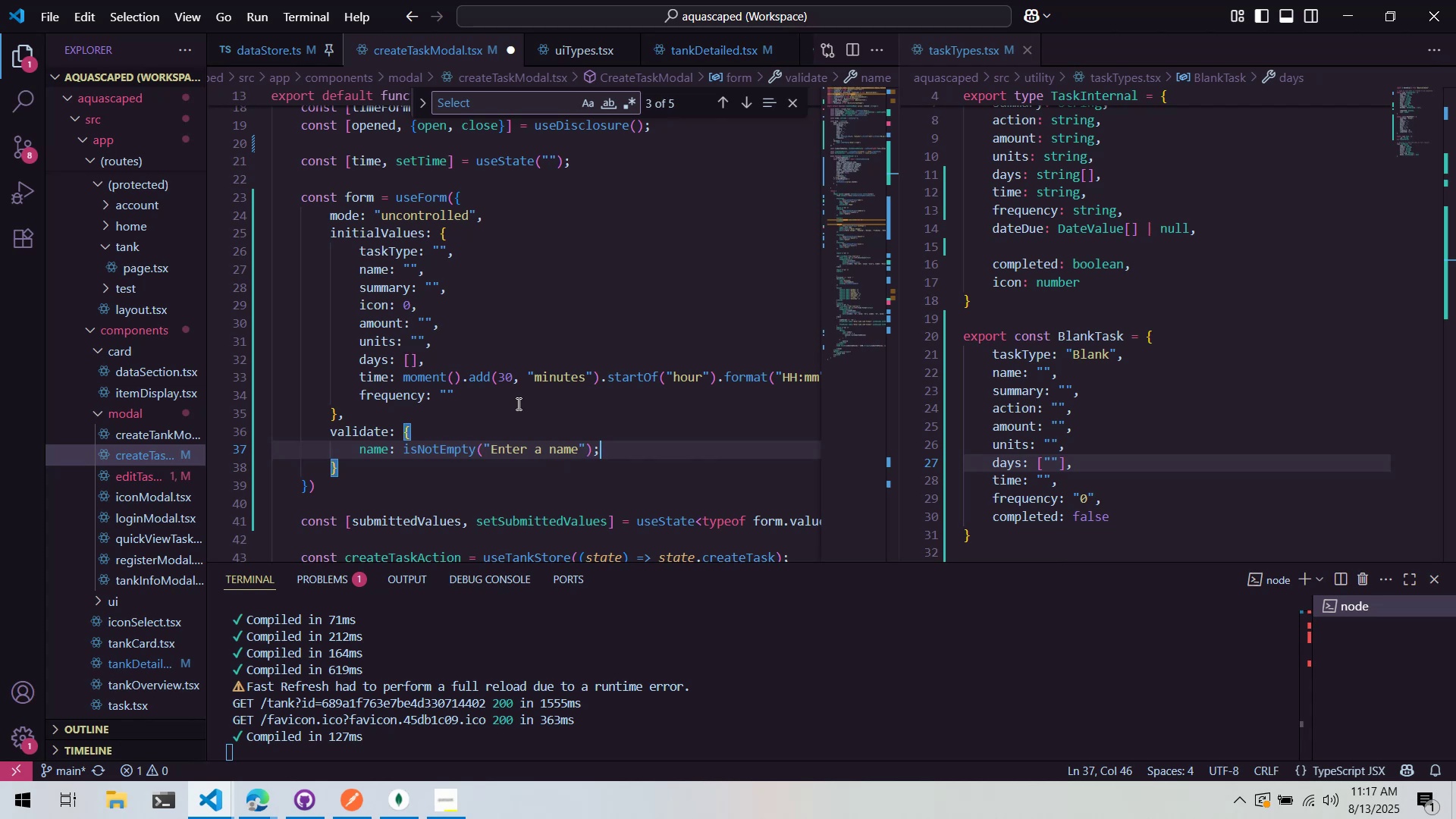 
key(Backspace)
 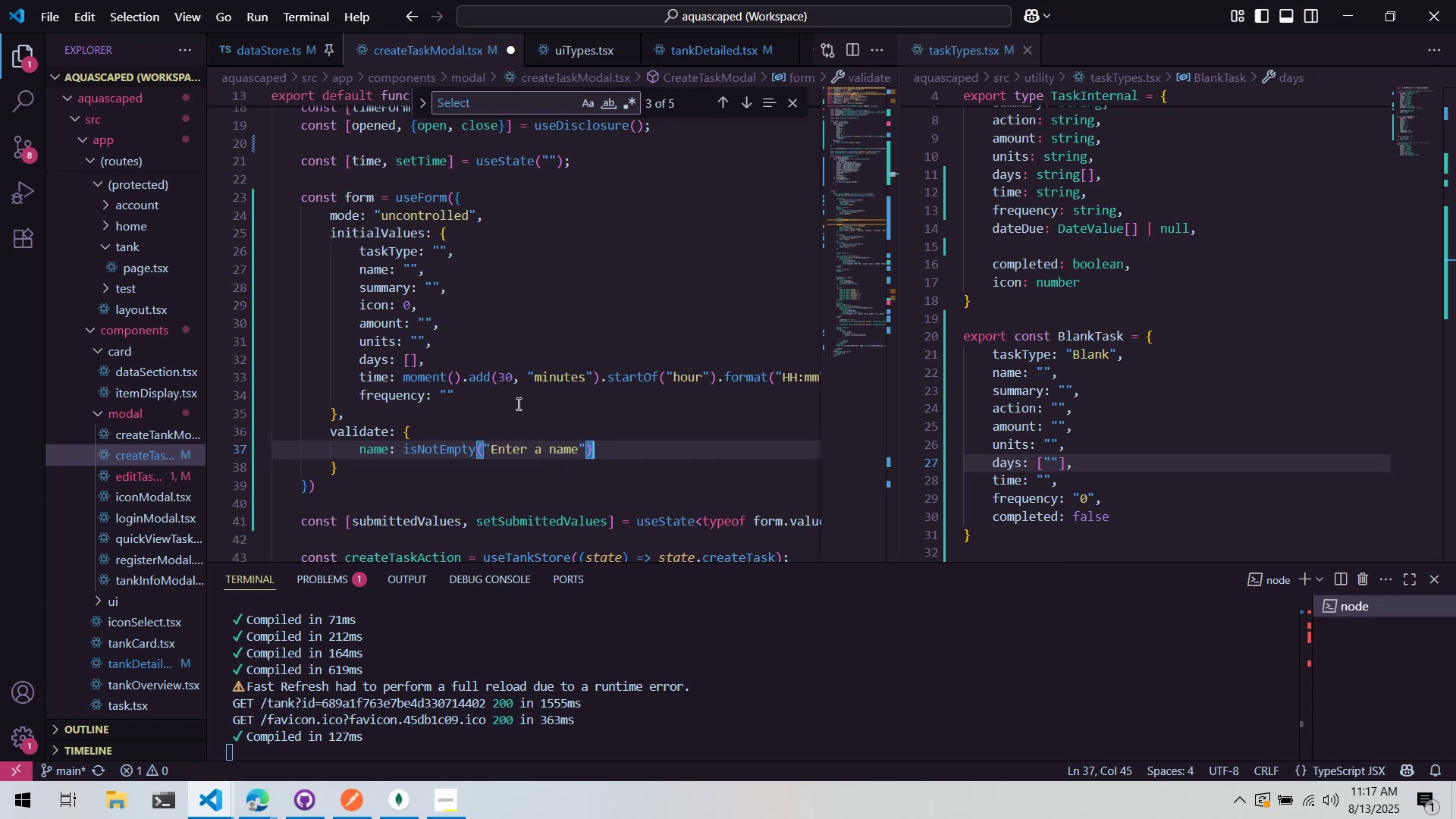 
key(Comma)
 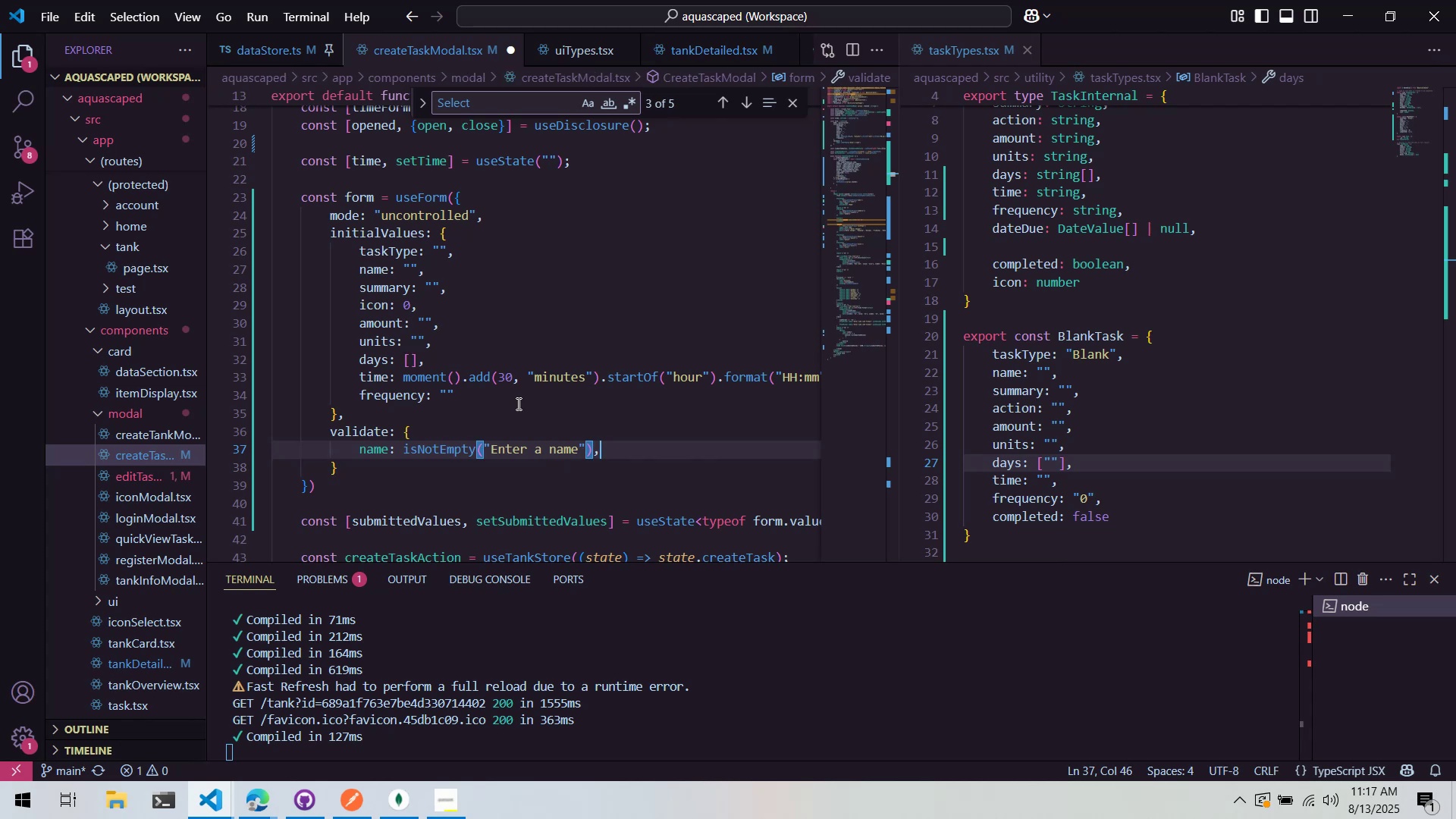 
key(Enter)
 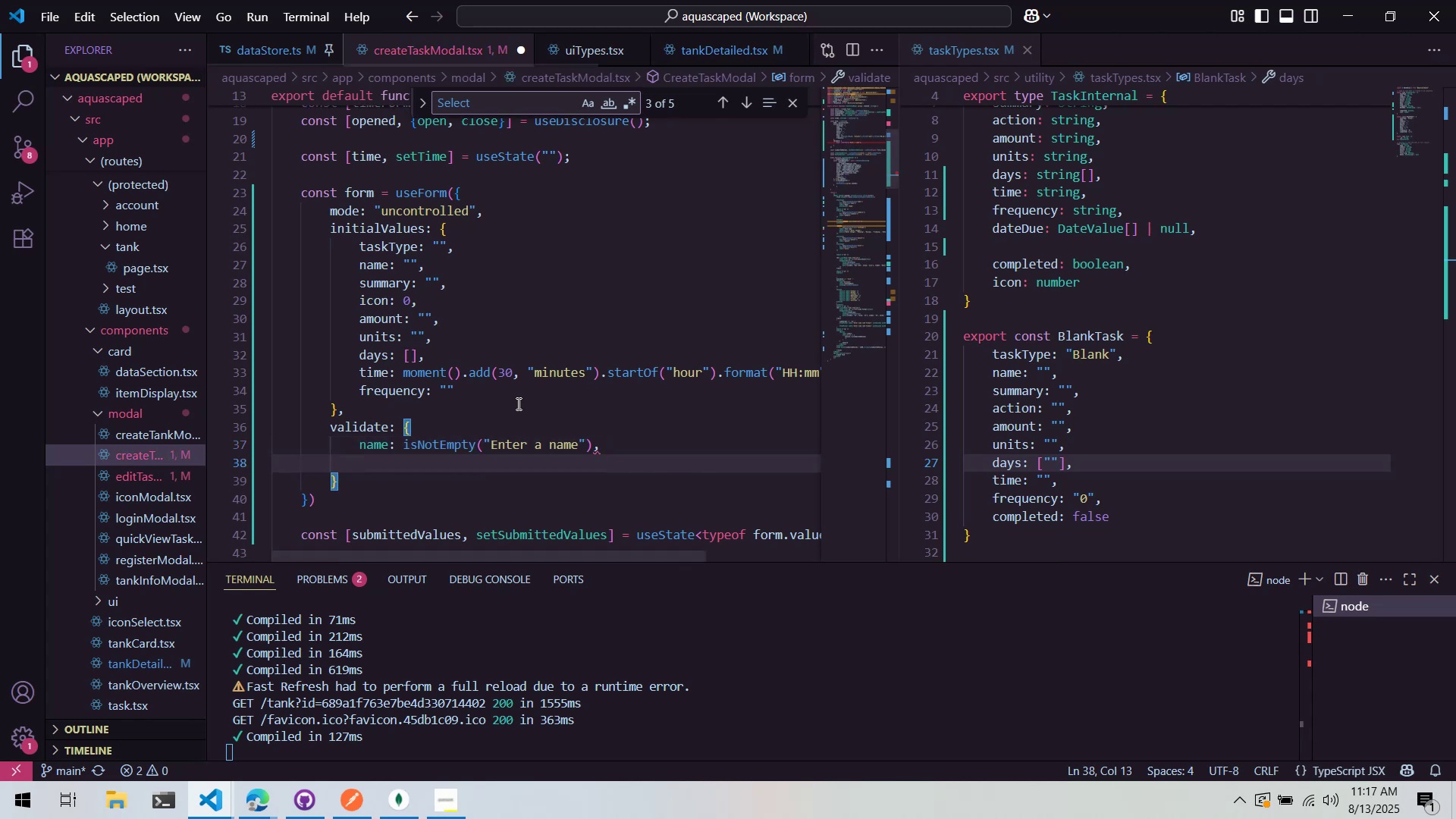 
type(summaryL )
key(Backspace)
key(Backspace)
key(Backspace)
key(Backspace)
 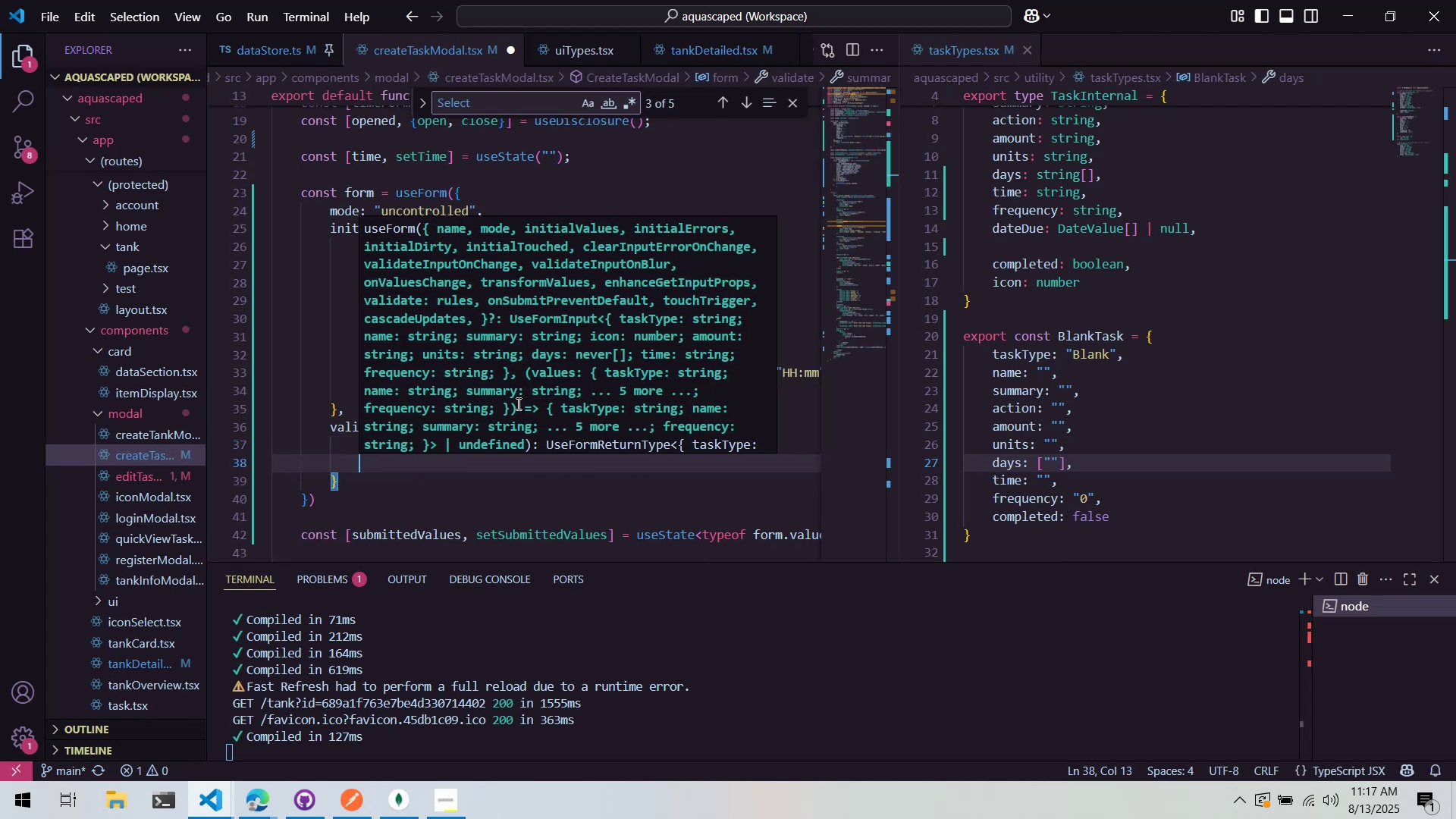 
key(Control+Backspace)
 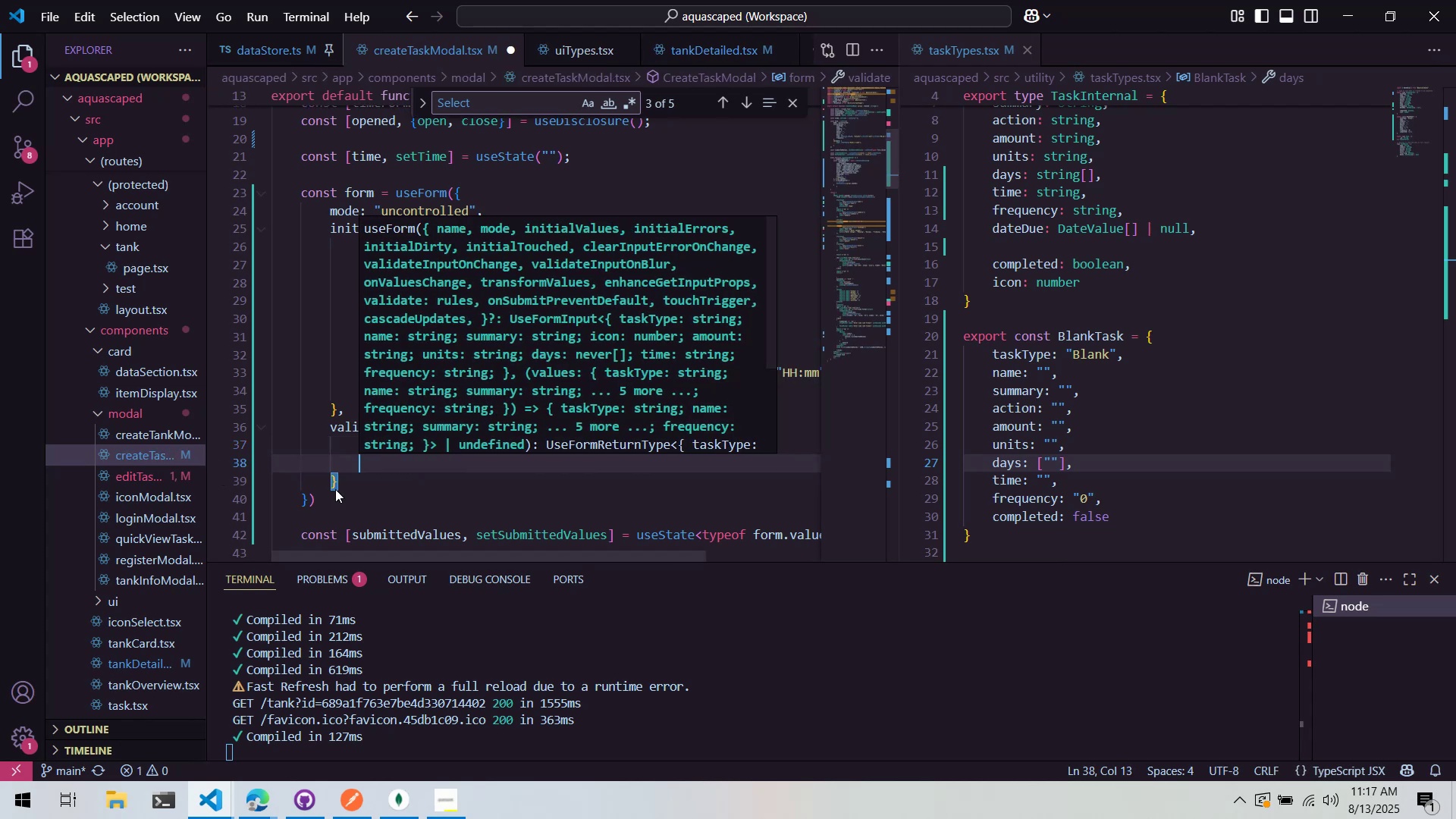 
double_click([428, 457])
 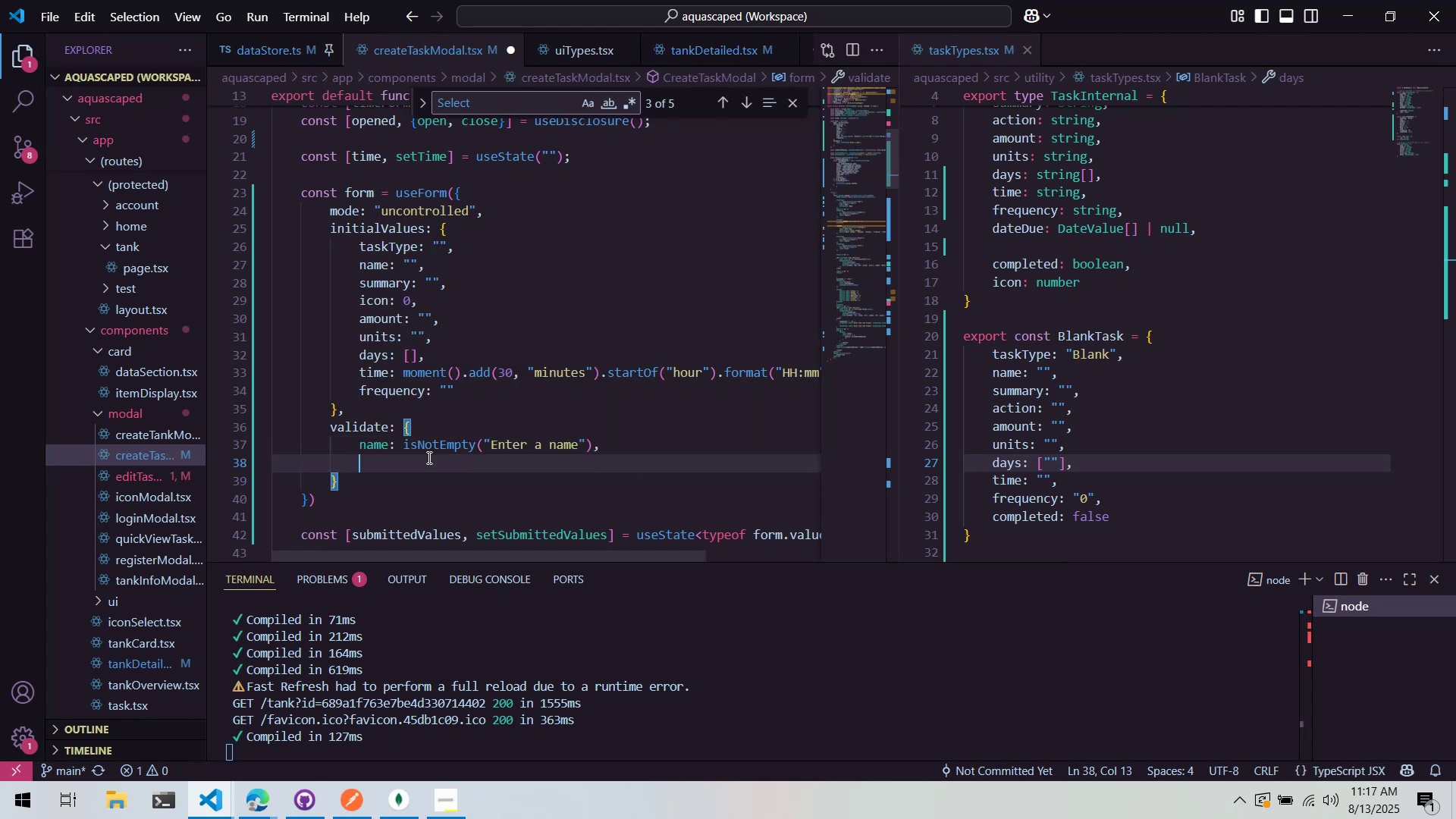 
type(am)
 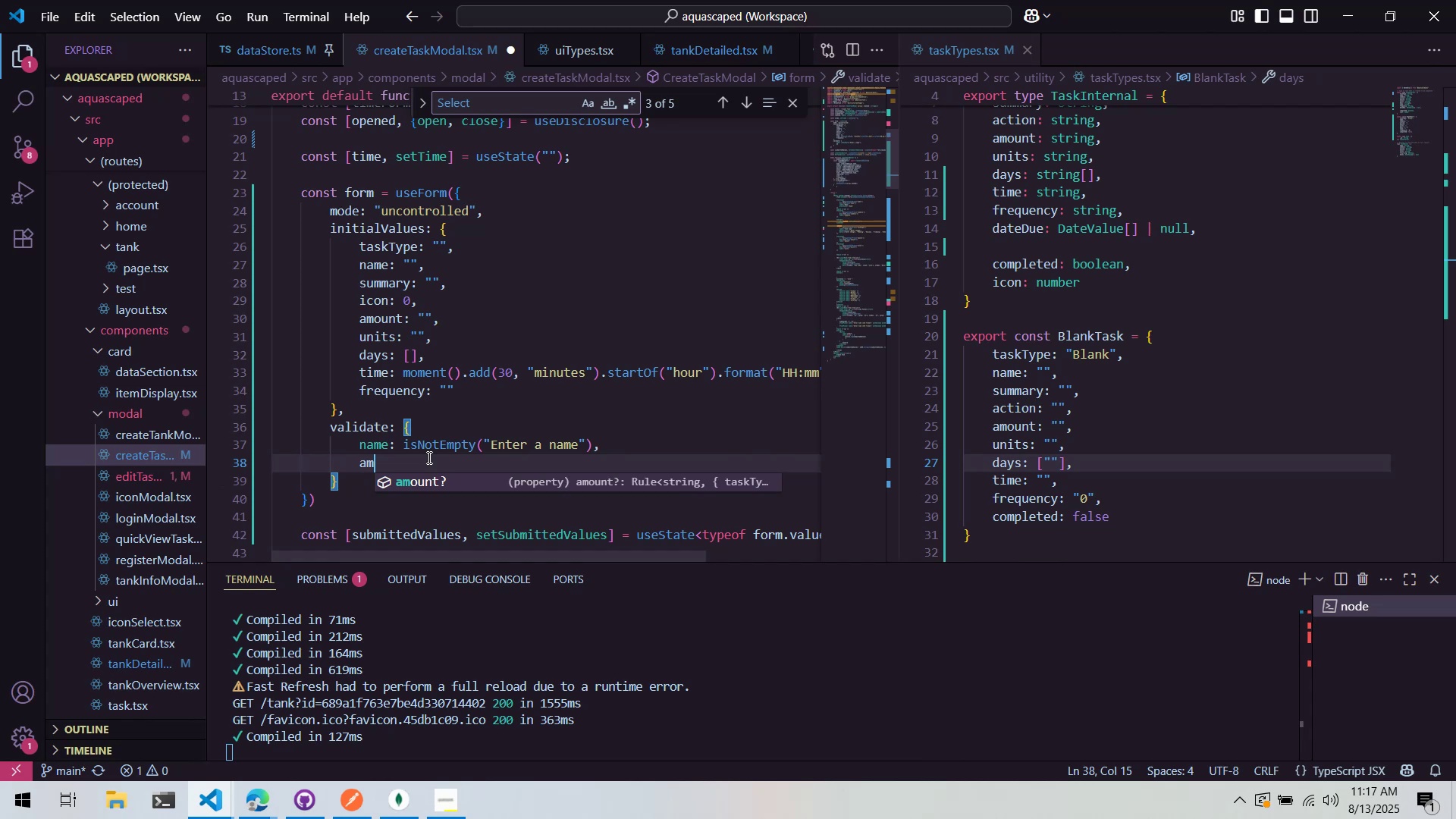 
key(Control+Backspace)
 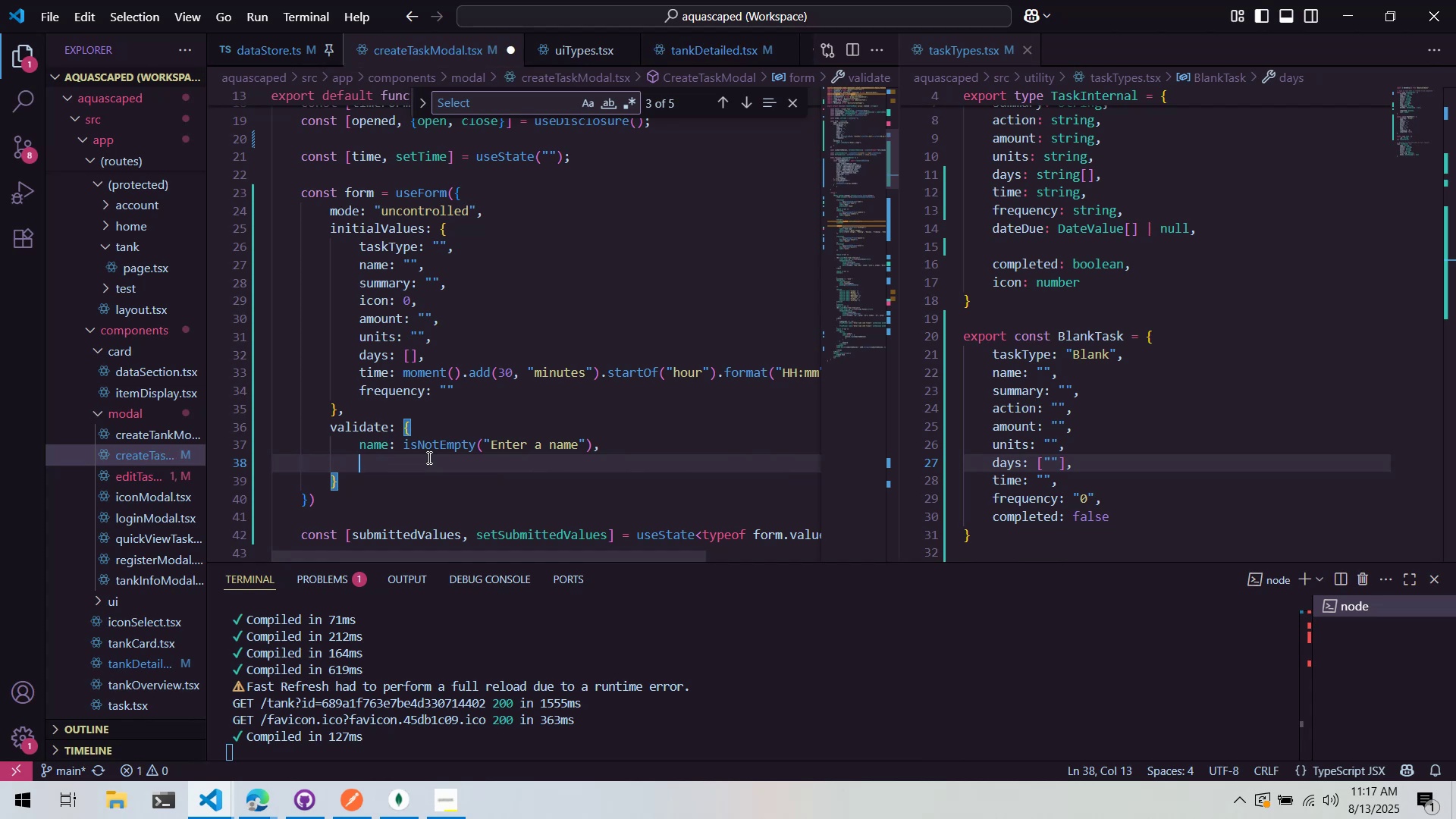 
wait(7.24)
 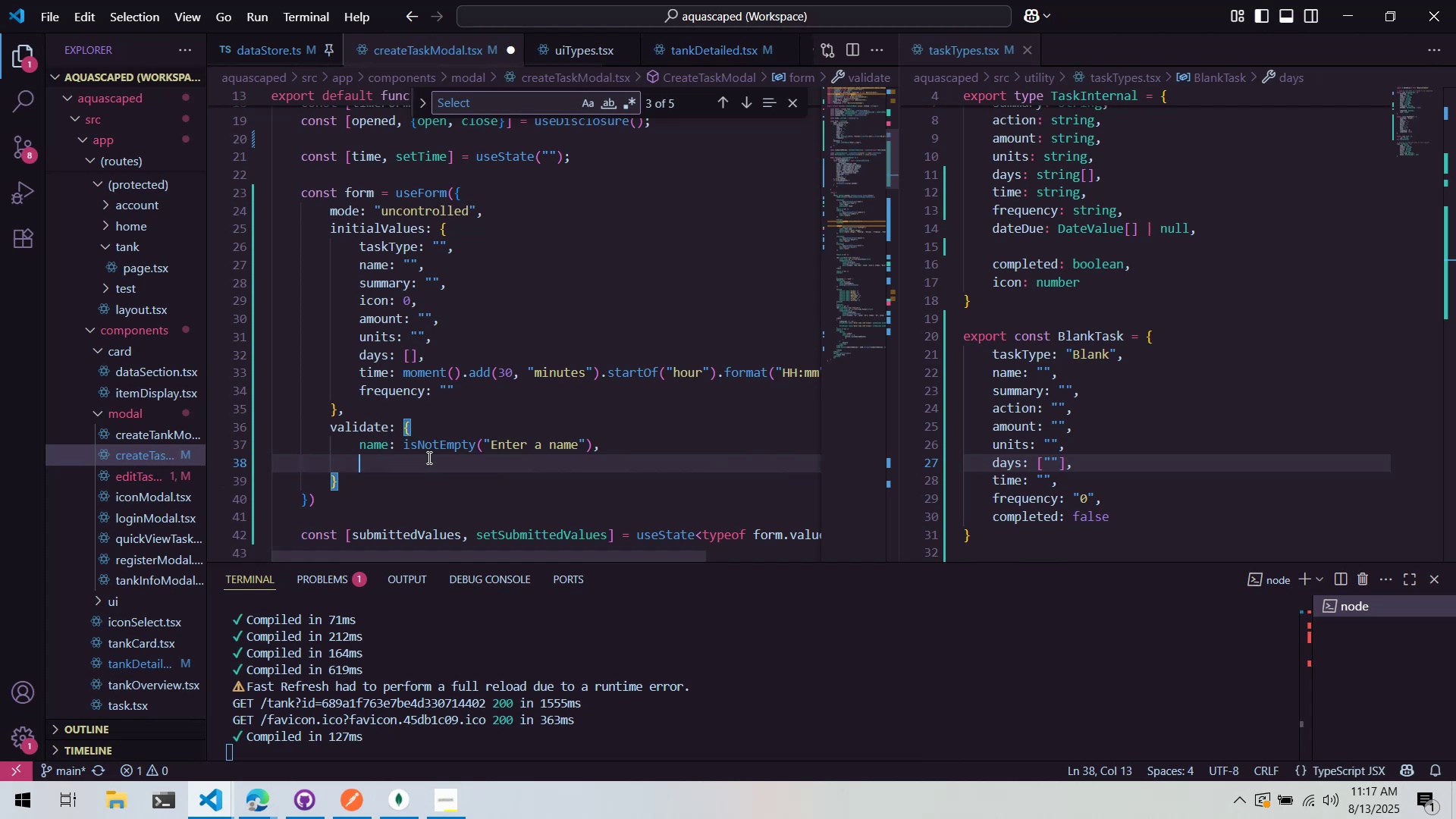 
type(action.)
key(Backspace)
type( )
key(Backspace)
type(: isn)
key(Backspace)
type(NotEmpty("Enter a)
 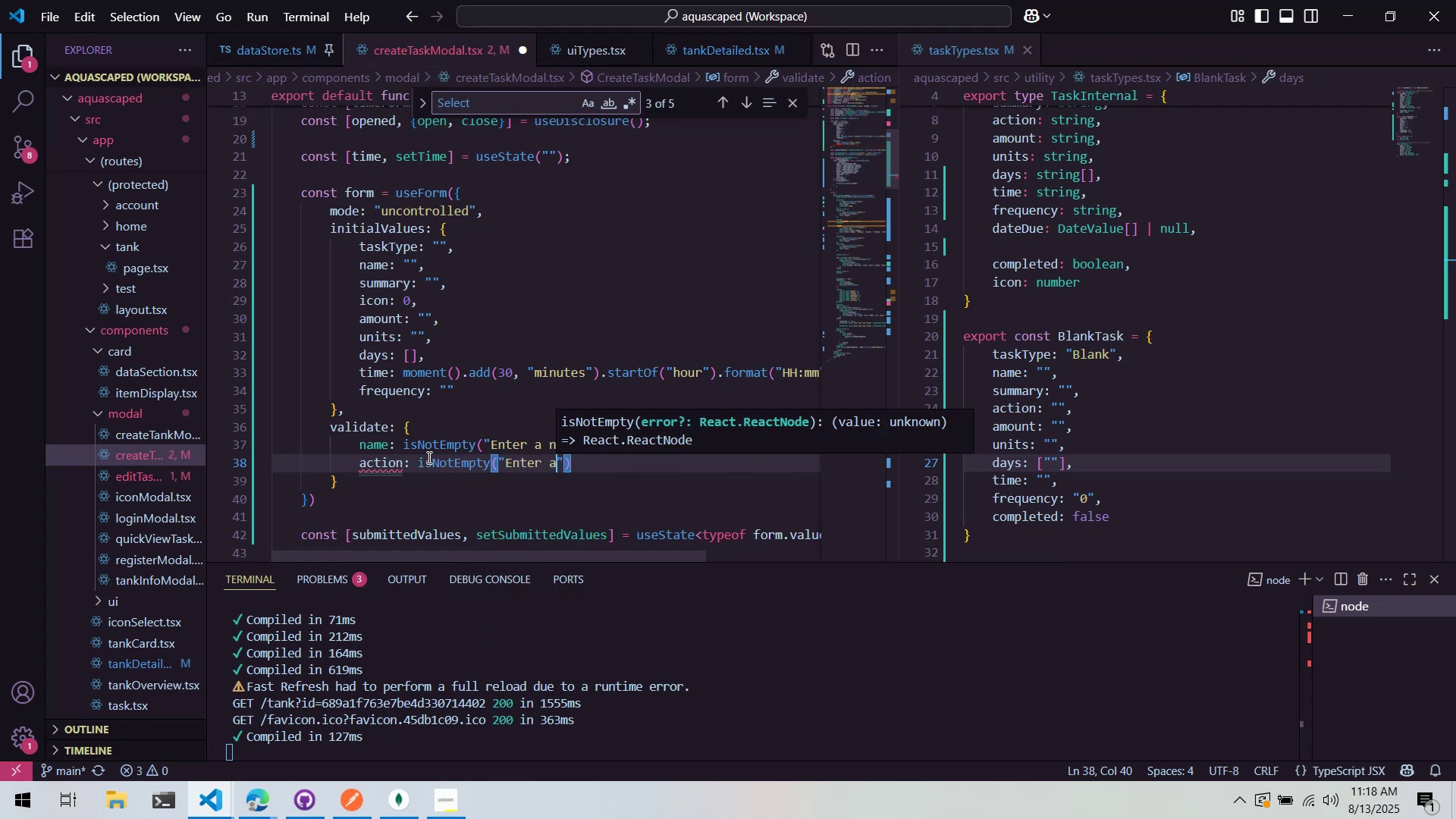 
key(Control+Backspace)
 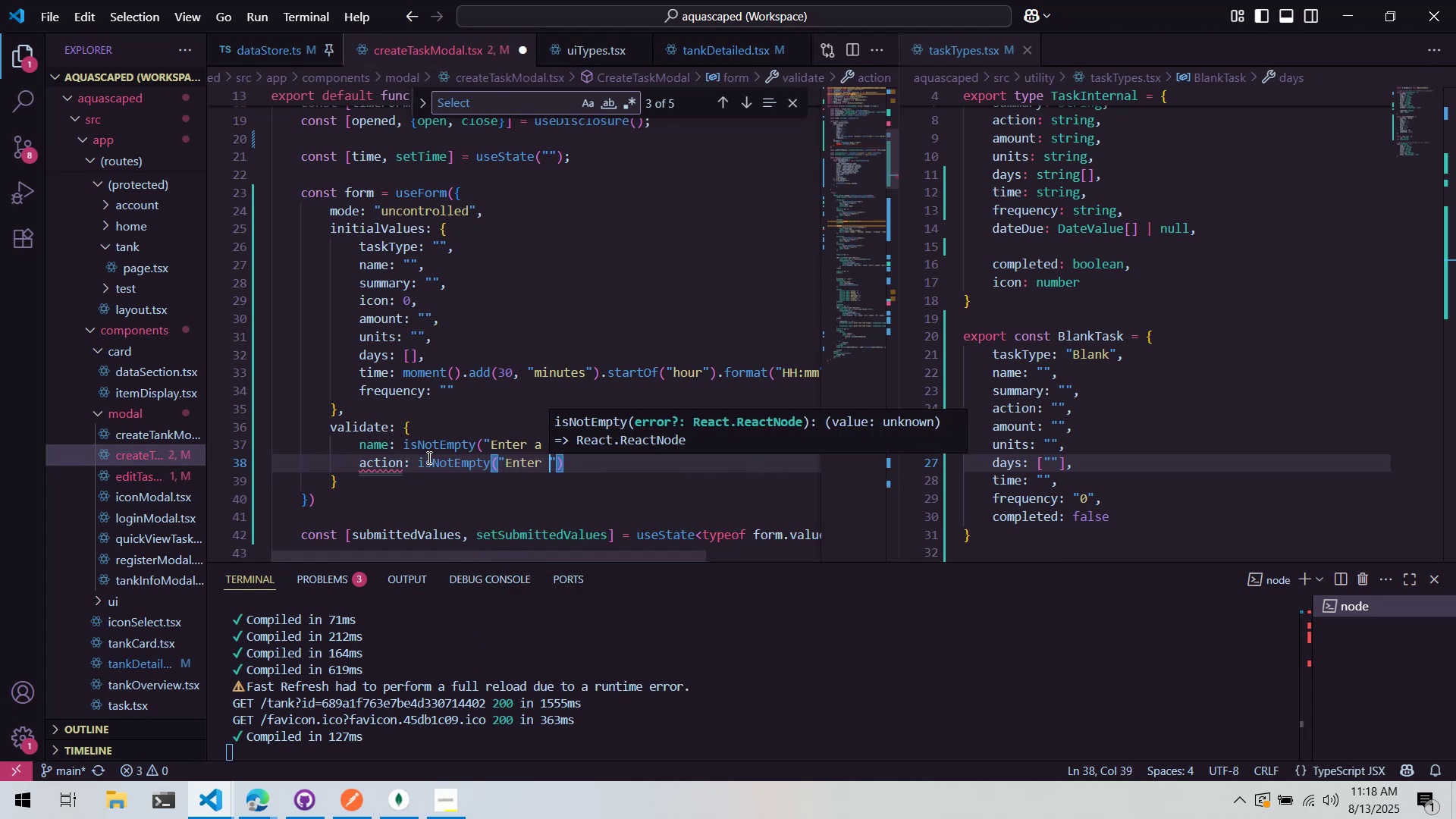 
key(Control+Backspace)
 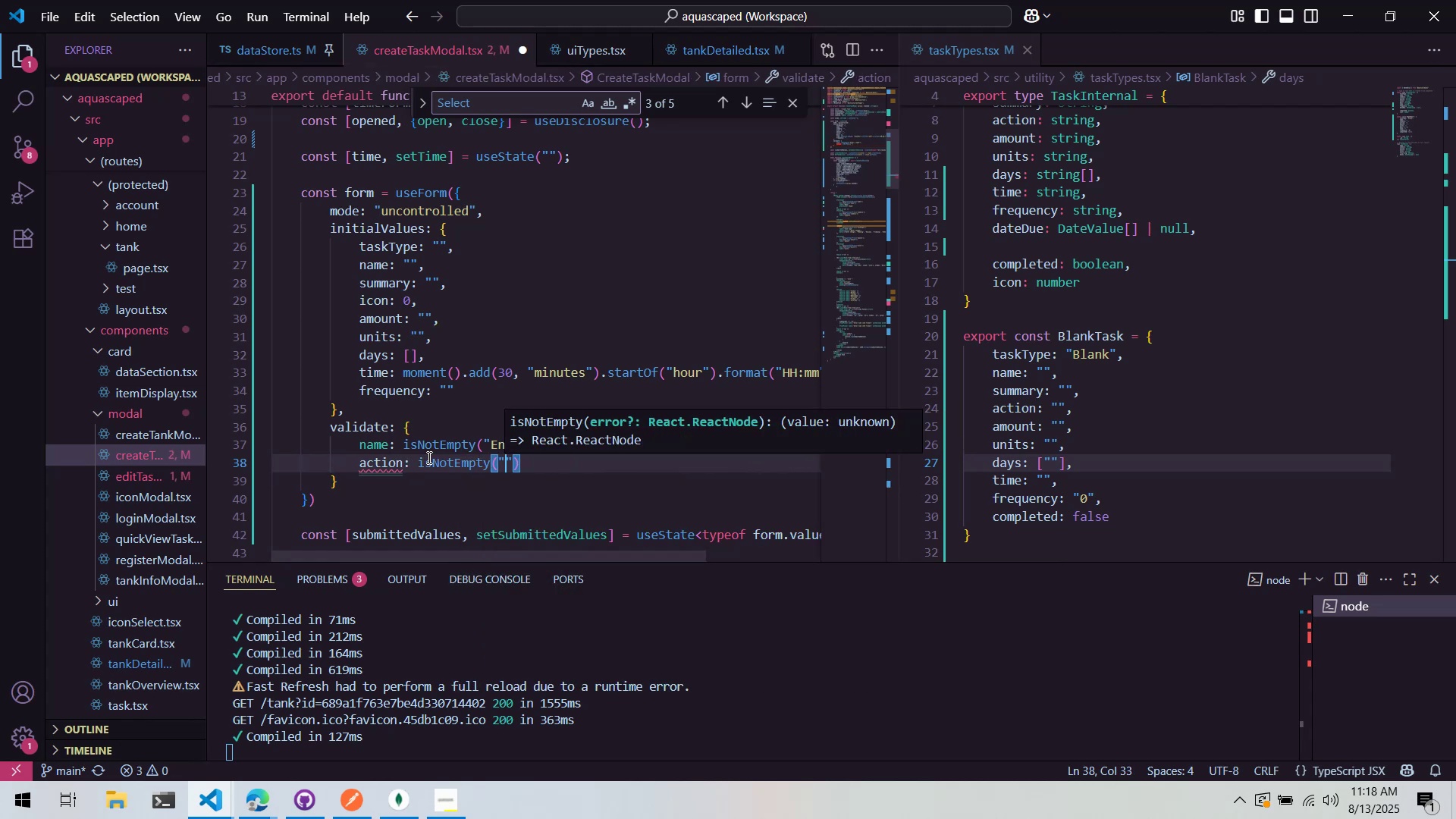 
type(Supply an a)
key(Backspace)
type(action)
 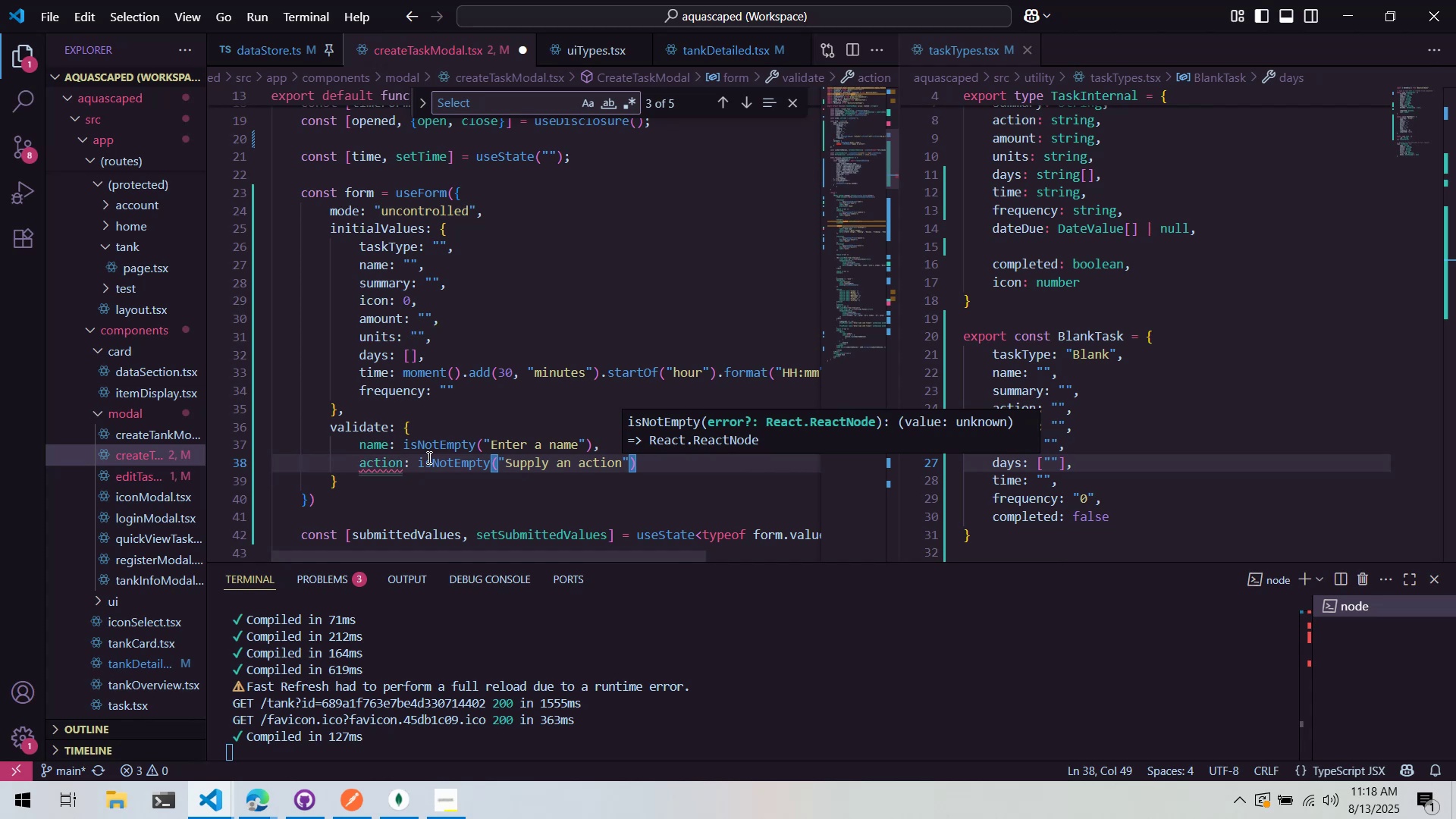 
left_click([457, 408])
 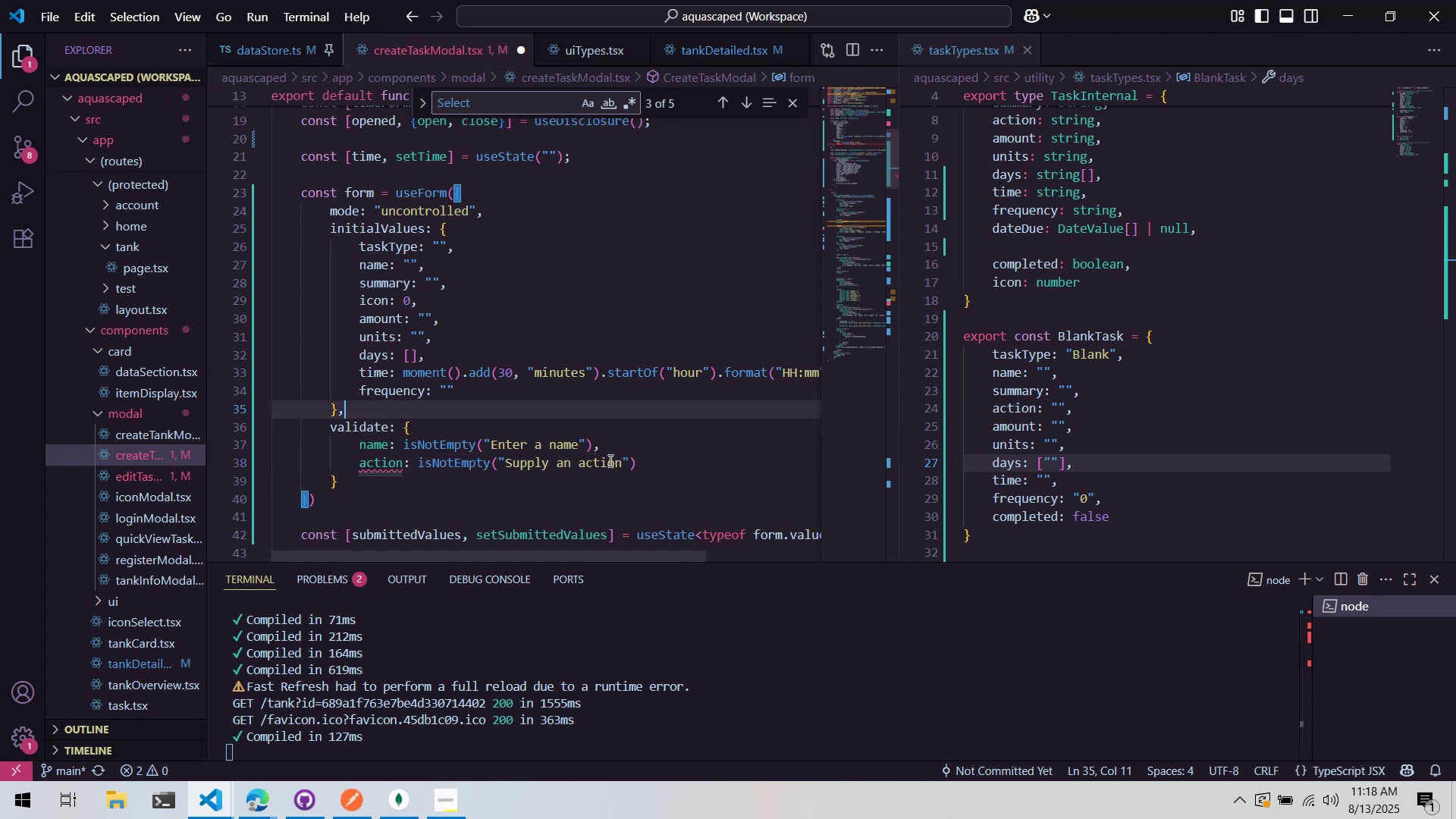 
mouse_move([485, 468])
 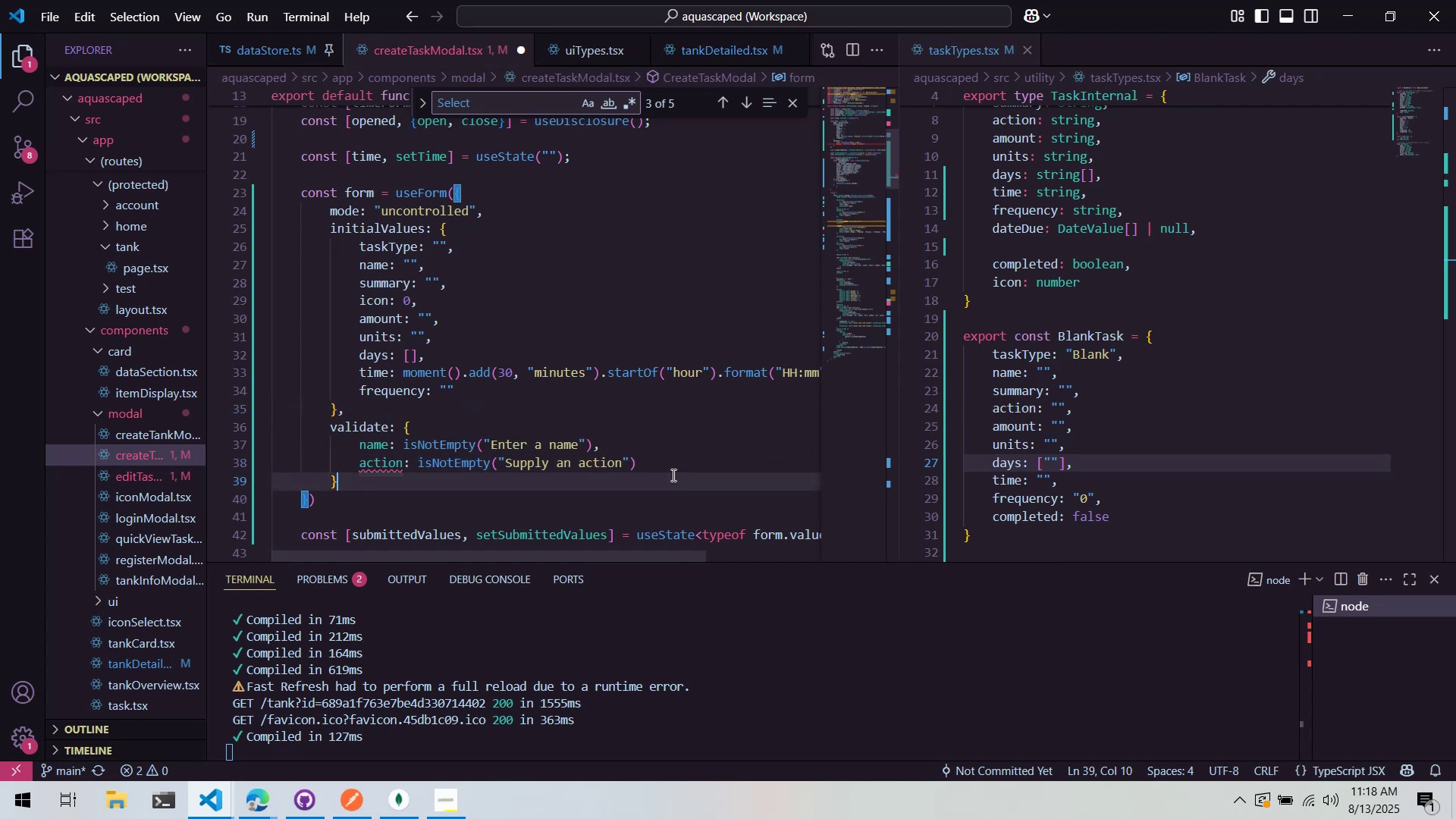 
left_click([672, 475])
 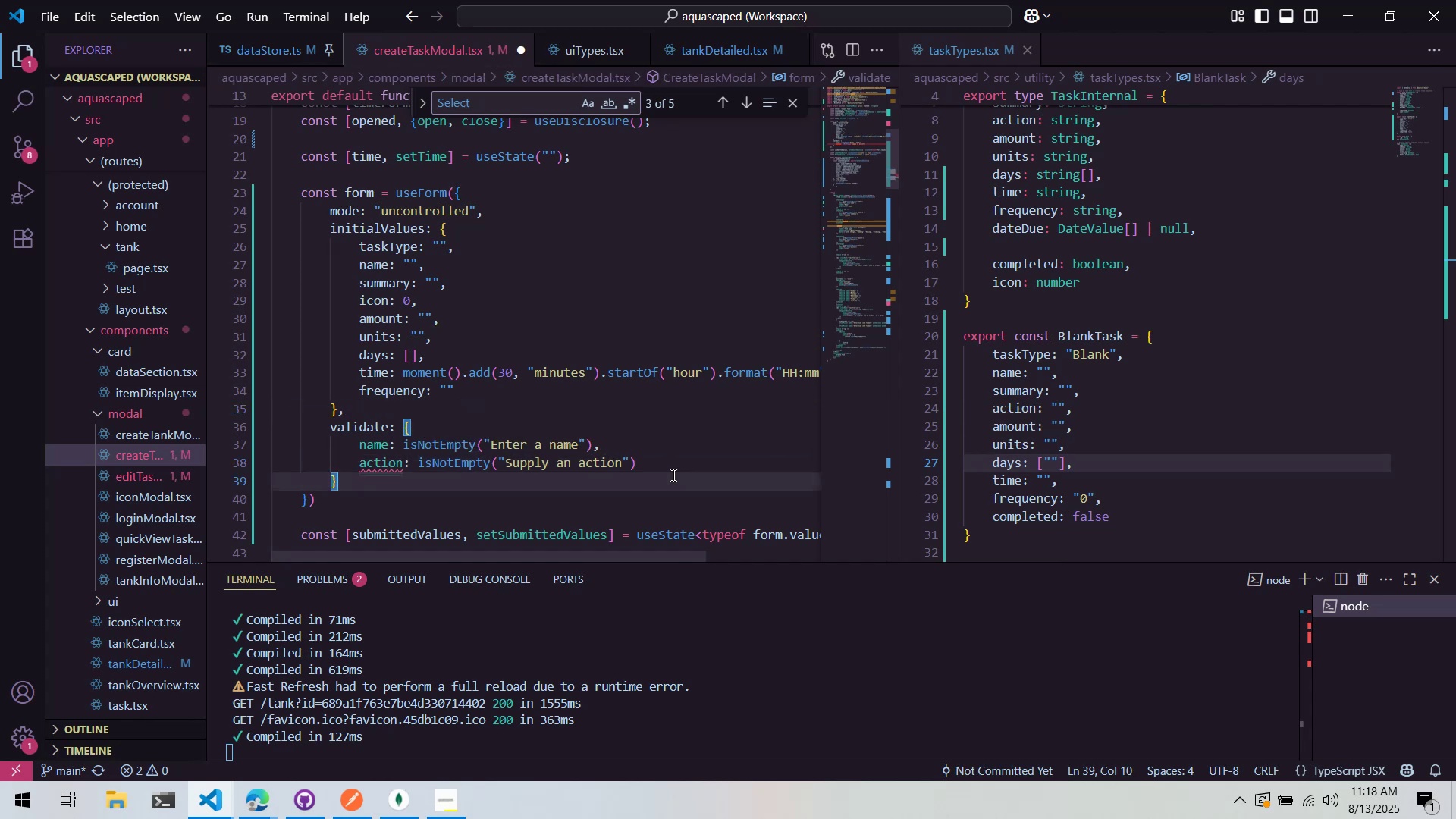 
hold_key(key=ControlLeft, duration=0.3)
 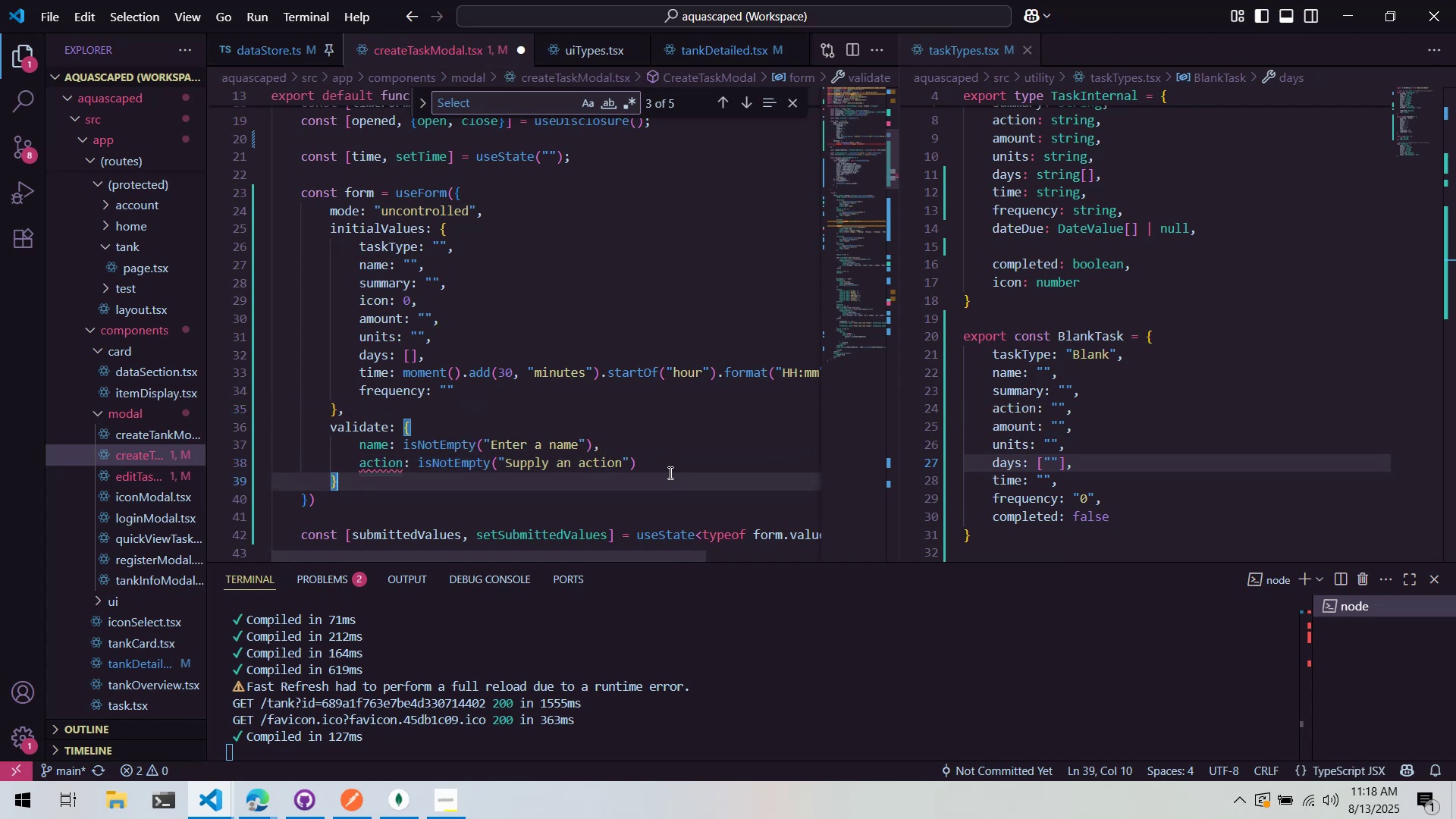 
double_click([669, 464])
 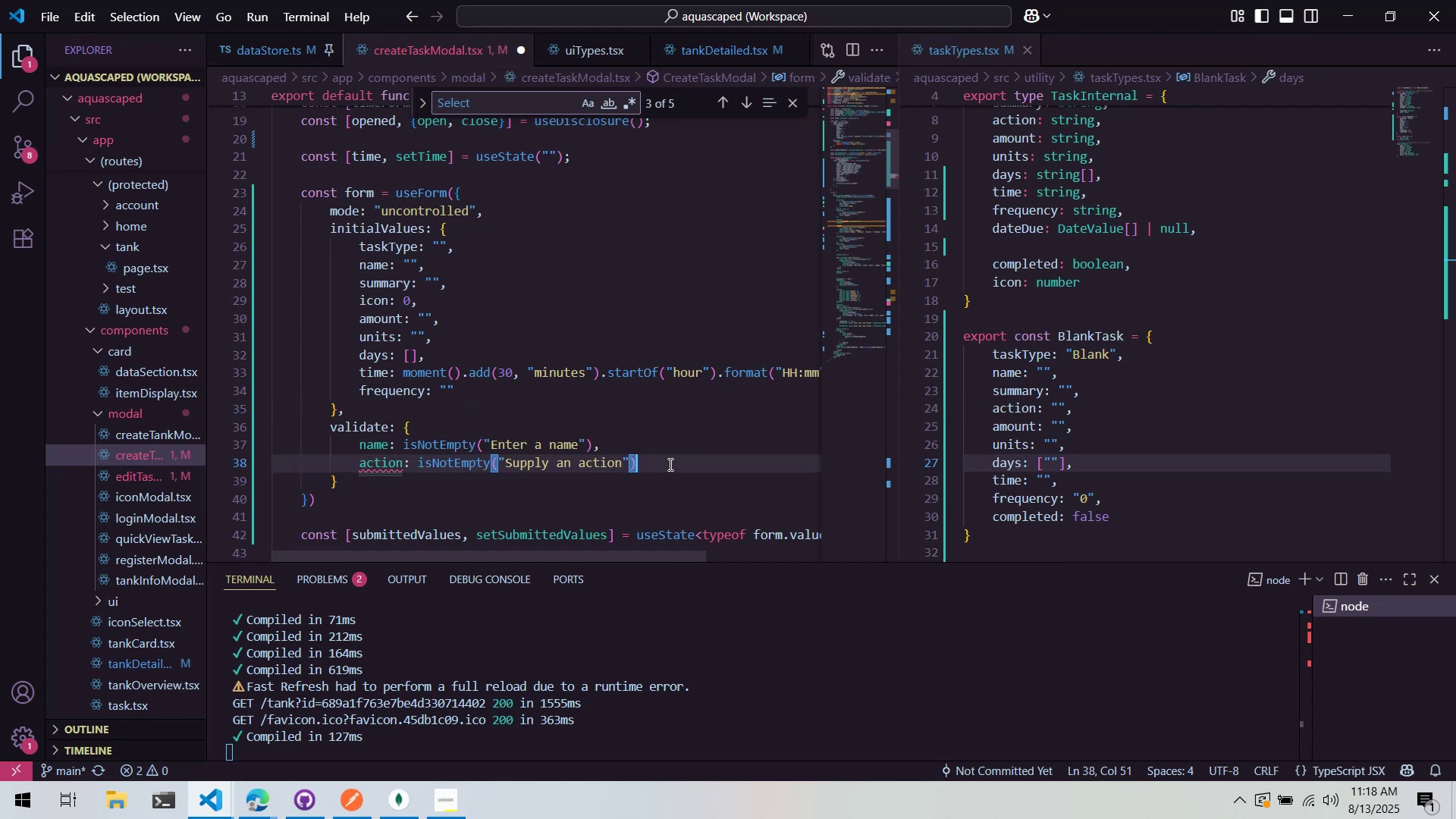 
key(Comma)
 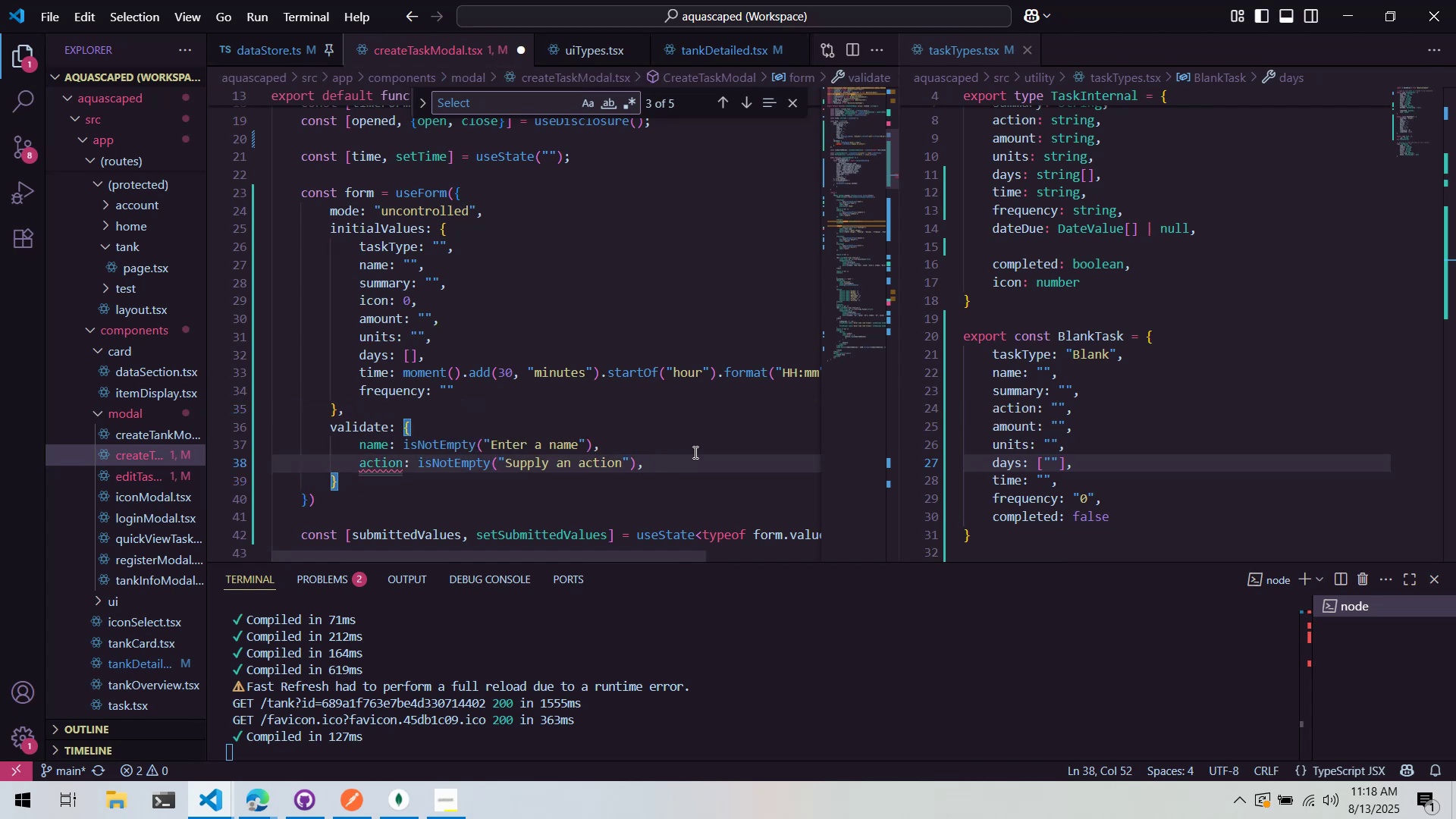 
left_click([643, 402])
 